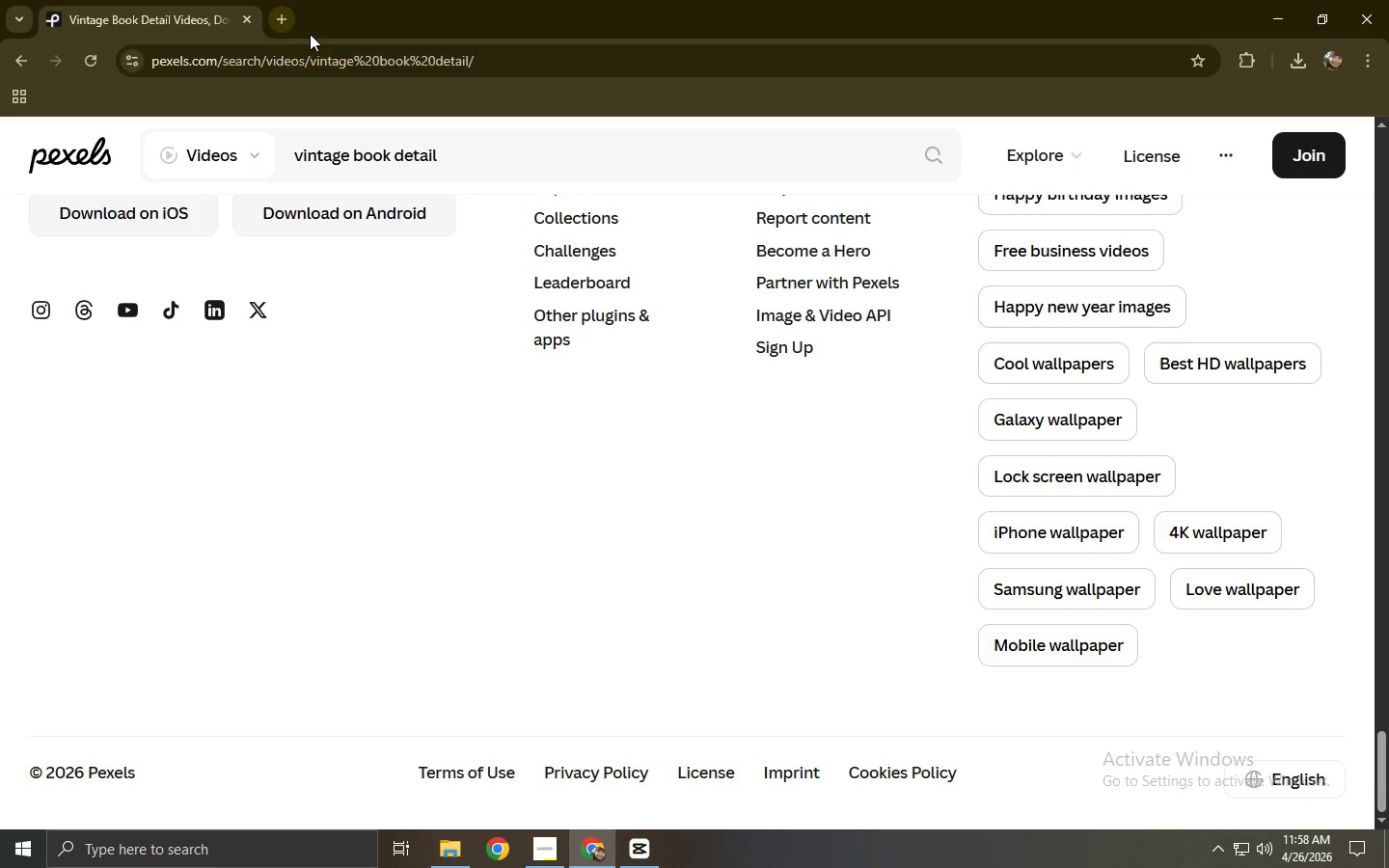 
scroll: coordinate [378, 207], scroll_direction: up, amount: 5.0
 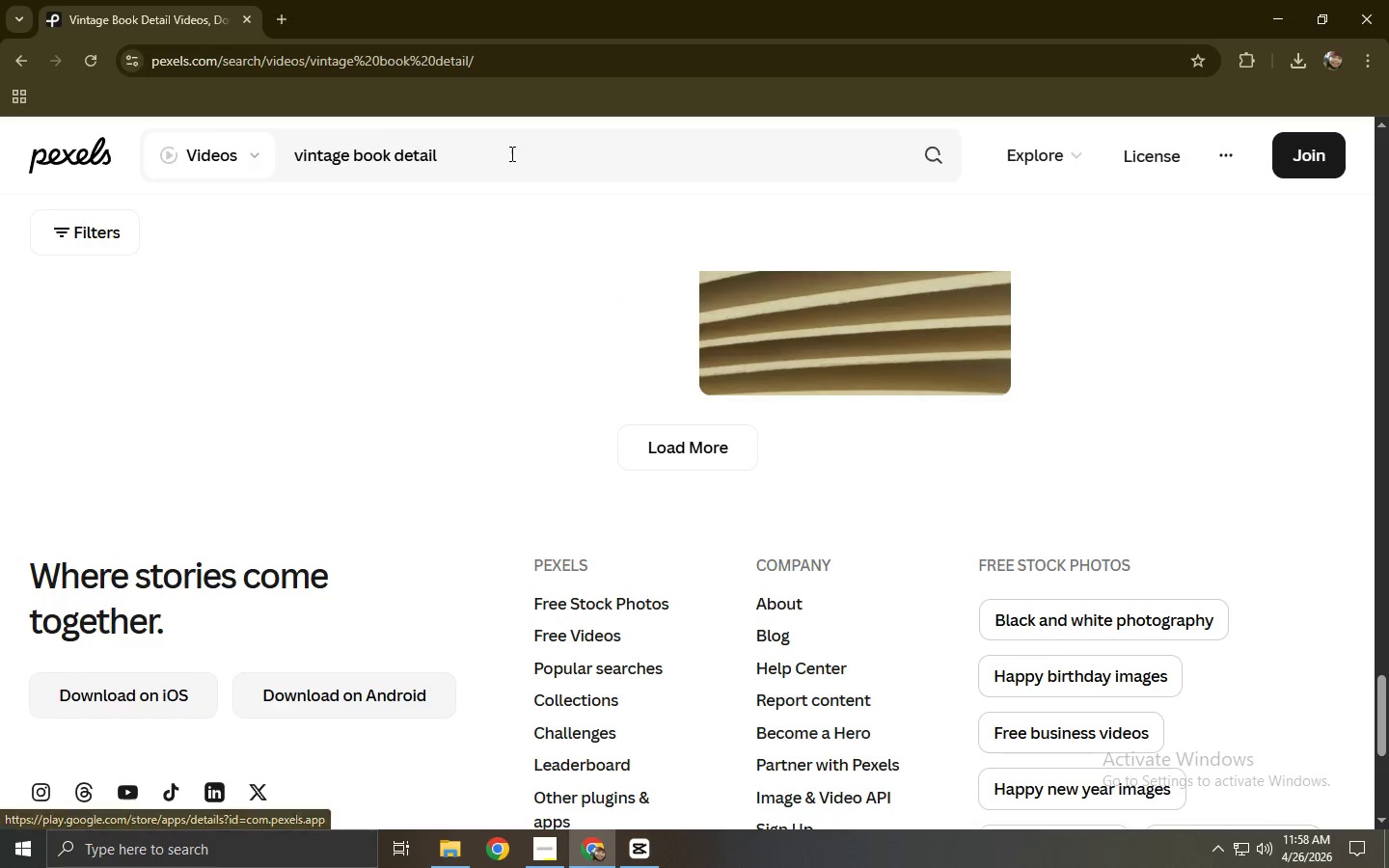 
left_click_drag(start_coordinate=[511, 153], to_coordinate=[149, 146])
 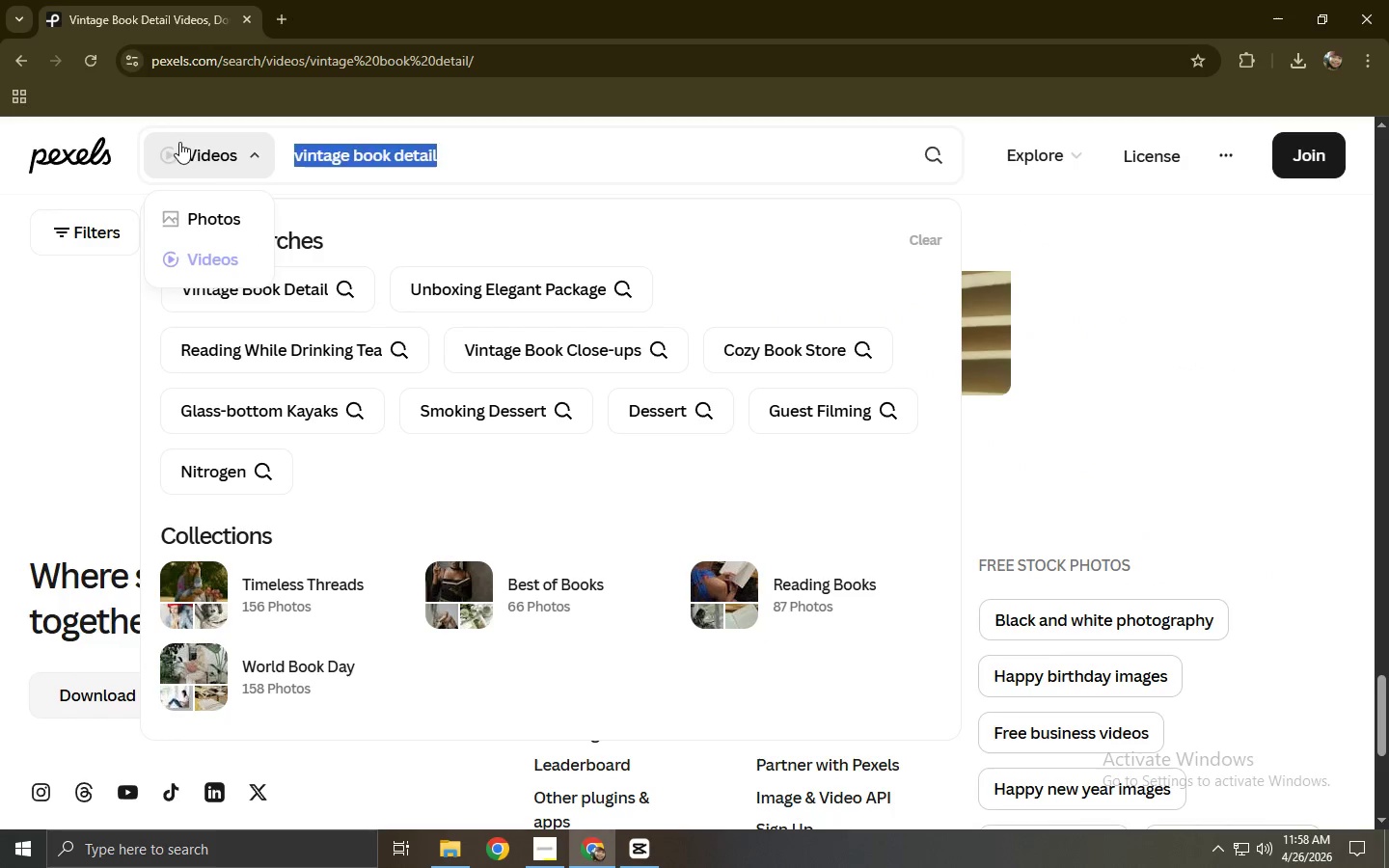 
key(Backspace)
 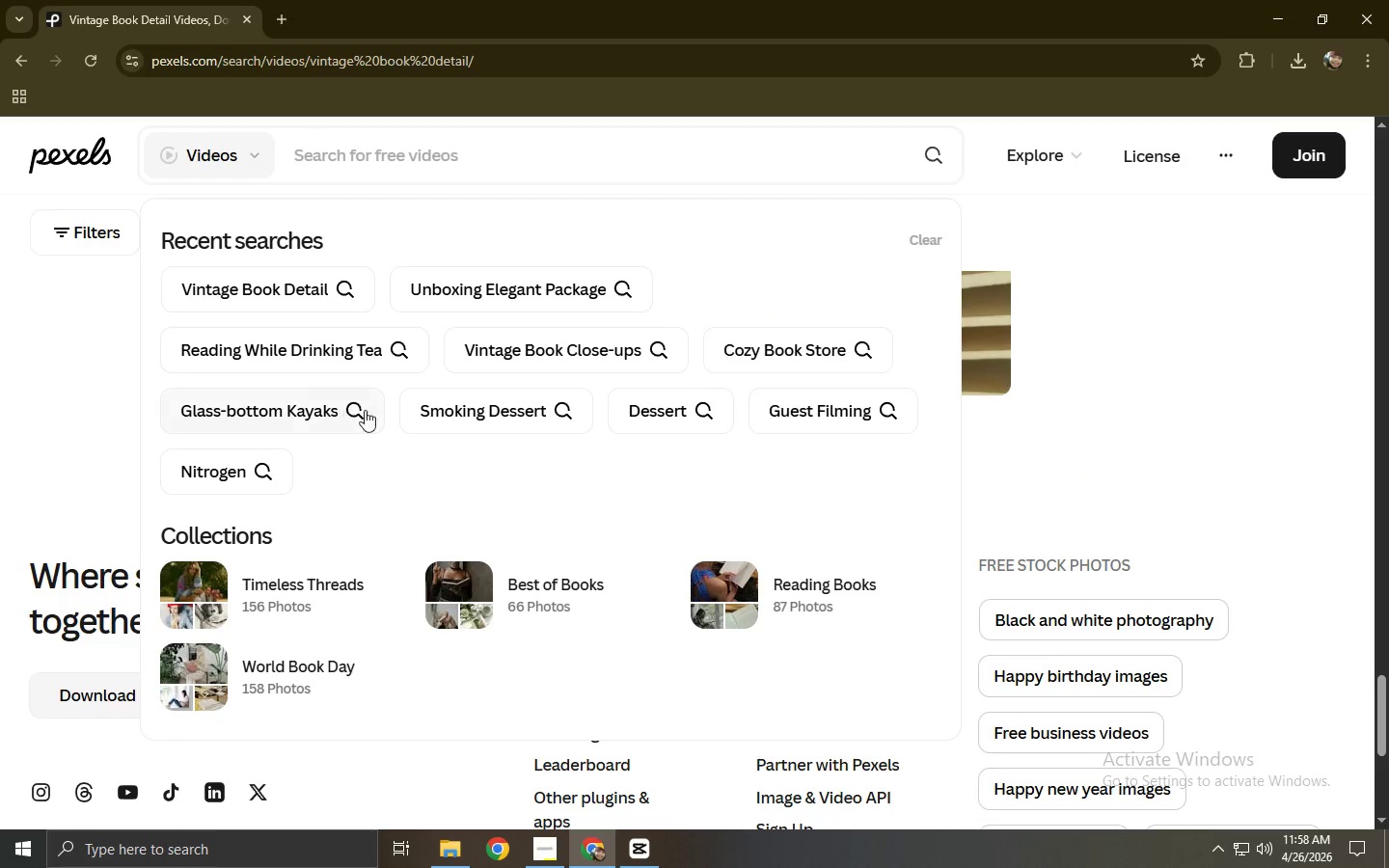 
key(C)
 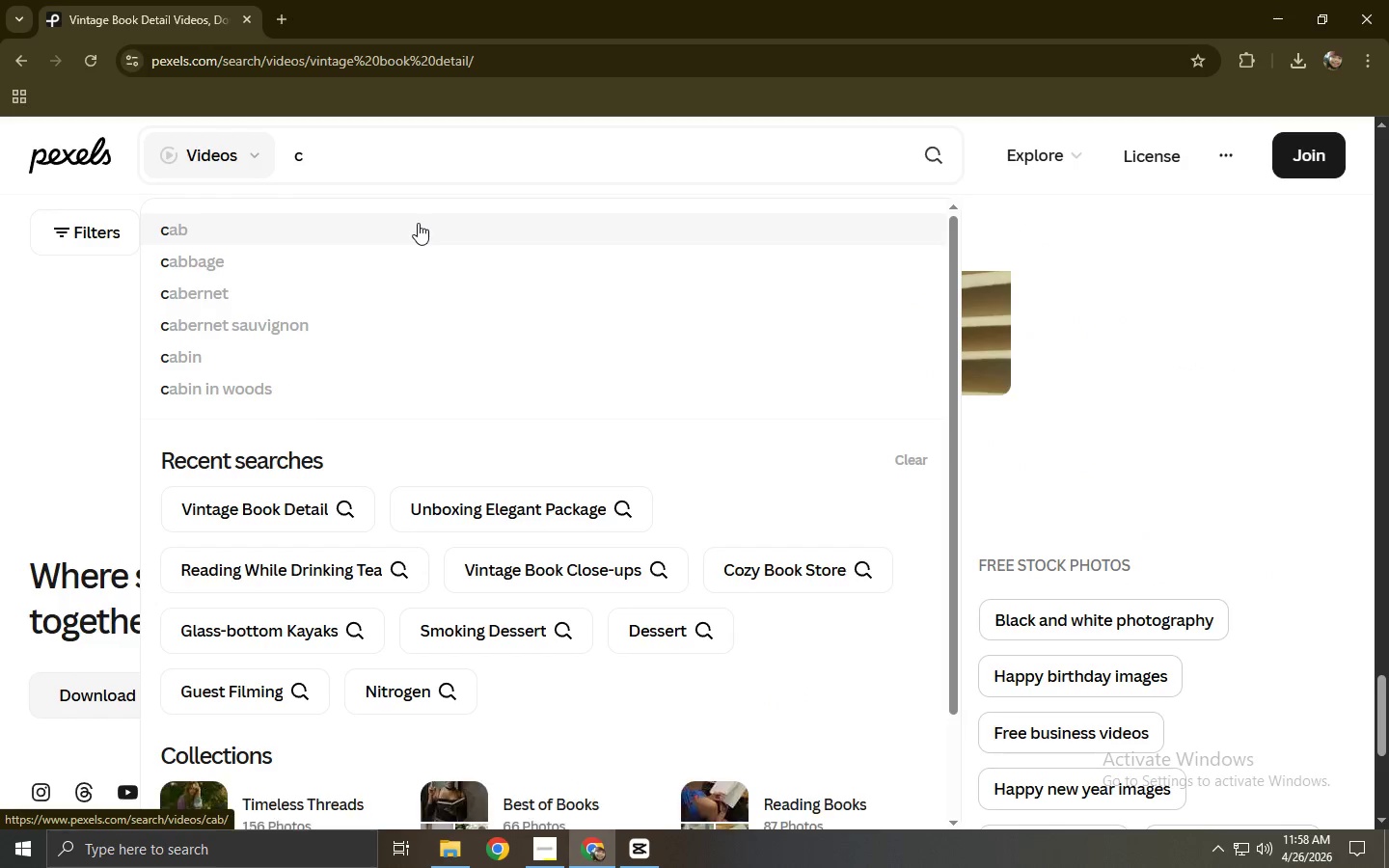 
key(Backspace)
 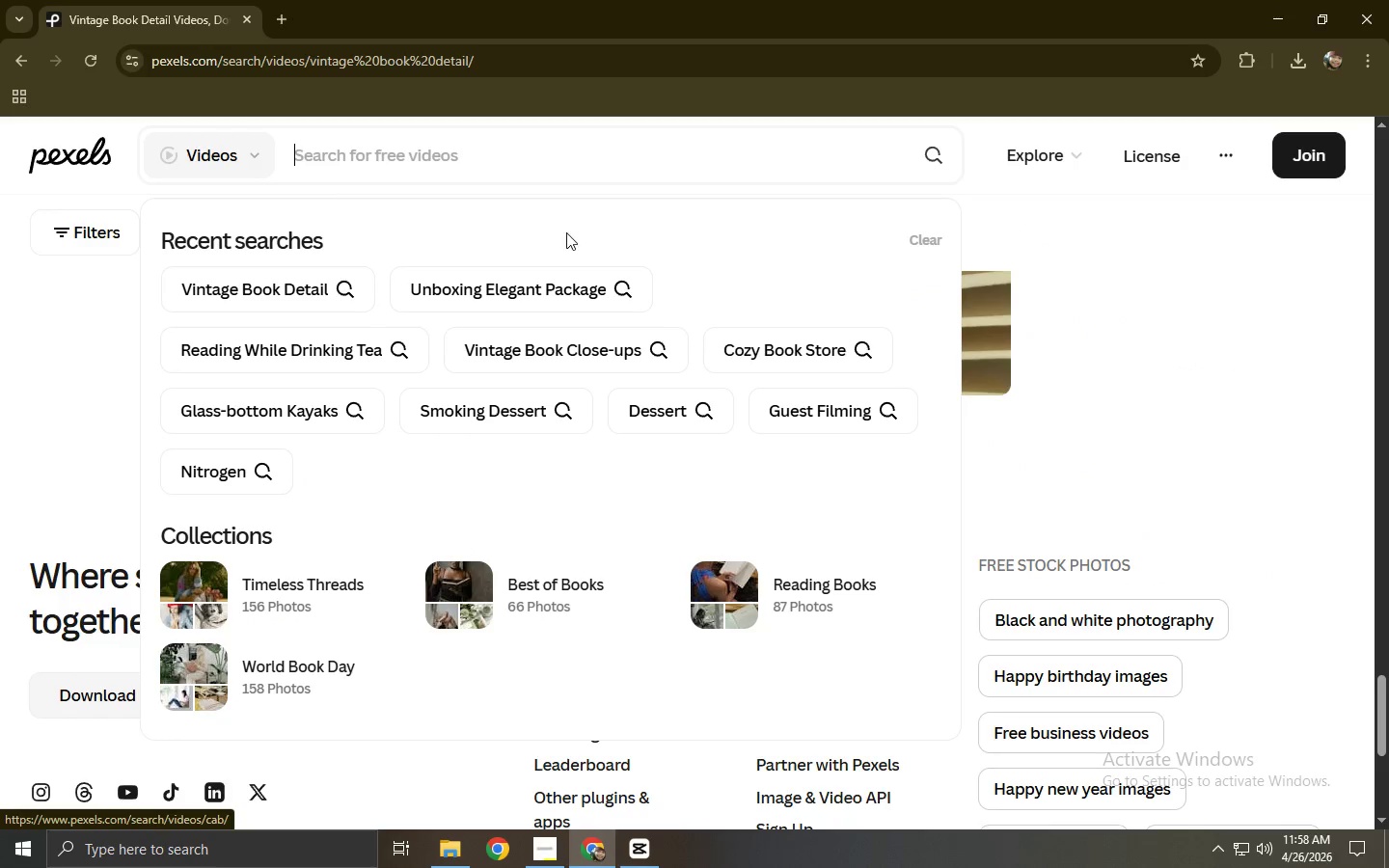 
key(Backspace)
 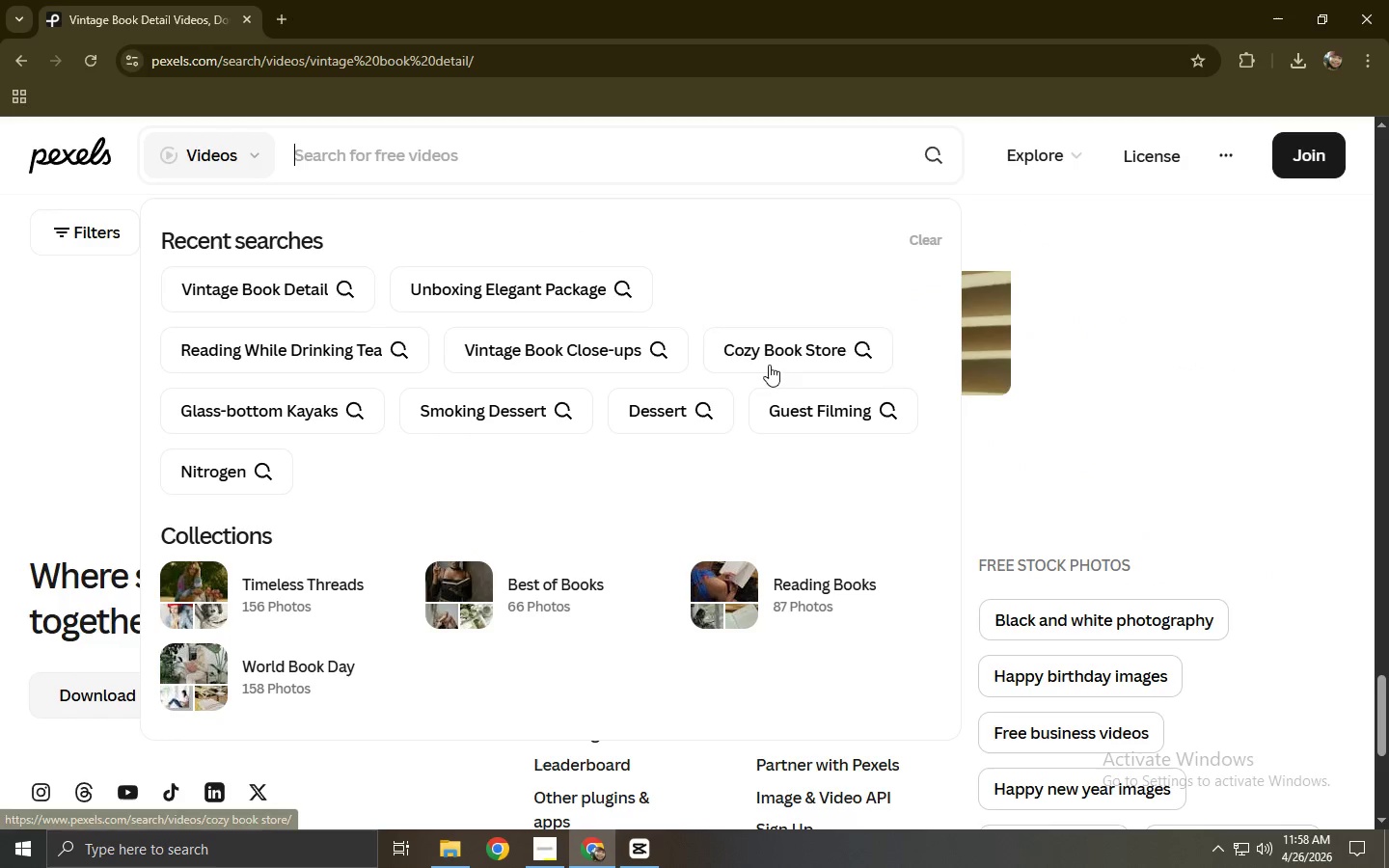 
left_click([777, 355])
 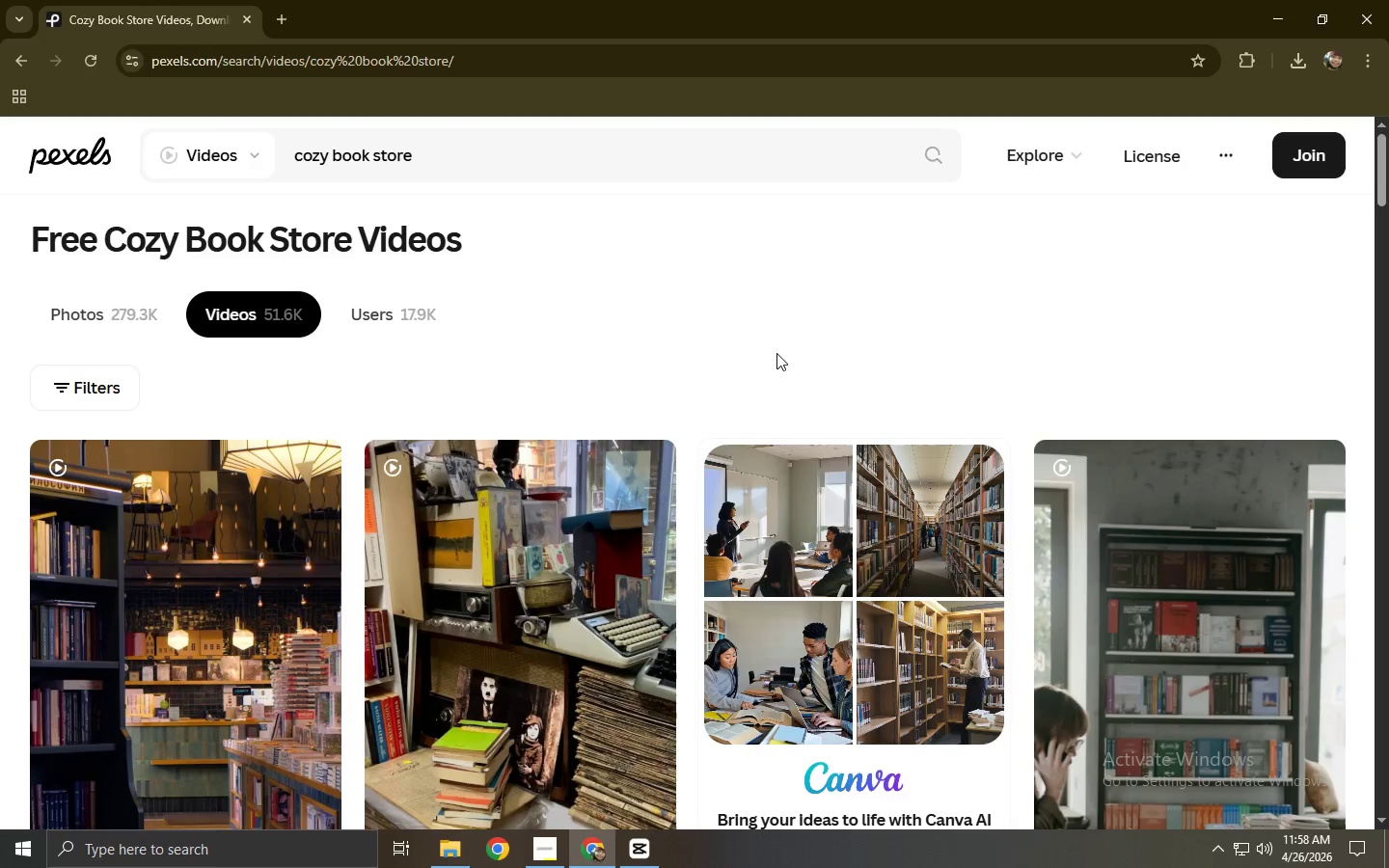 
scroll: coordinate [254, 453], scroll_direction: down, amount: 8.0
 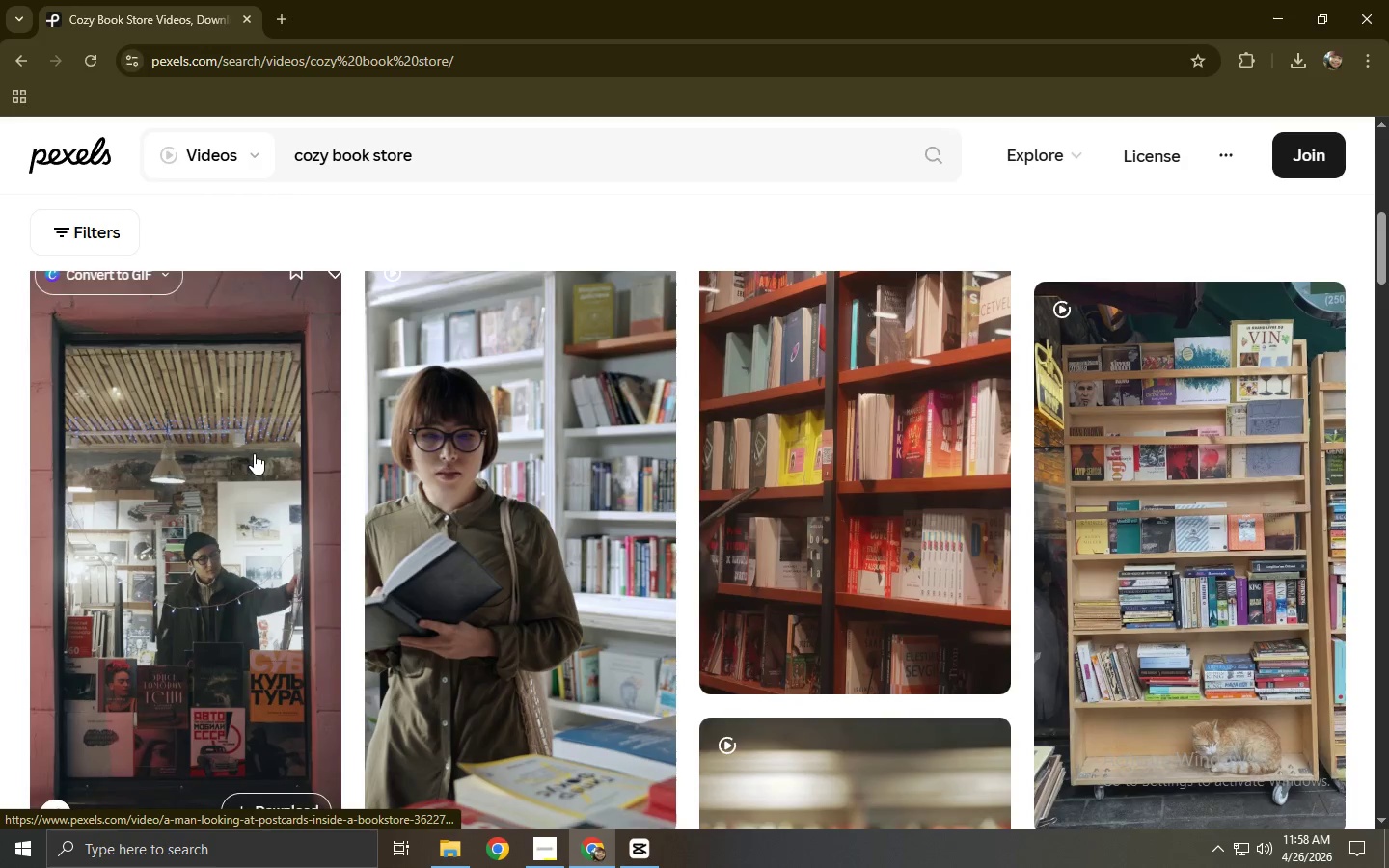 
left_click([240, 437])
 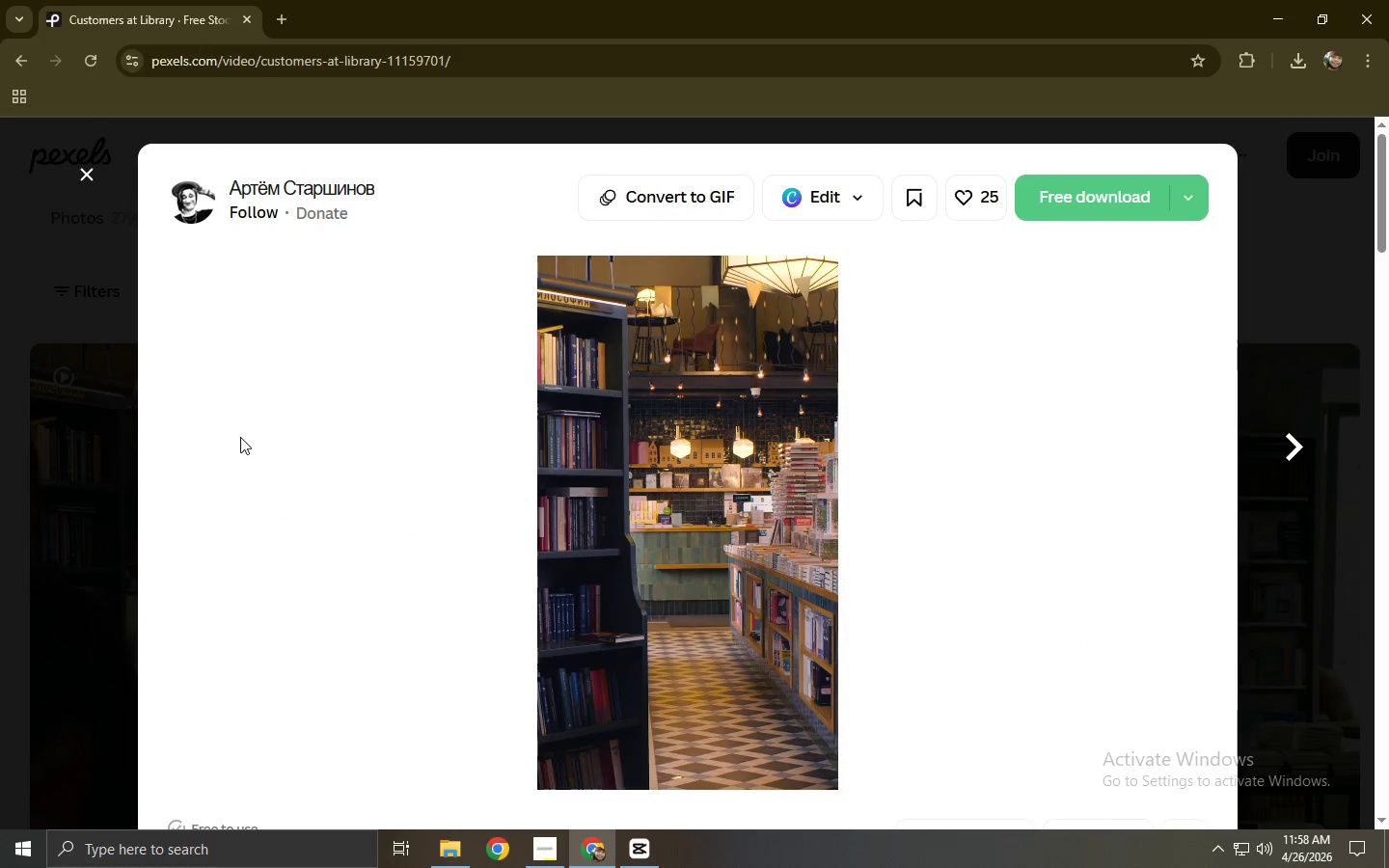 
scroll: coordinate [252, 440], scroll_direction: up, amount: 7.0
 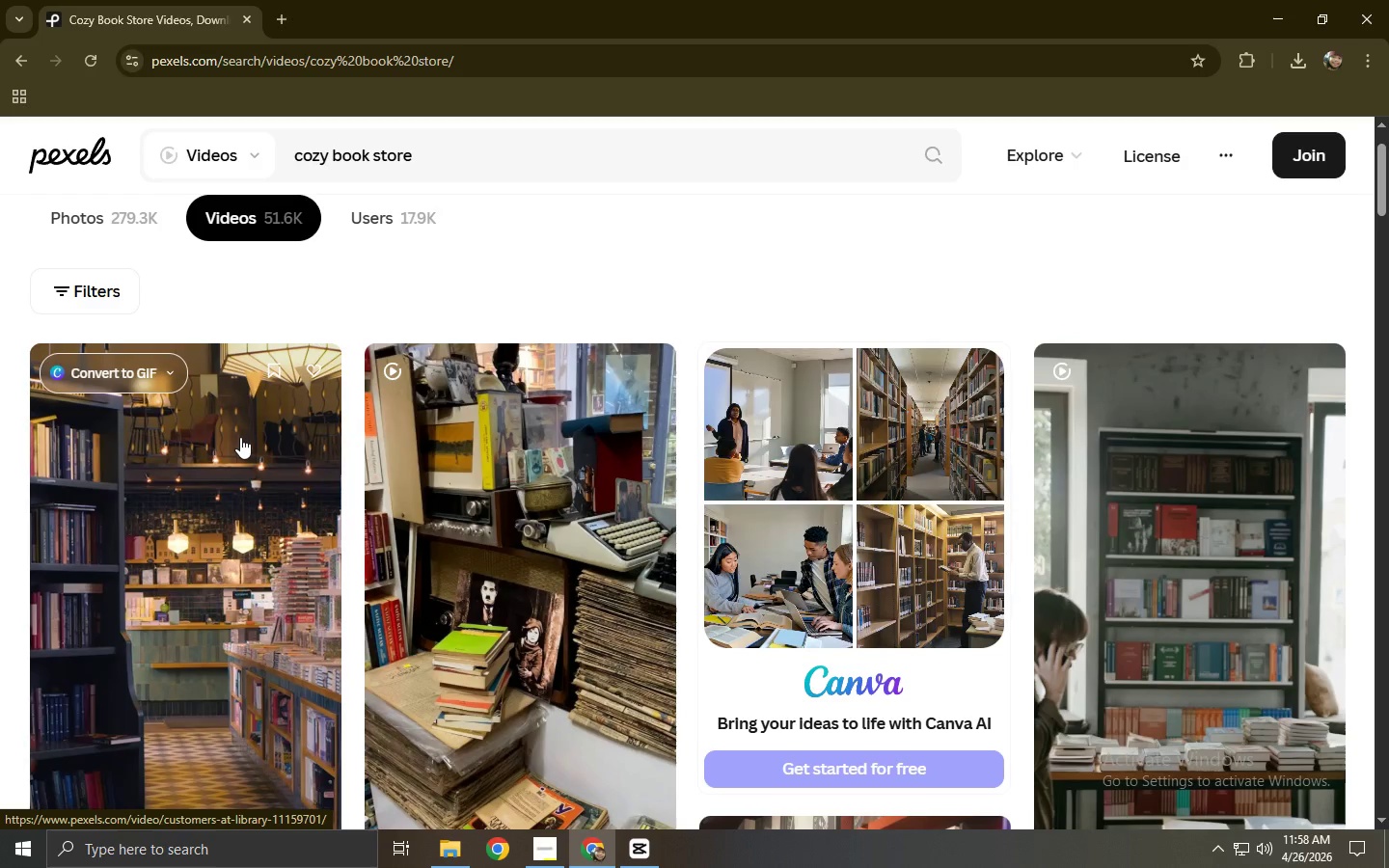 
left_click([1087, 207])
 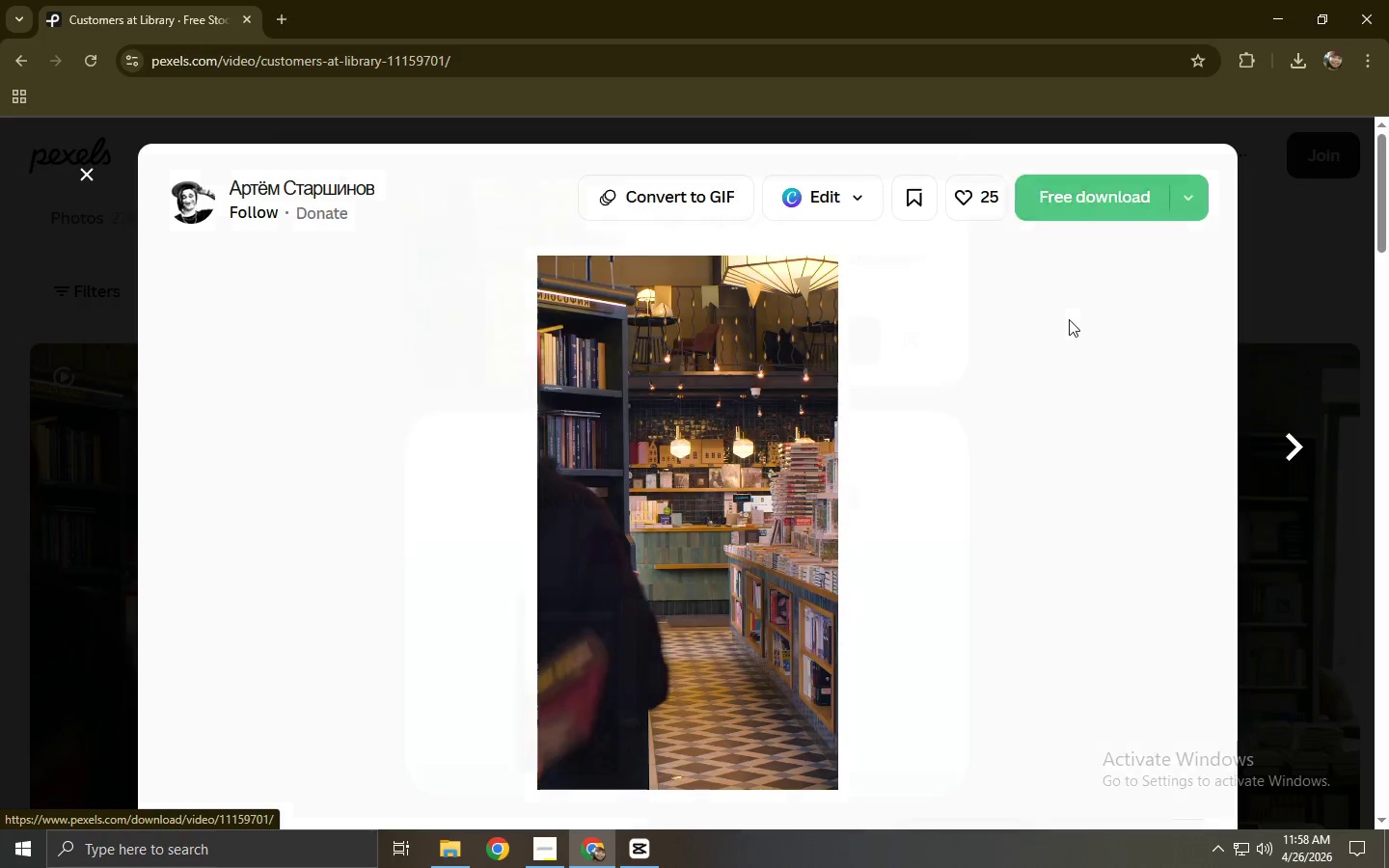 
left_click([1068, 321])
 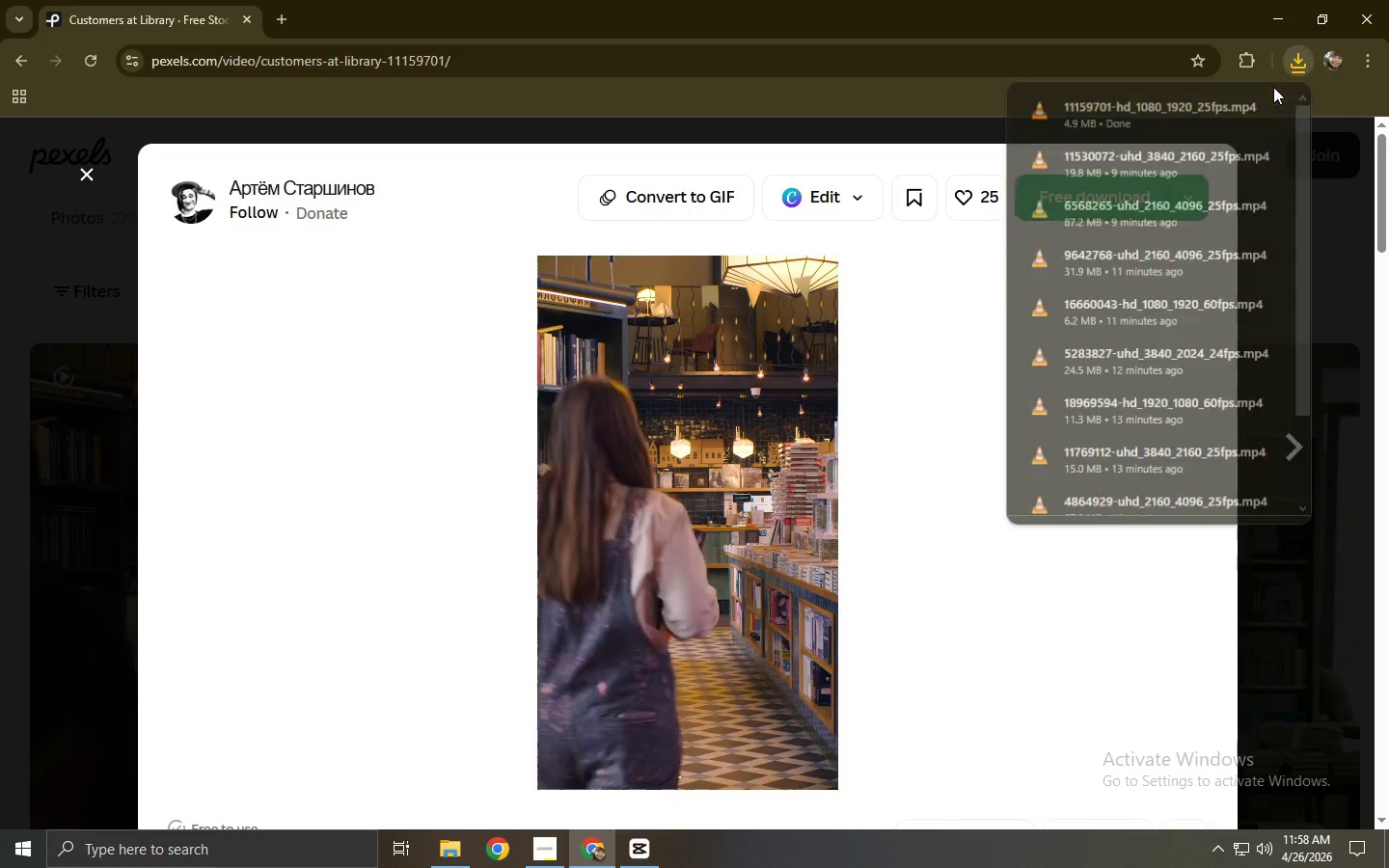 
left_click_drag(start_coordinate=[1214, 107], to_coordinate=[421, 391])
 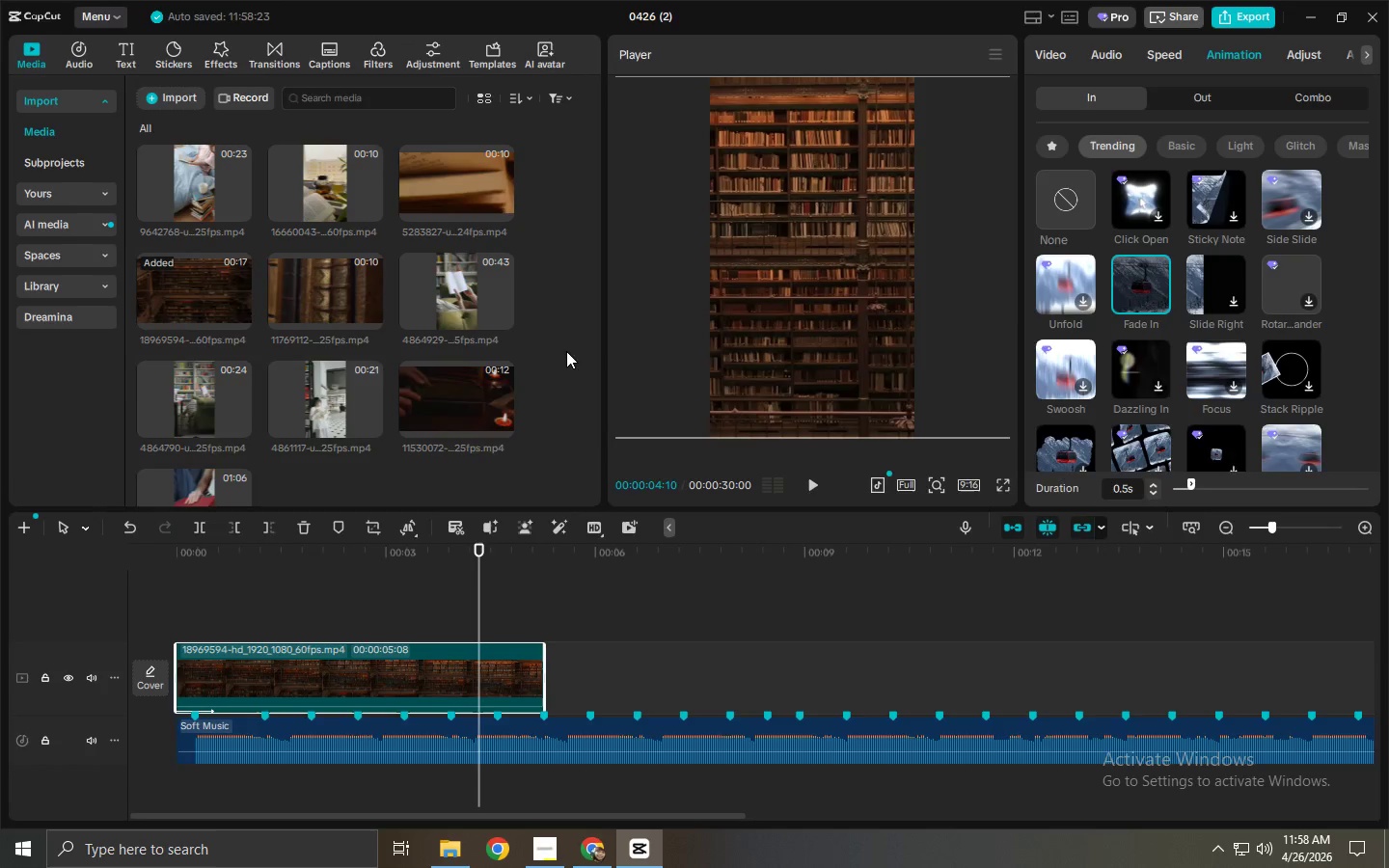 
key(Alt+Tab)
 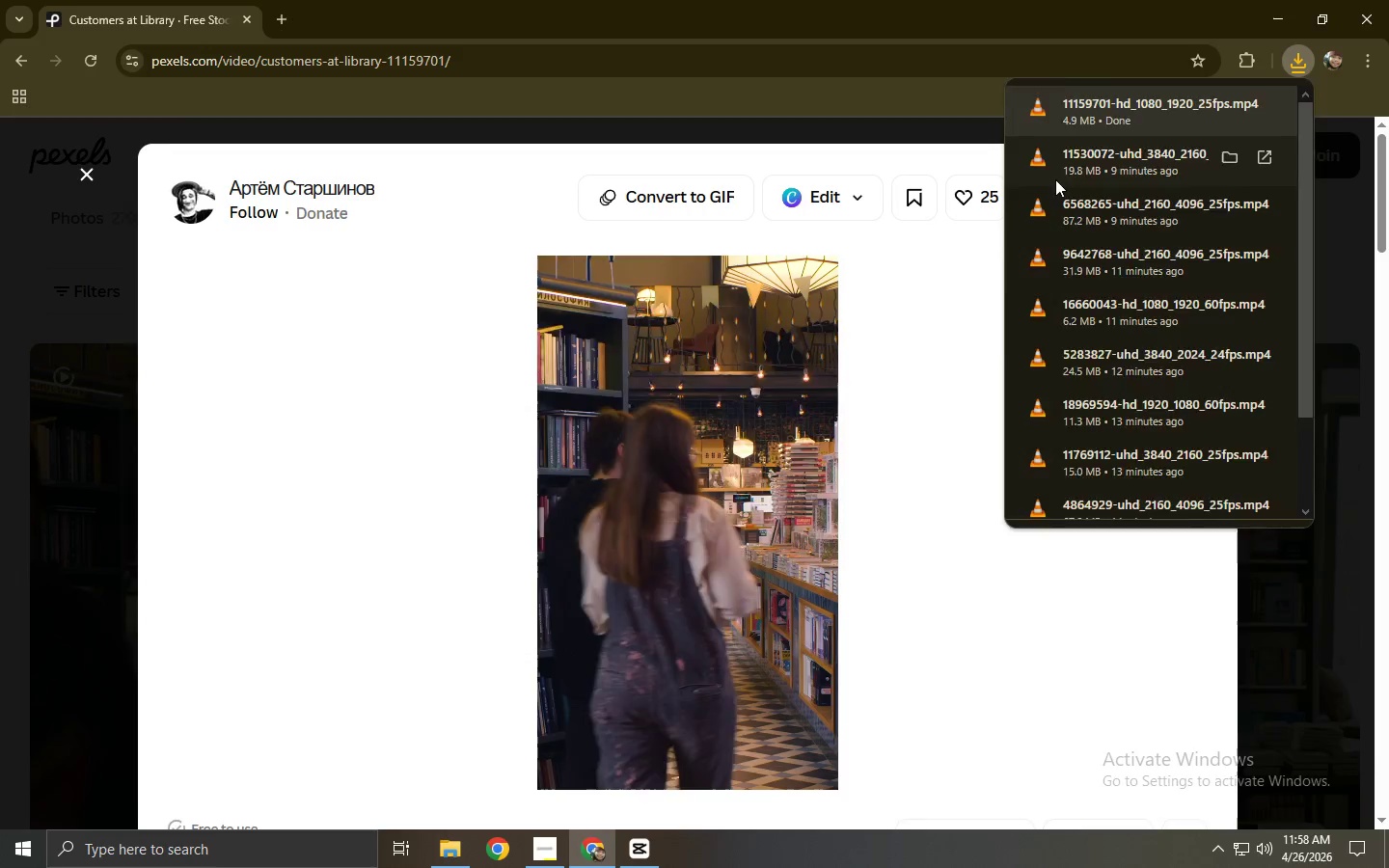 
key(Alt+AltLeft)
 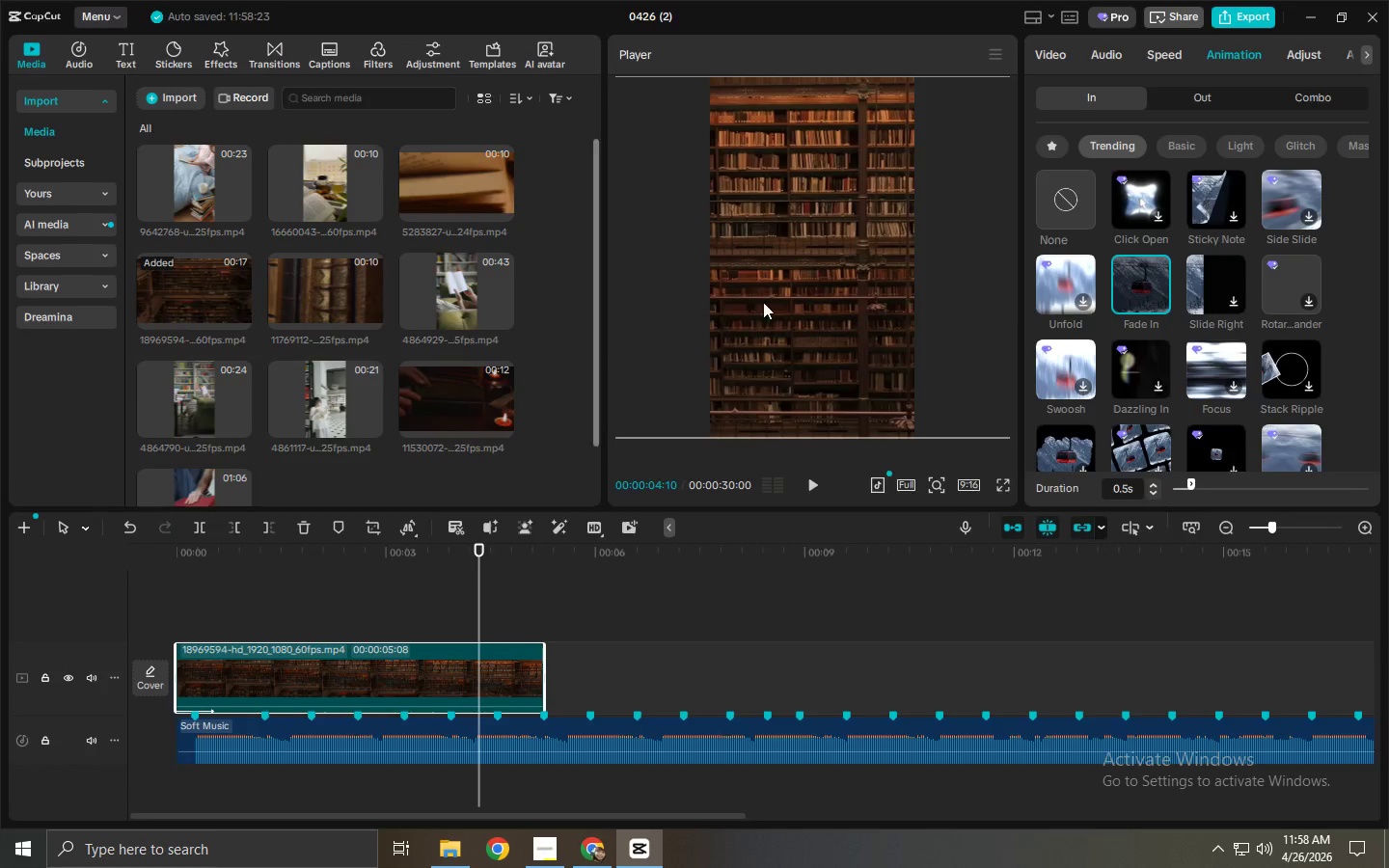 
key(Alt+Tab)
 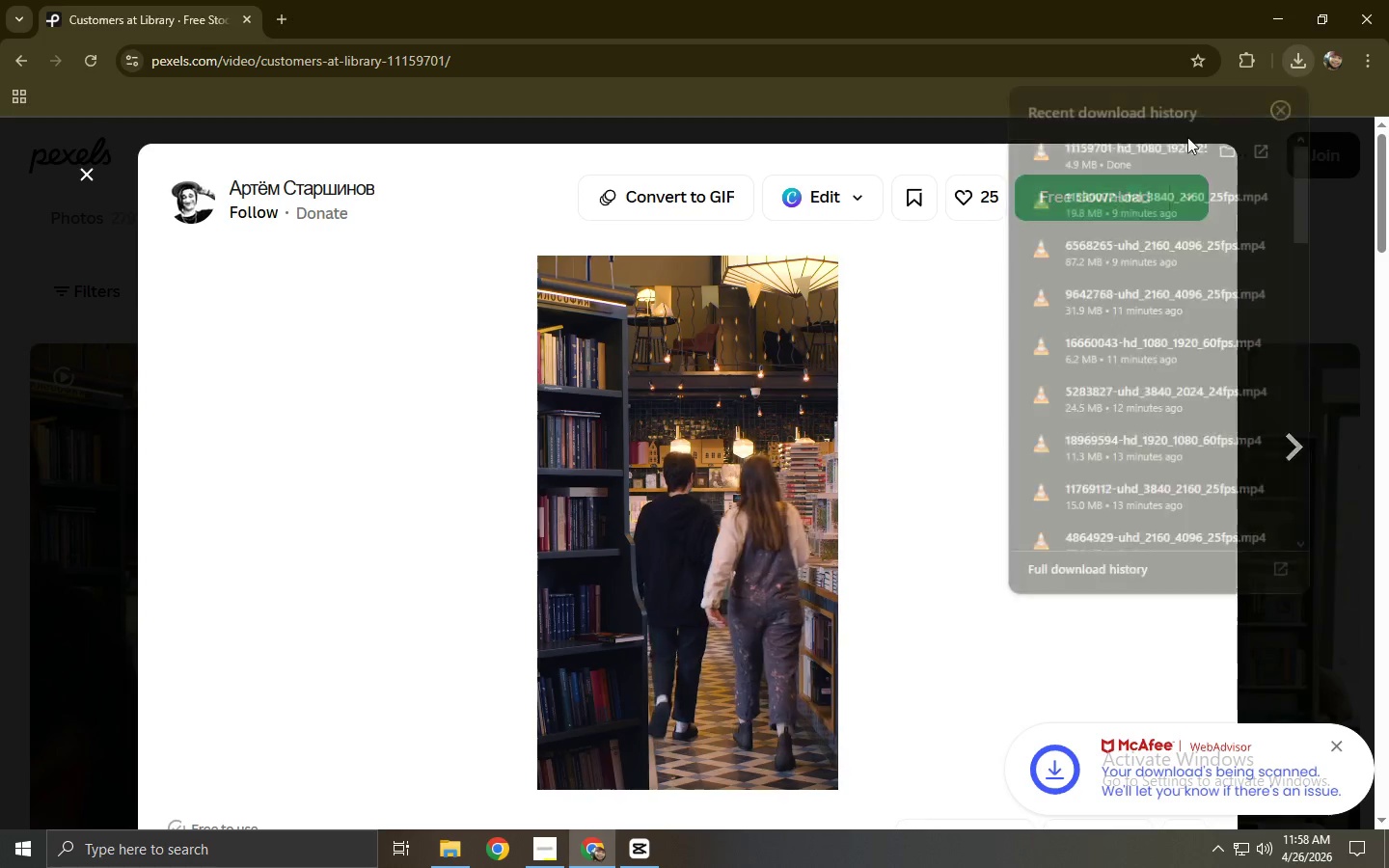 
left_click_drag(start_coordinate=[1180, 143], to_coordinate=[390, 456])
 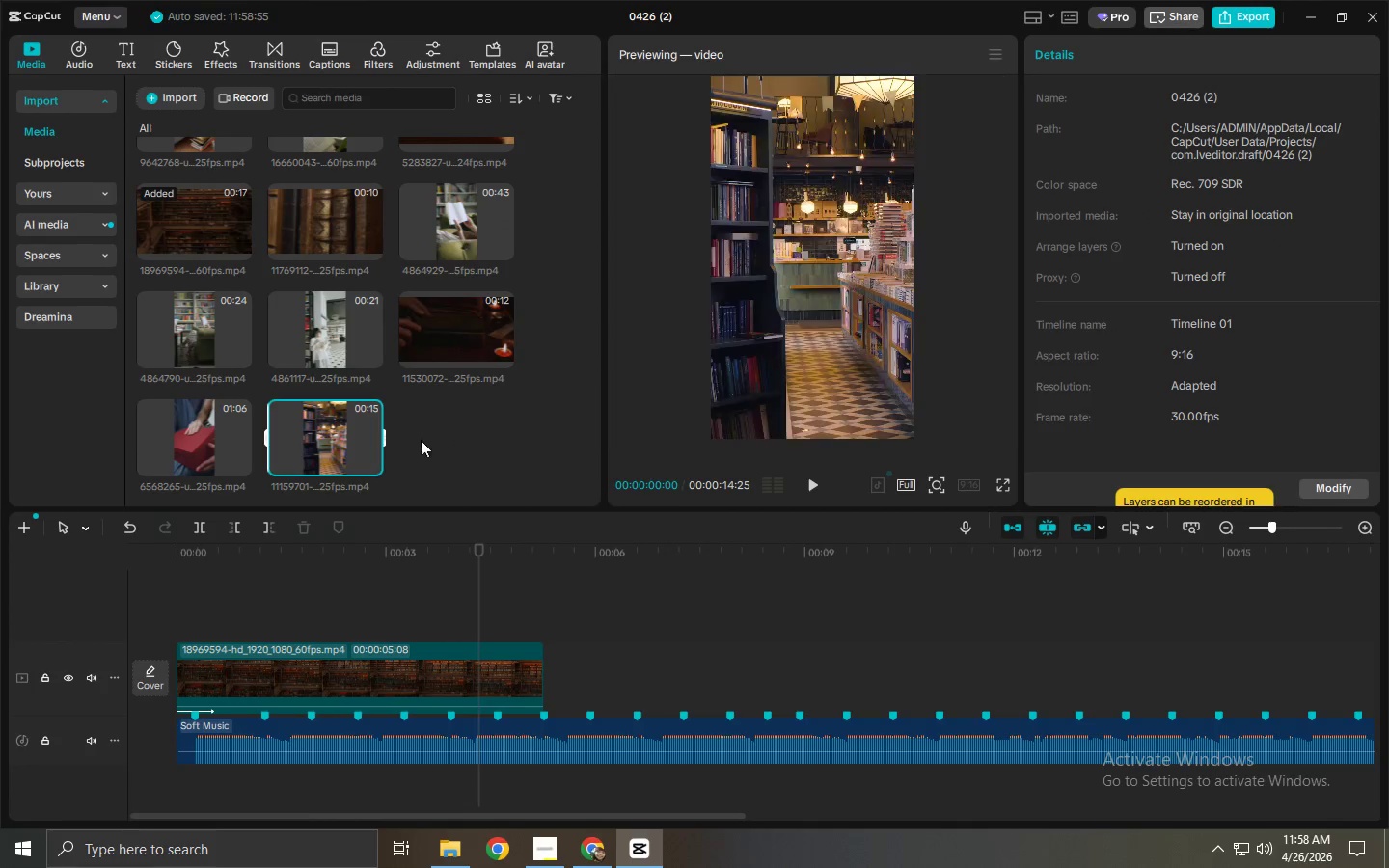 
key(Alt+AltLeft)
 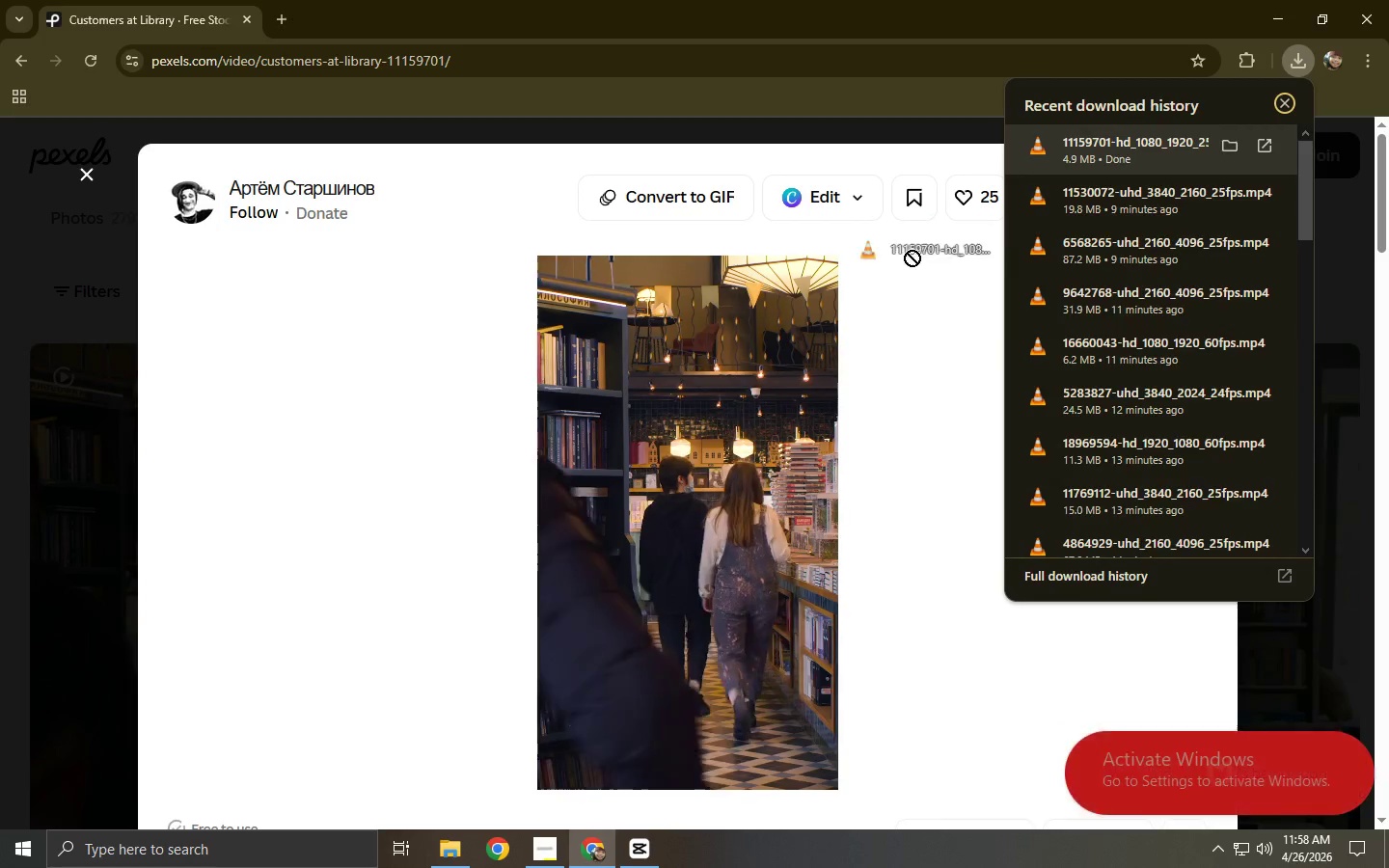 
key(Alt+Tab)
 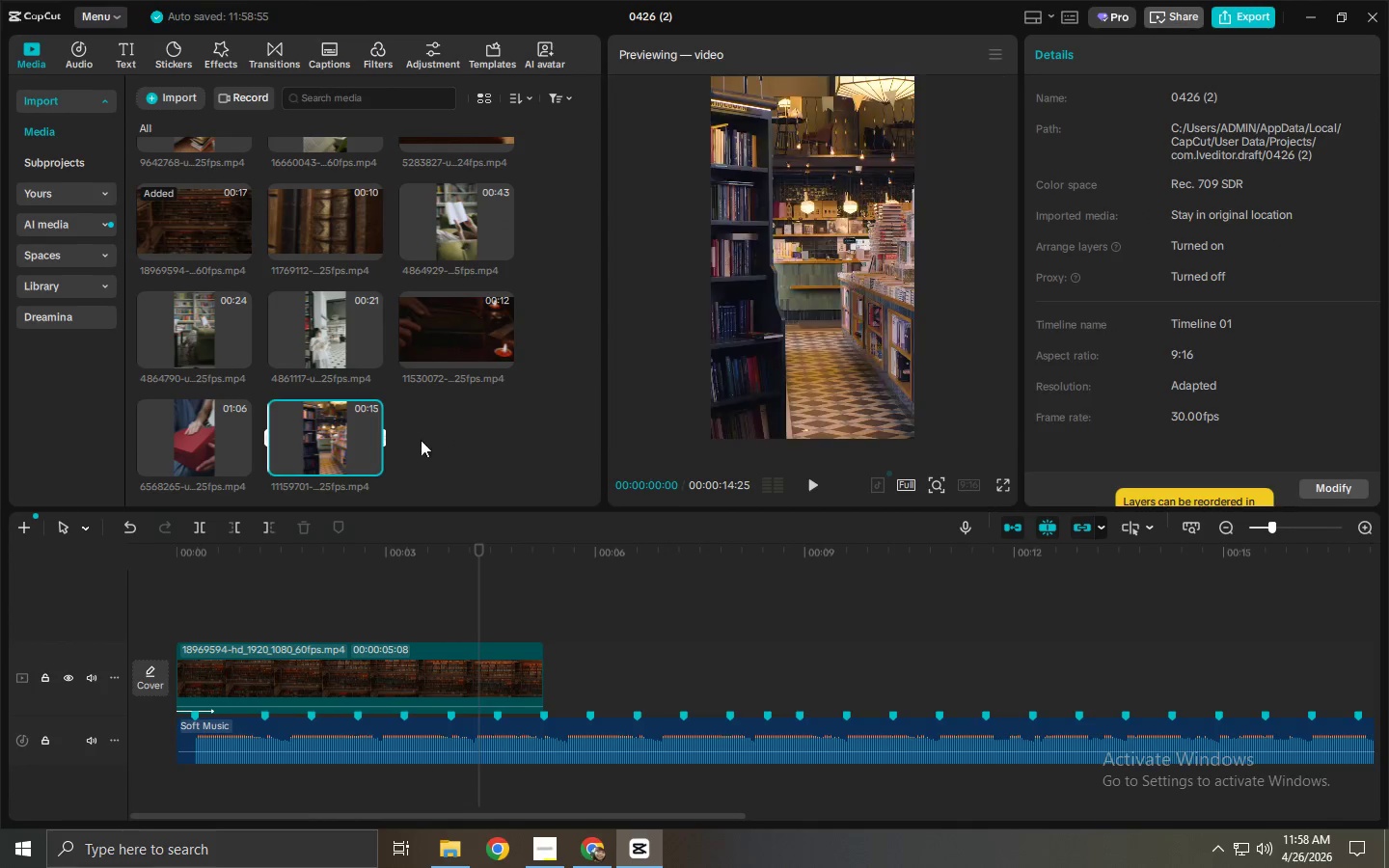 
left_click_drag(start_coordinate=[320, 445], to_coordinate=[545, 673])
 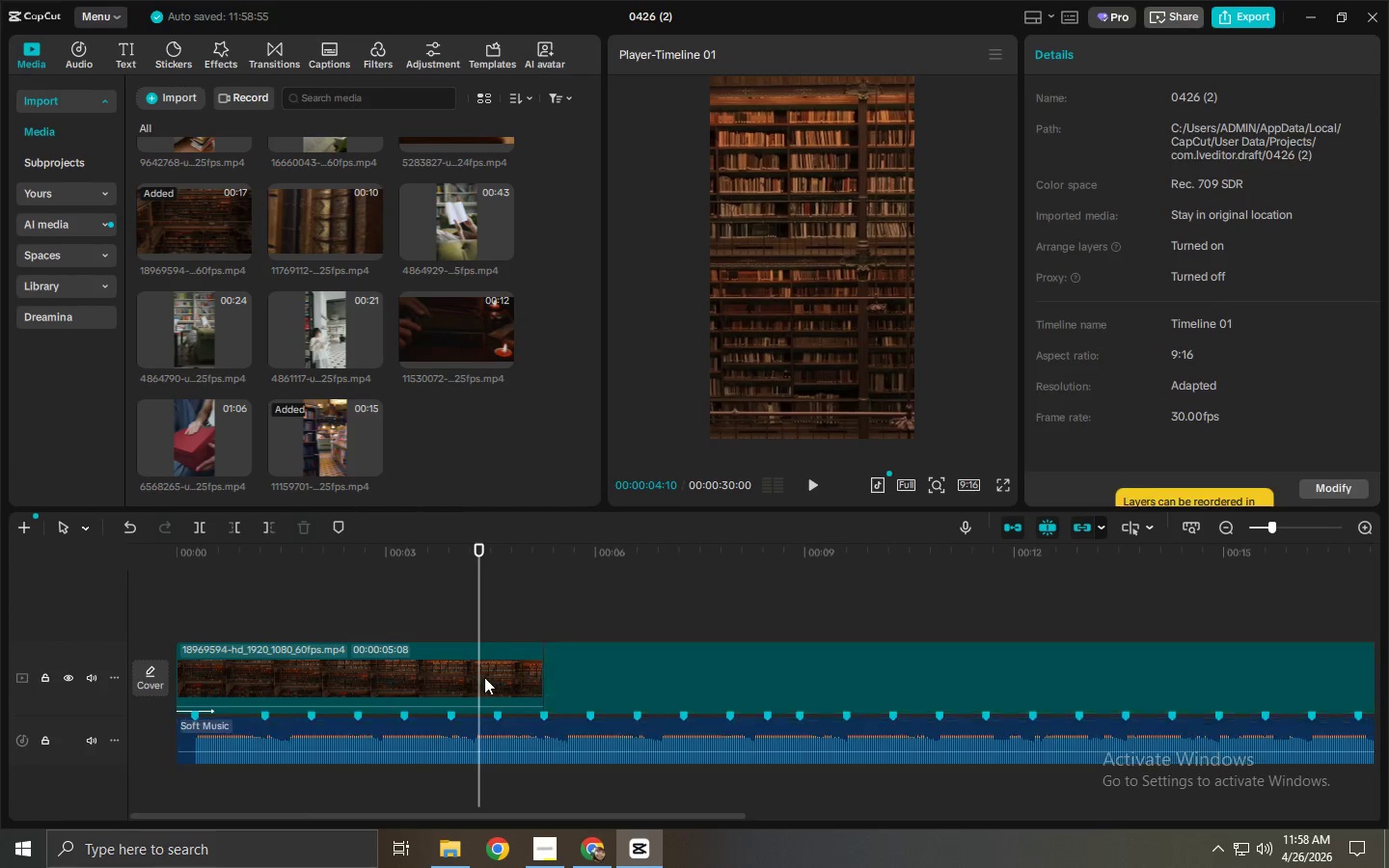 
left_click([478, 676])
 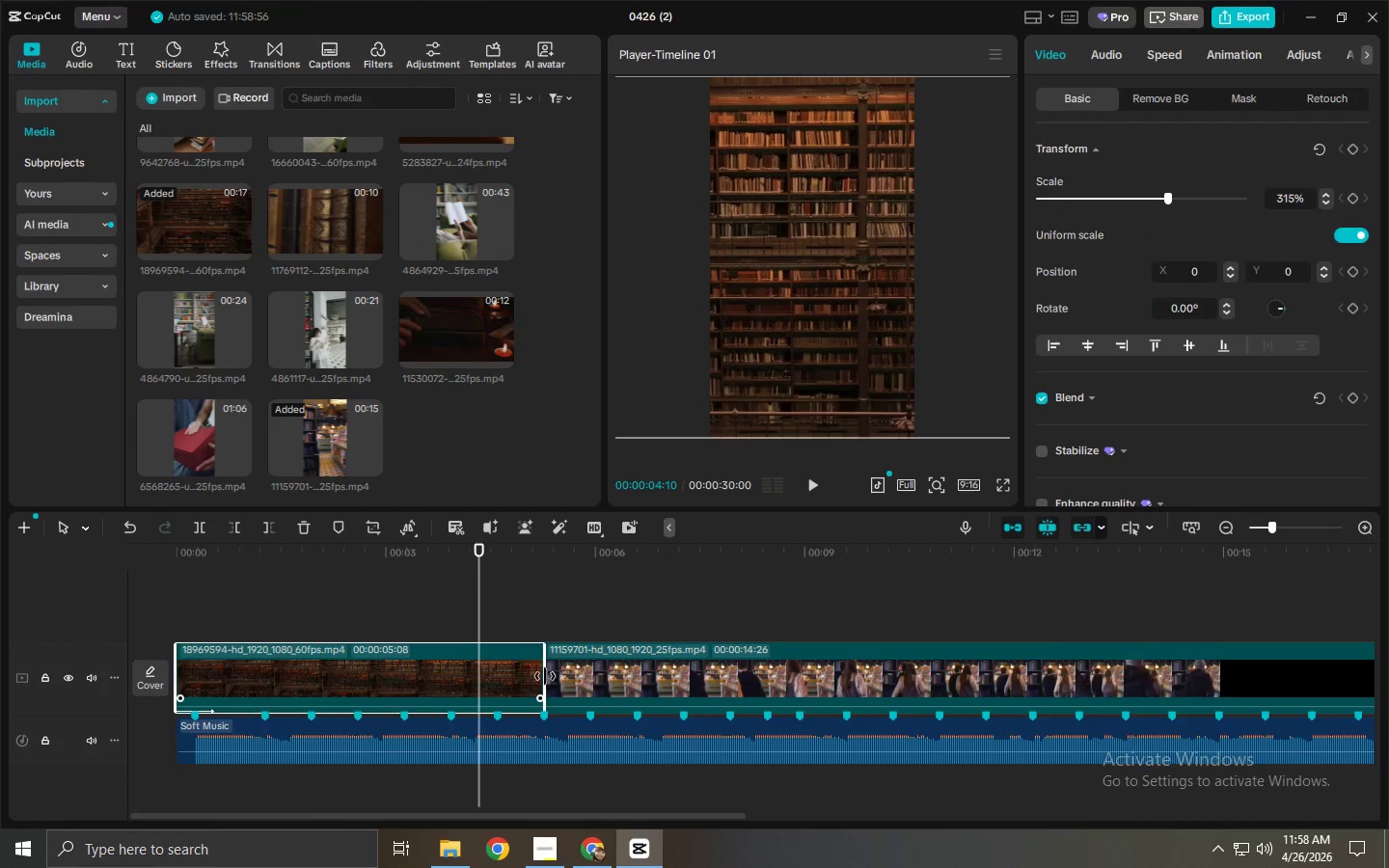 
left_click_drag(start_coordinate=[545, 676], to_coordinate=[354, 681])
 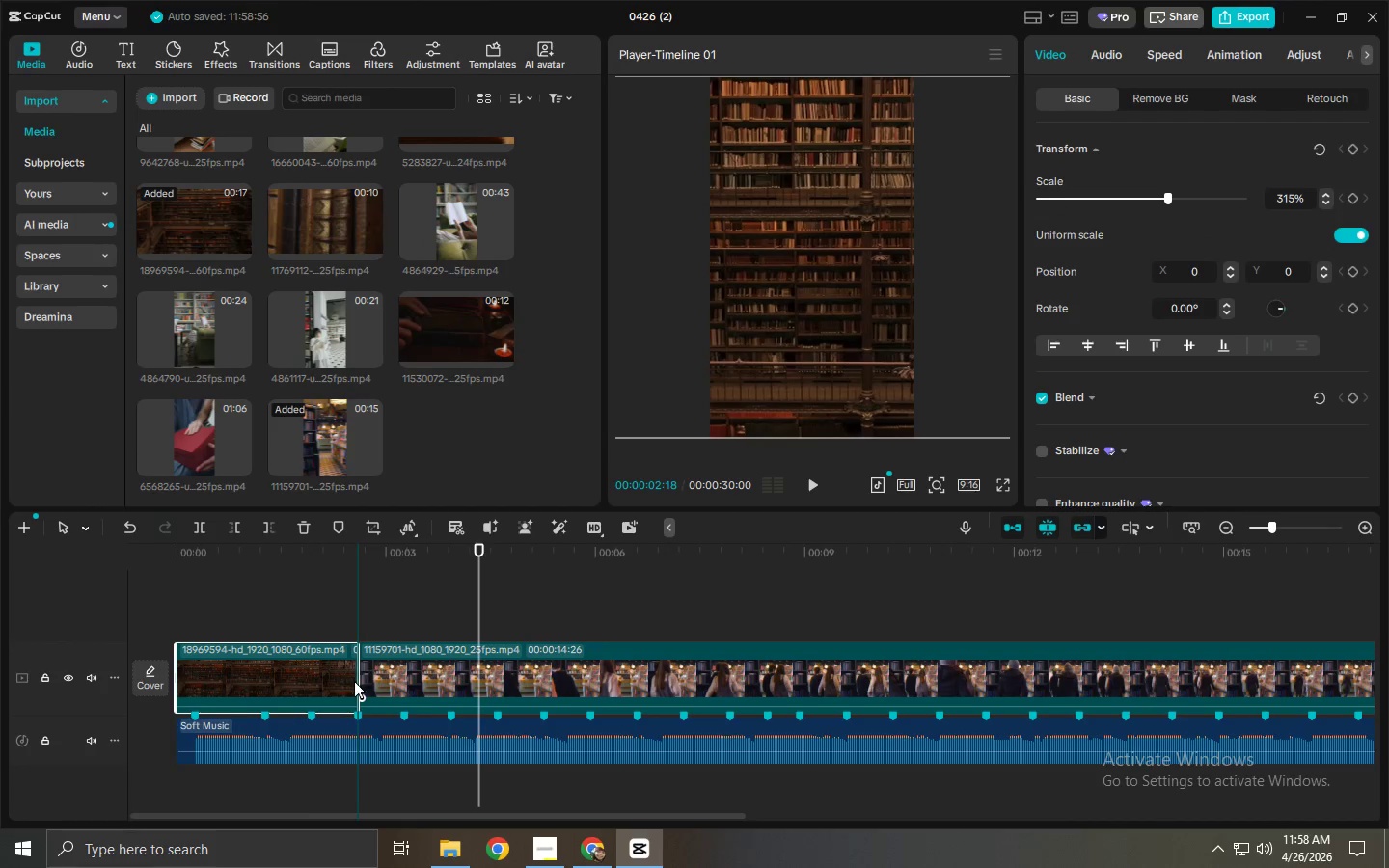 
left_click([354, 681])
 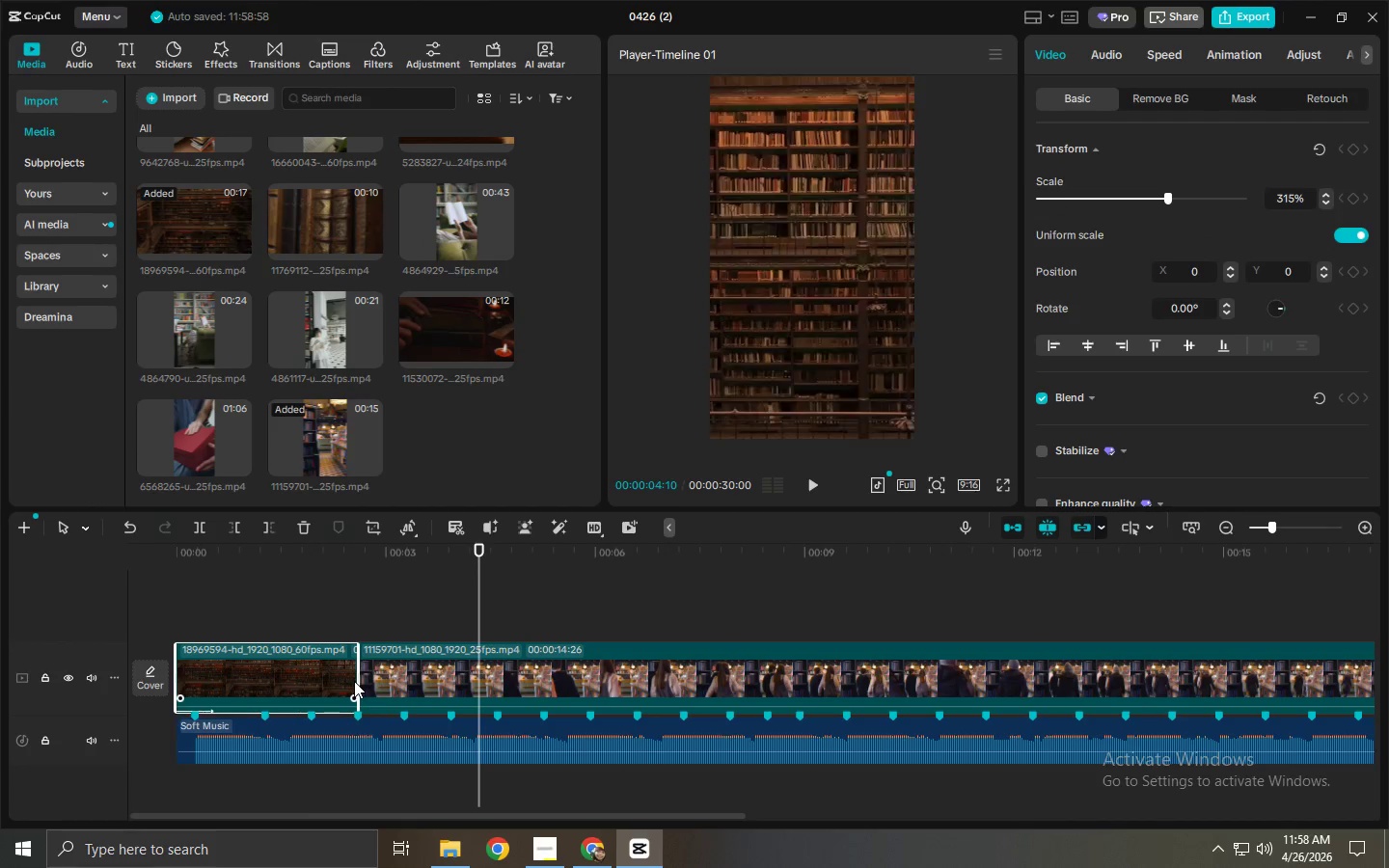 
left_click_drag(start_coordinate=[354, 681], to_coordinate=[339, 683])
 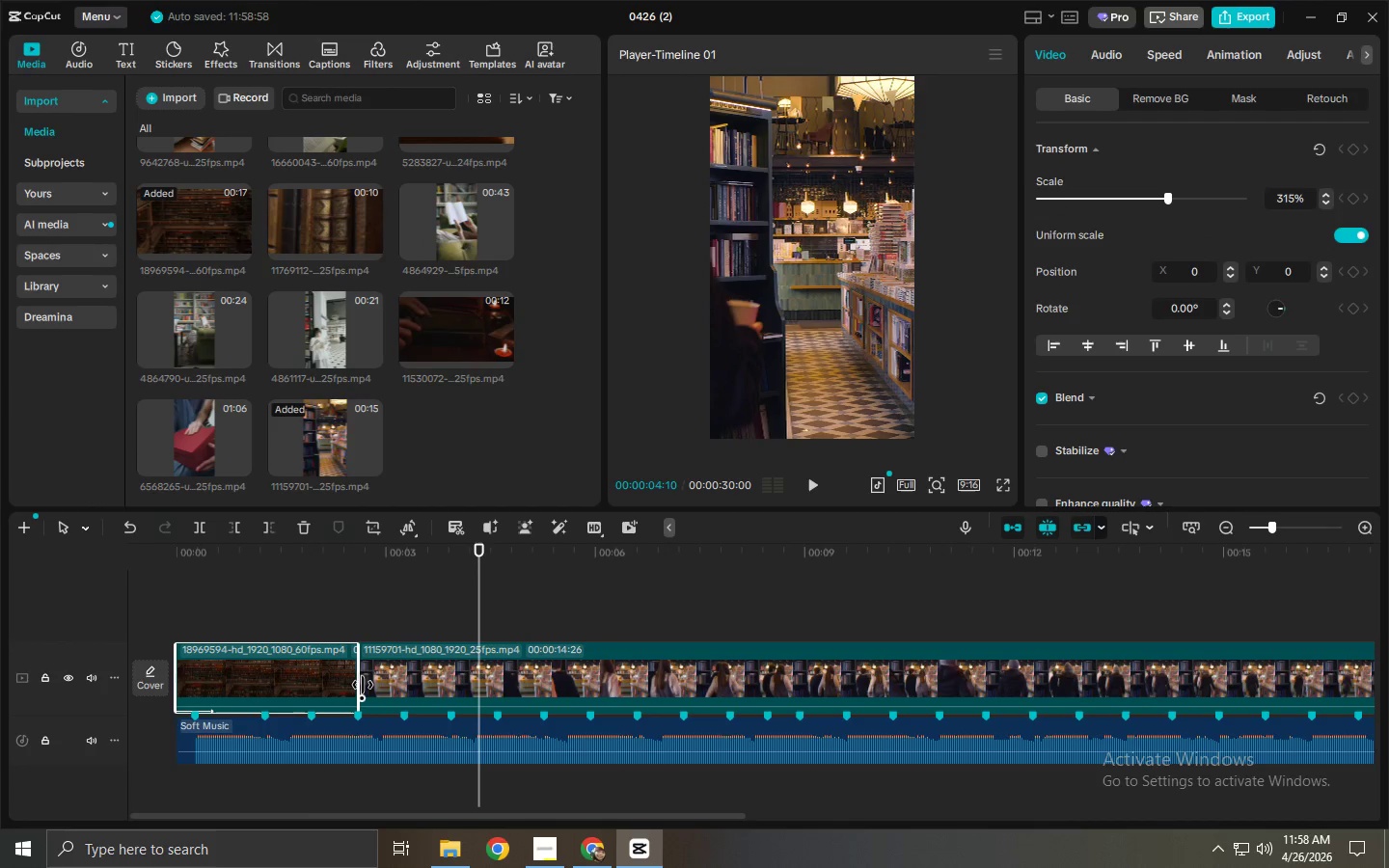 
left_click_drag(start_coordinate=[362, 685], to_coordinate=[312, 686])
 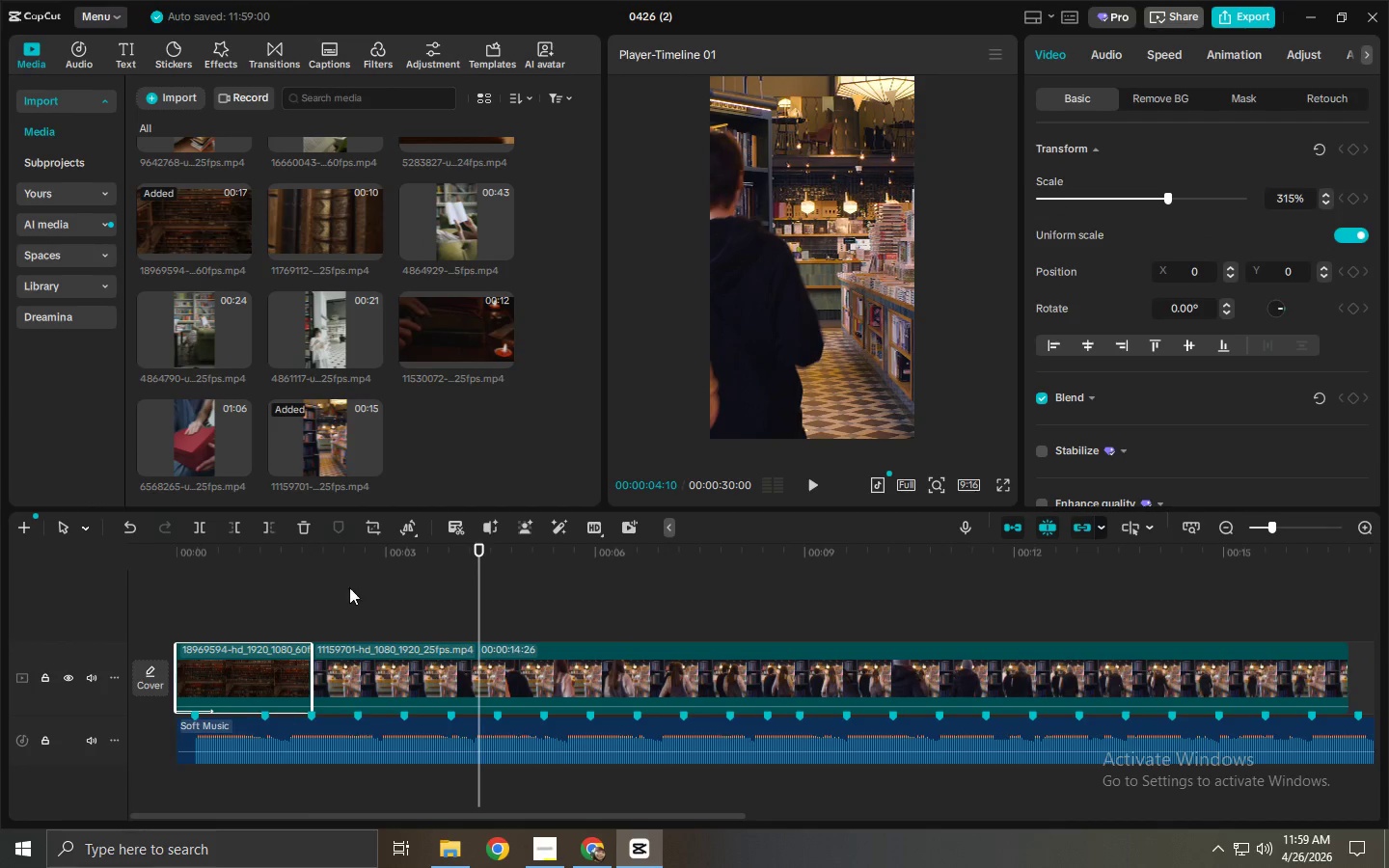 
left_click_drag(start_coordinate=[379, 547], to_coordinate=[498, 572])
 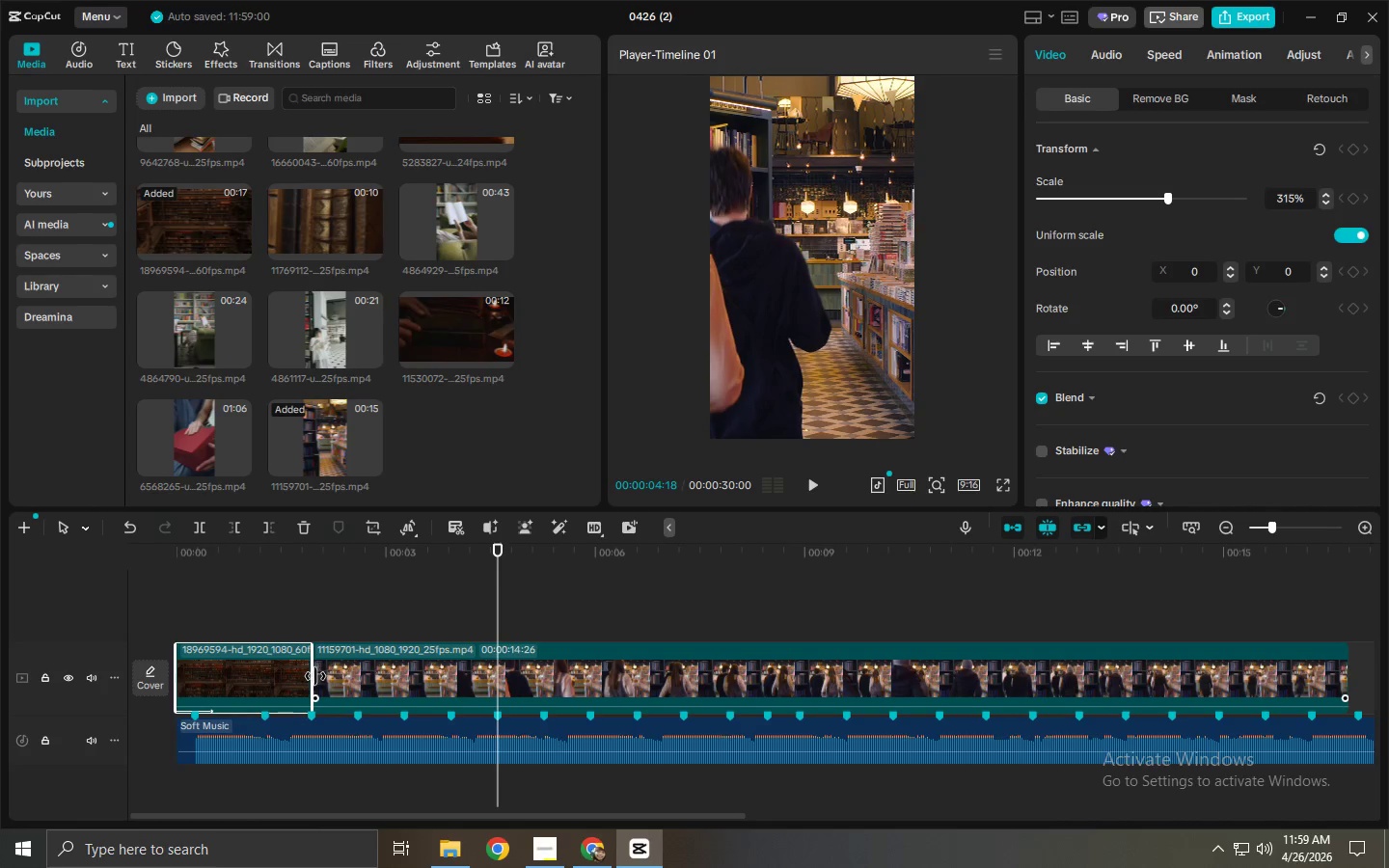 
left_click_drag(start_coordinate=[313, 676], to_coordinate=[356, 680])
 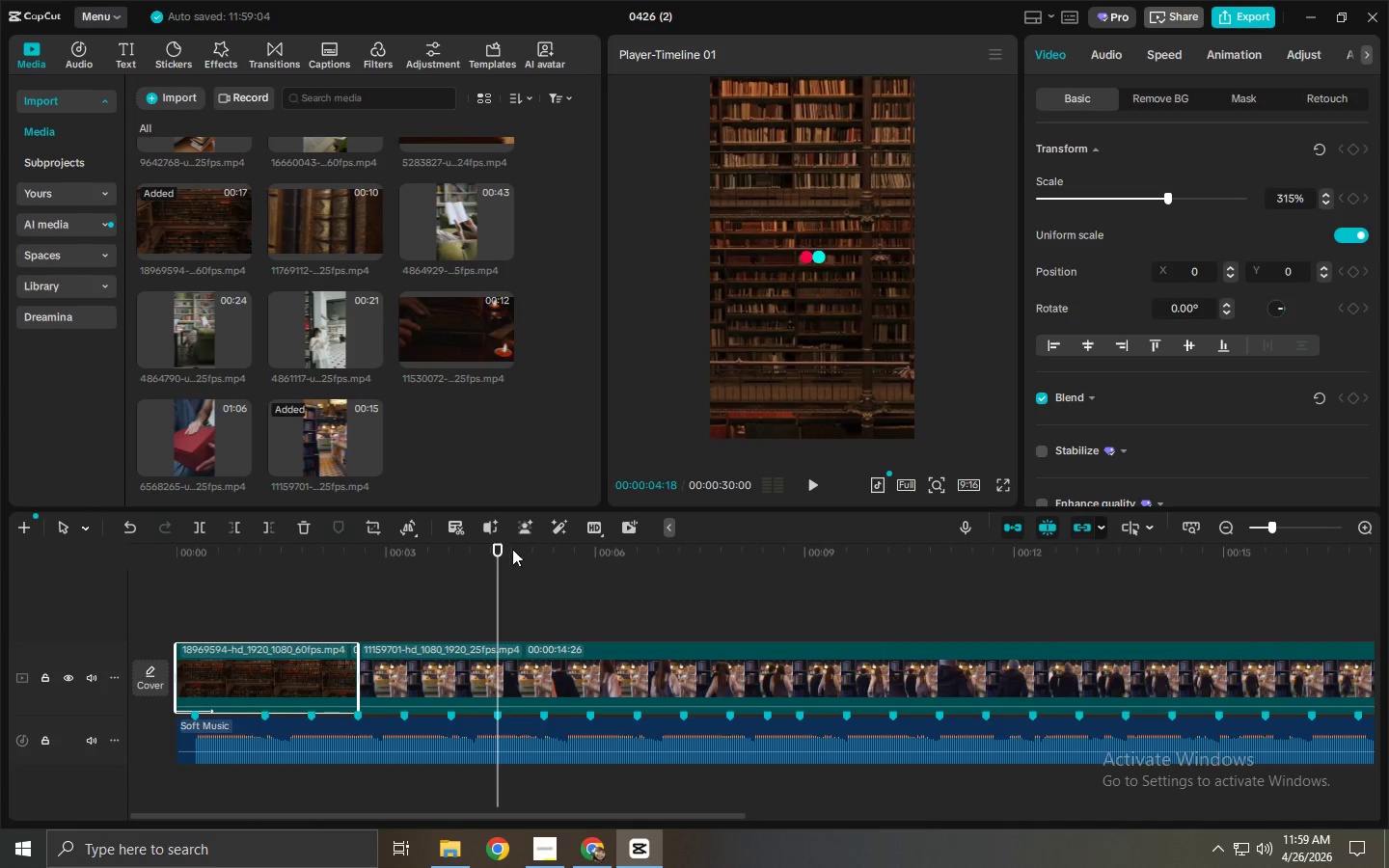 
left_click_drag(start_coordinate=[508, 549], to_coordinate=[542, 562])
 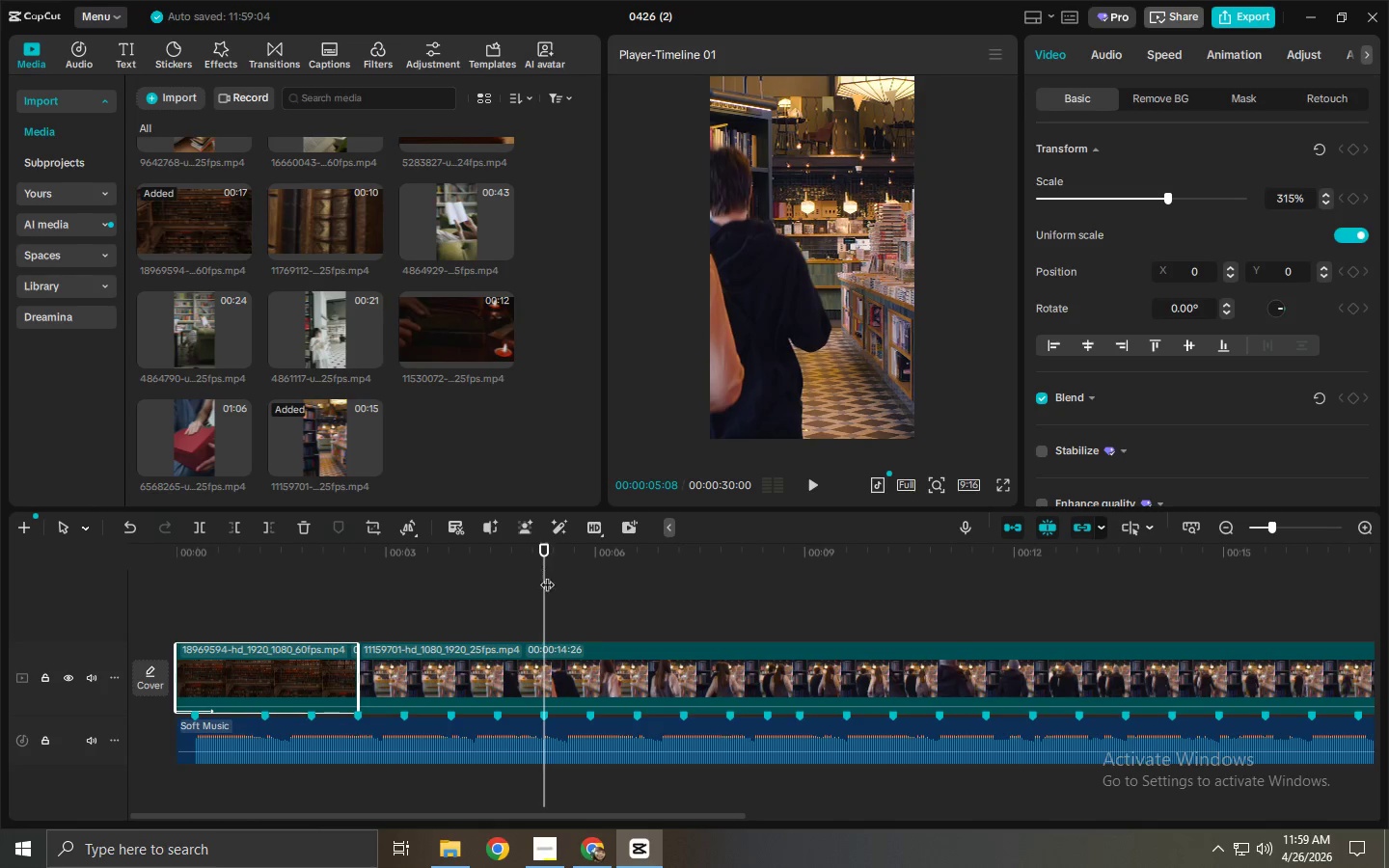 
key(Control+ControlLeft)
 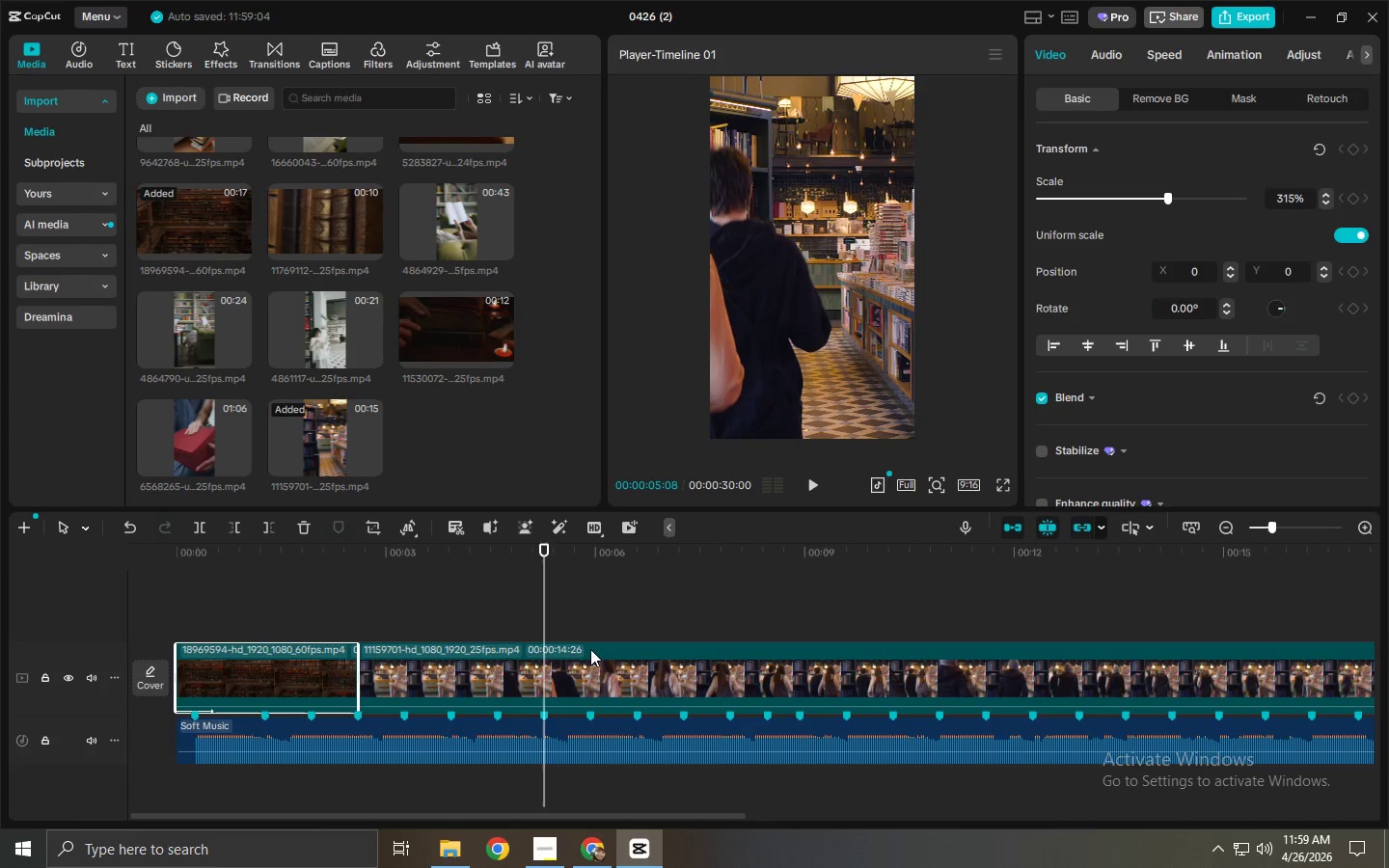 
key(Control+B)
 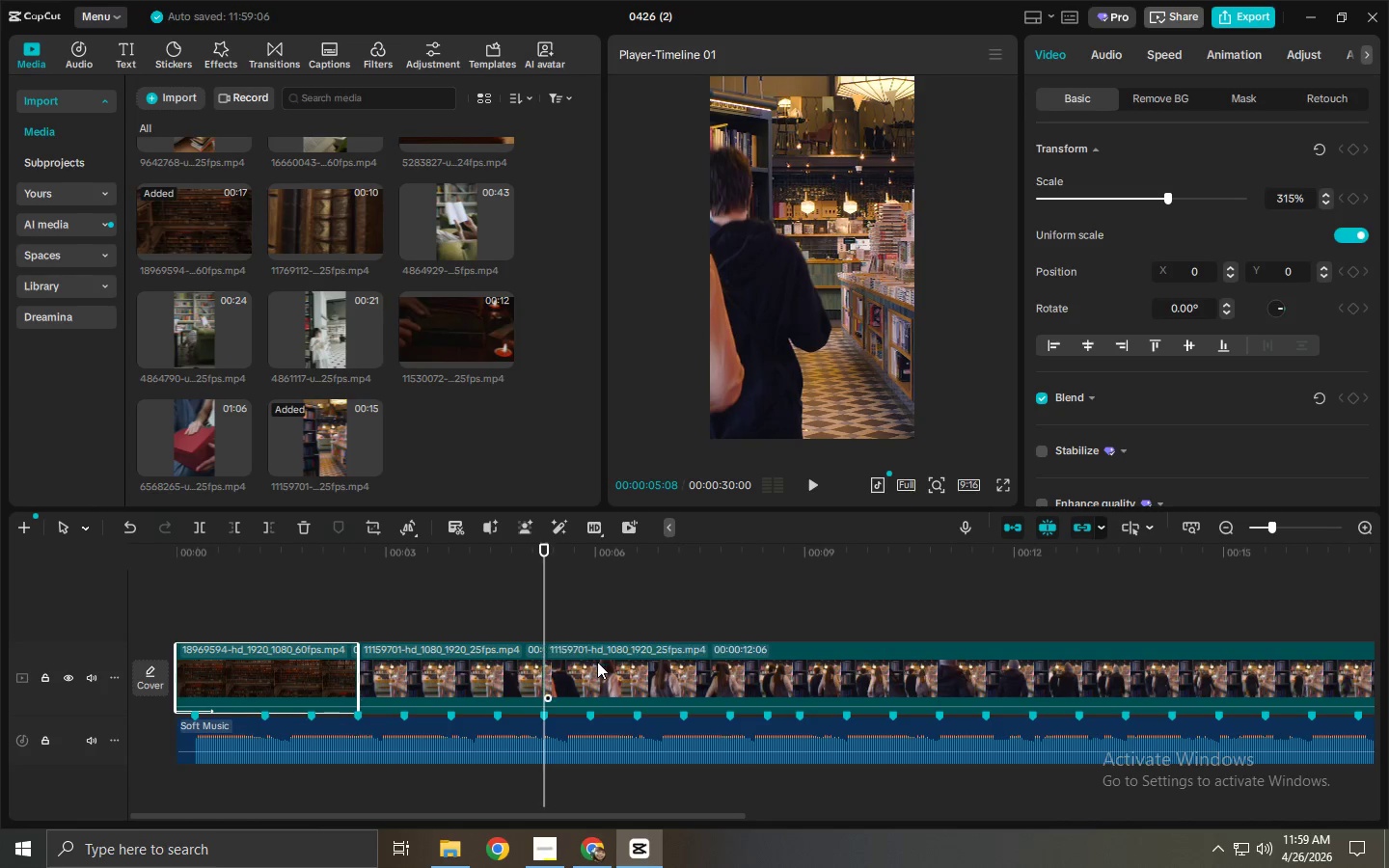 
left_click([597, 662])
 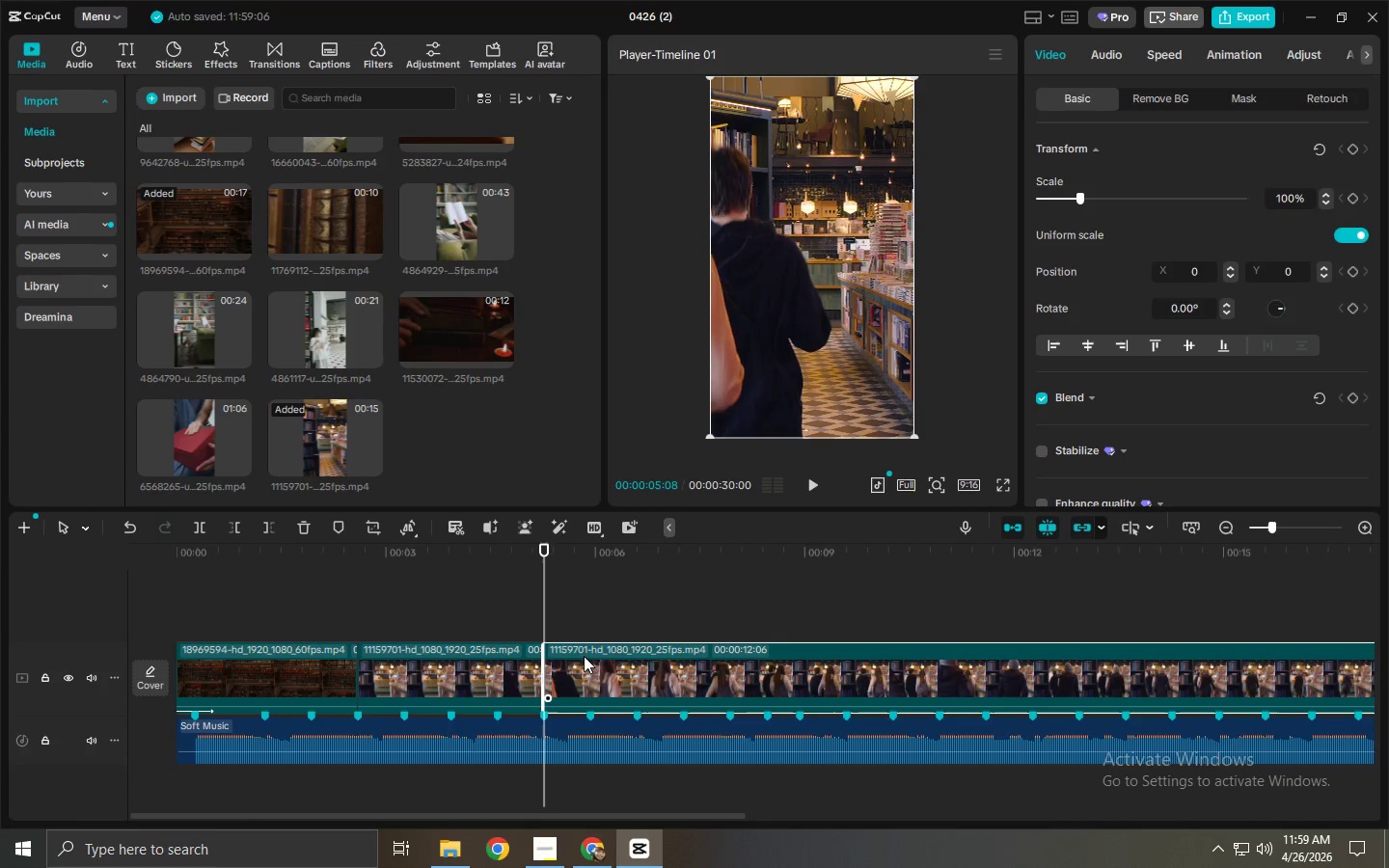 
key(PageUp)
 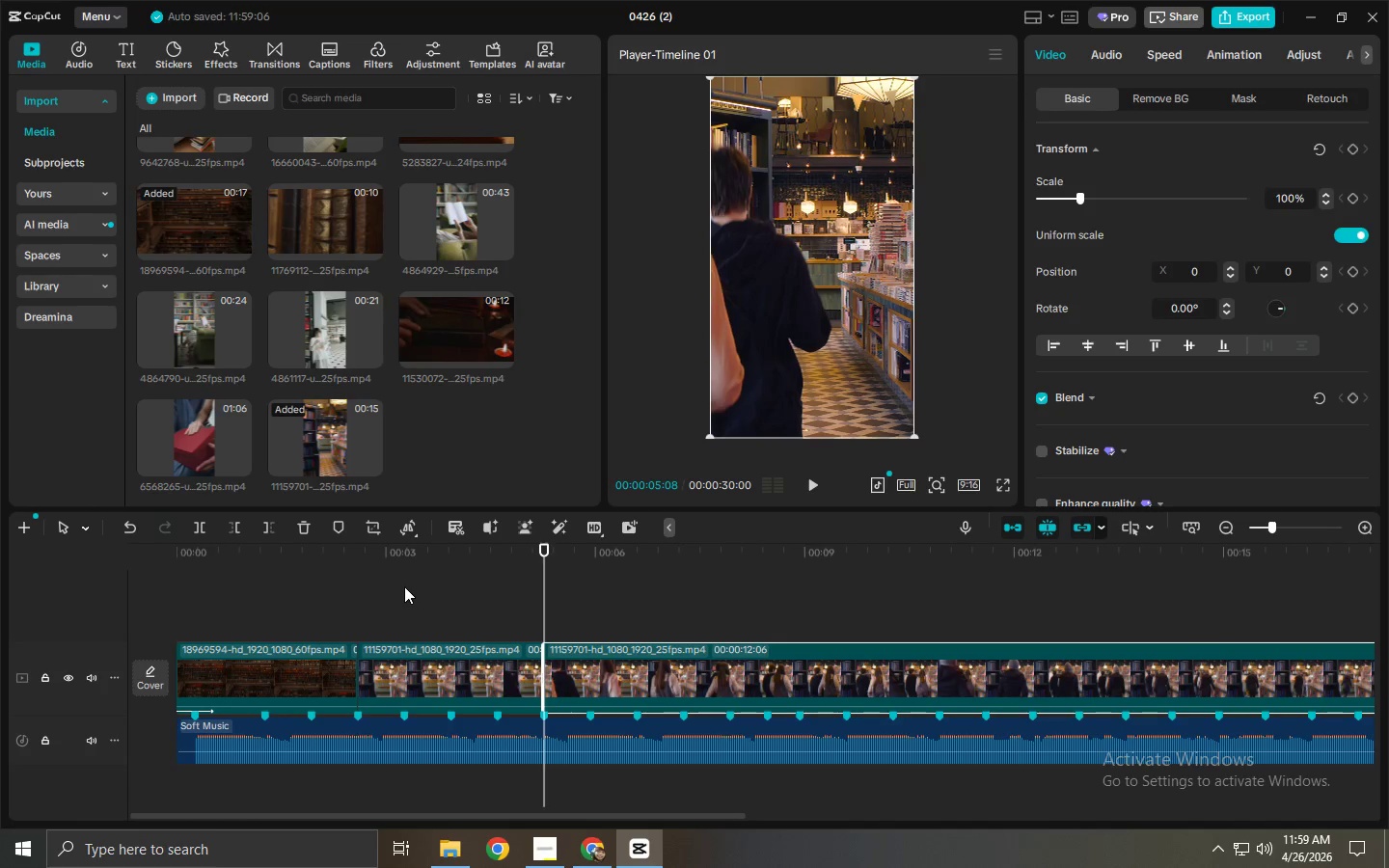 
key(Delete)
 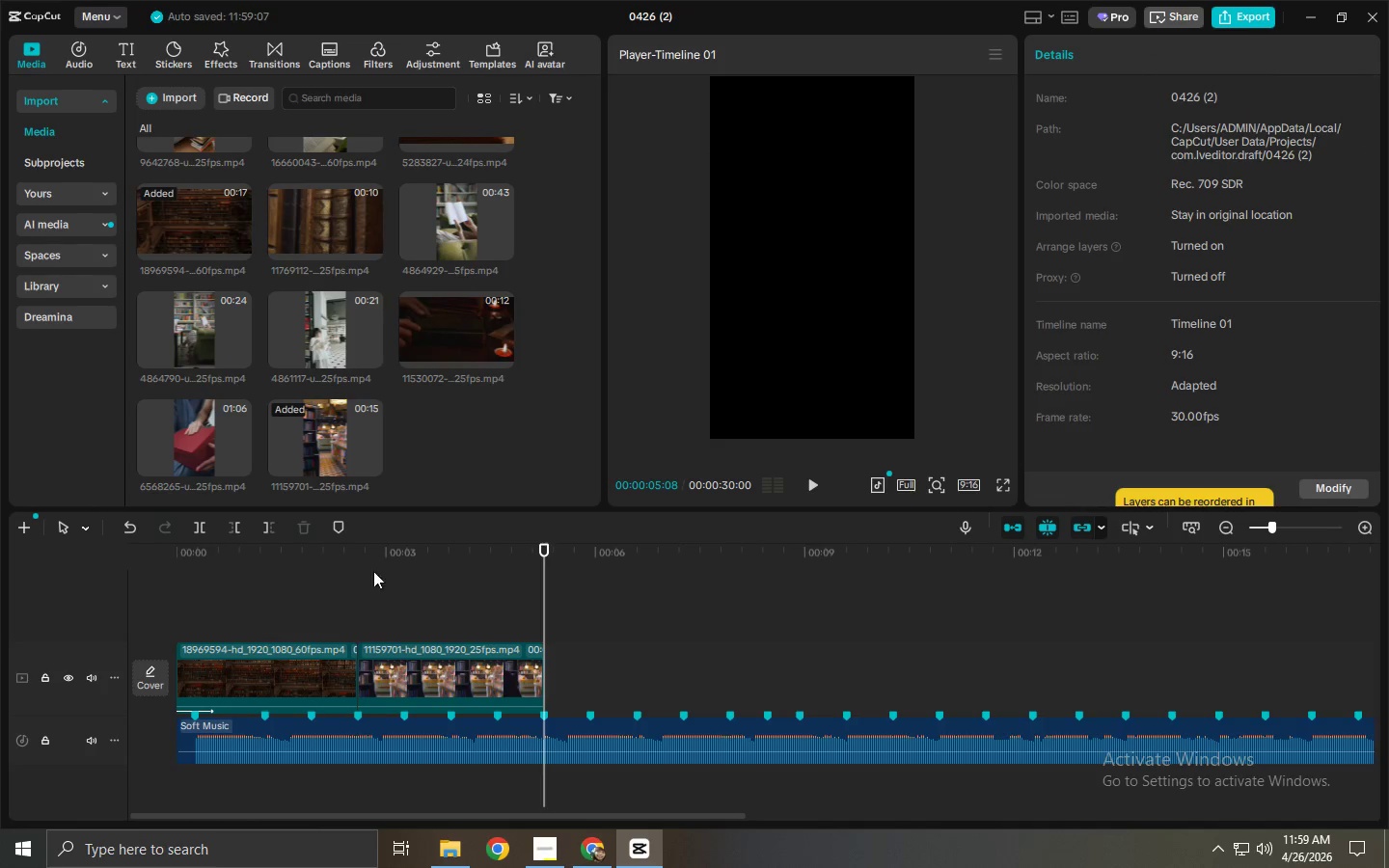 
left_click_drag(start_coordinate=[366, 568], to_coordinate=[15, 571])
 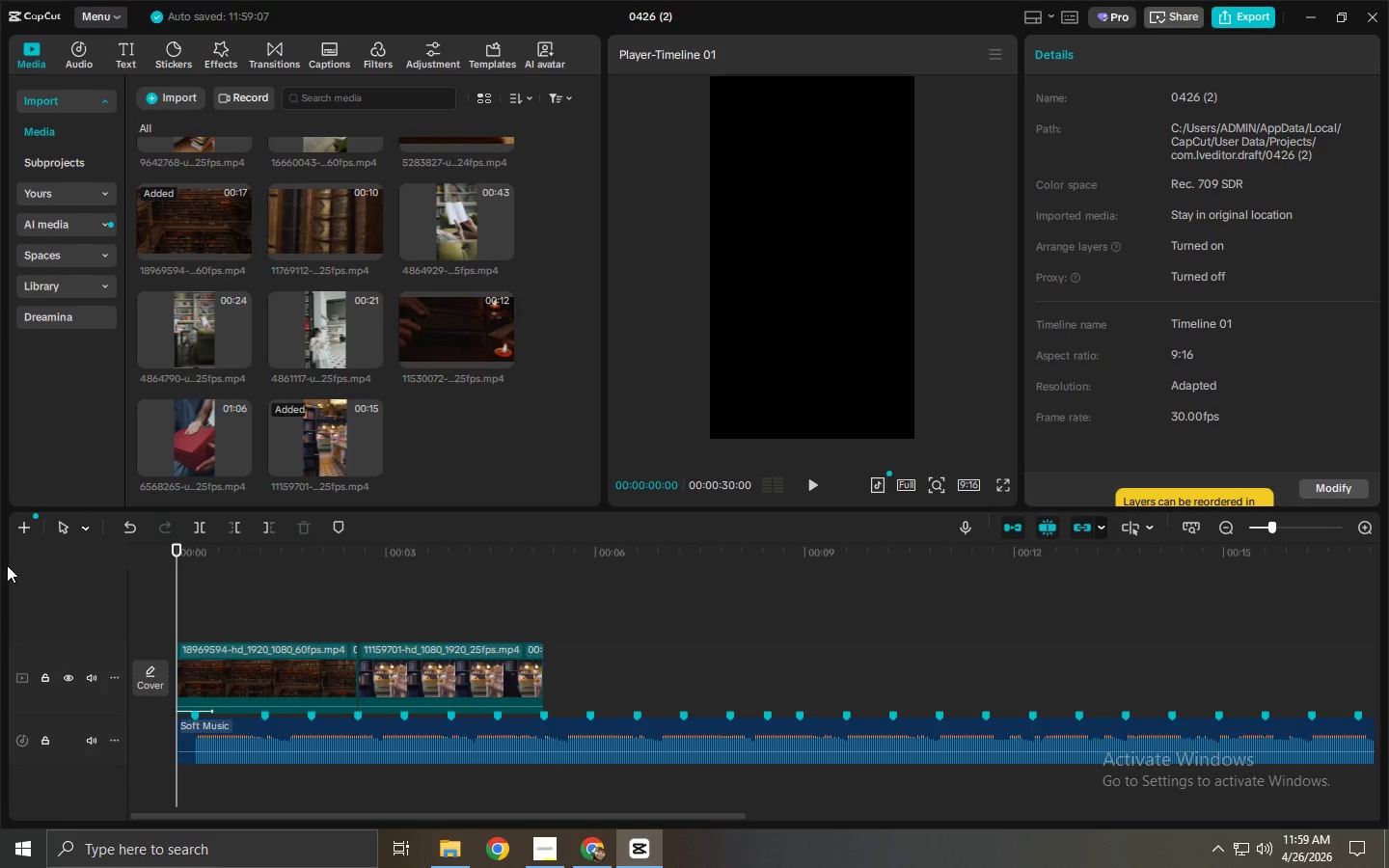 
key(Space)
 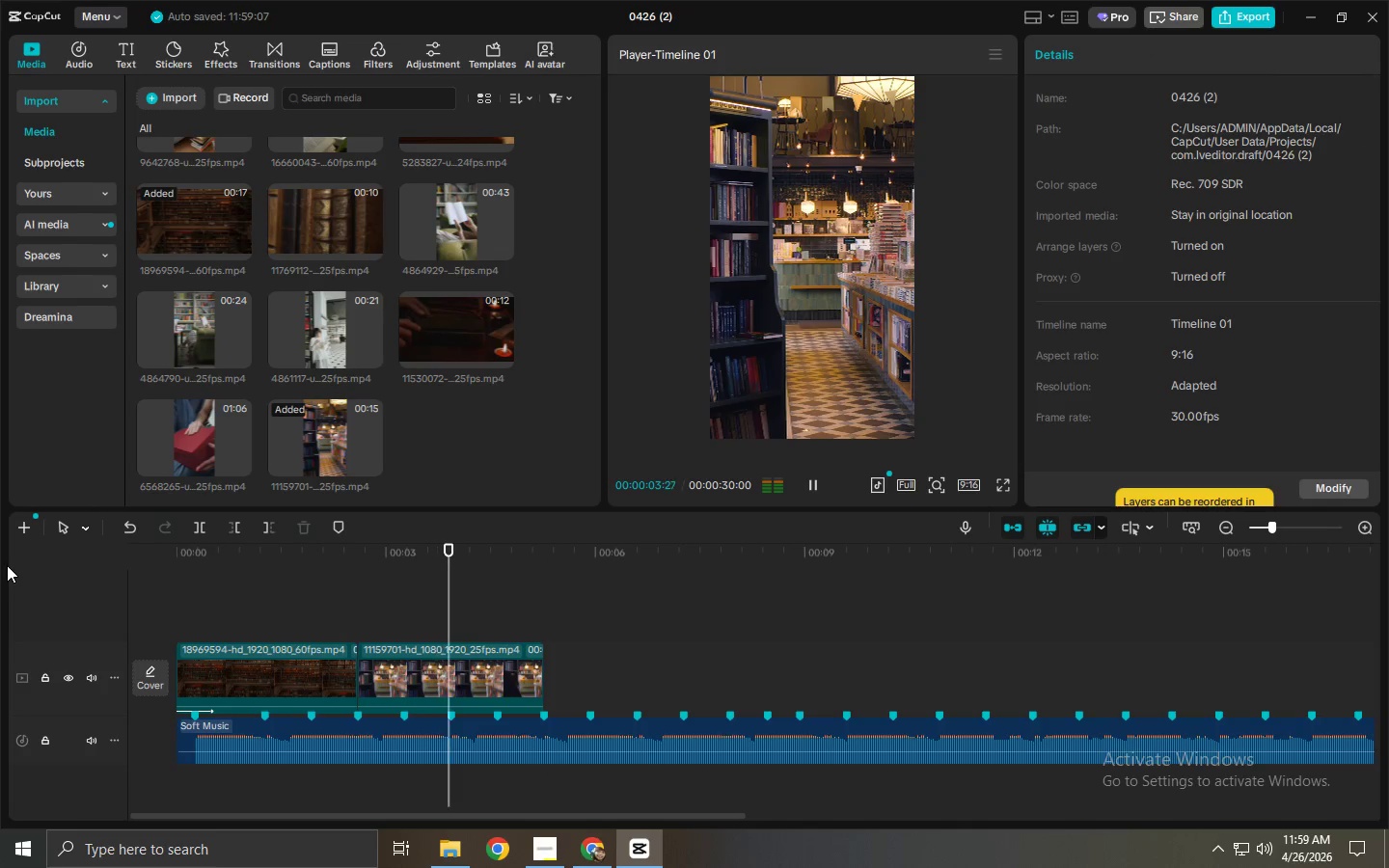 
wait(5.27)
 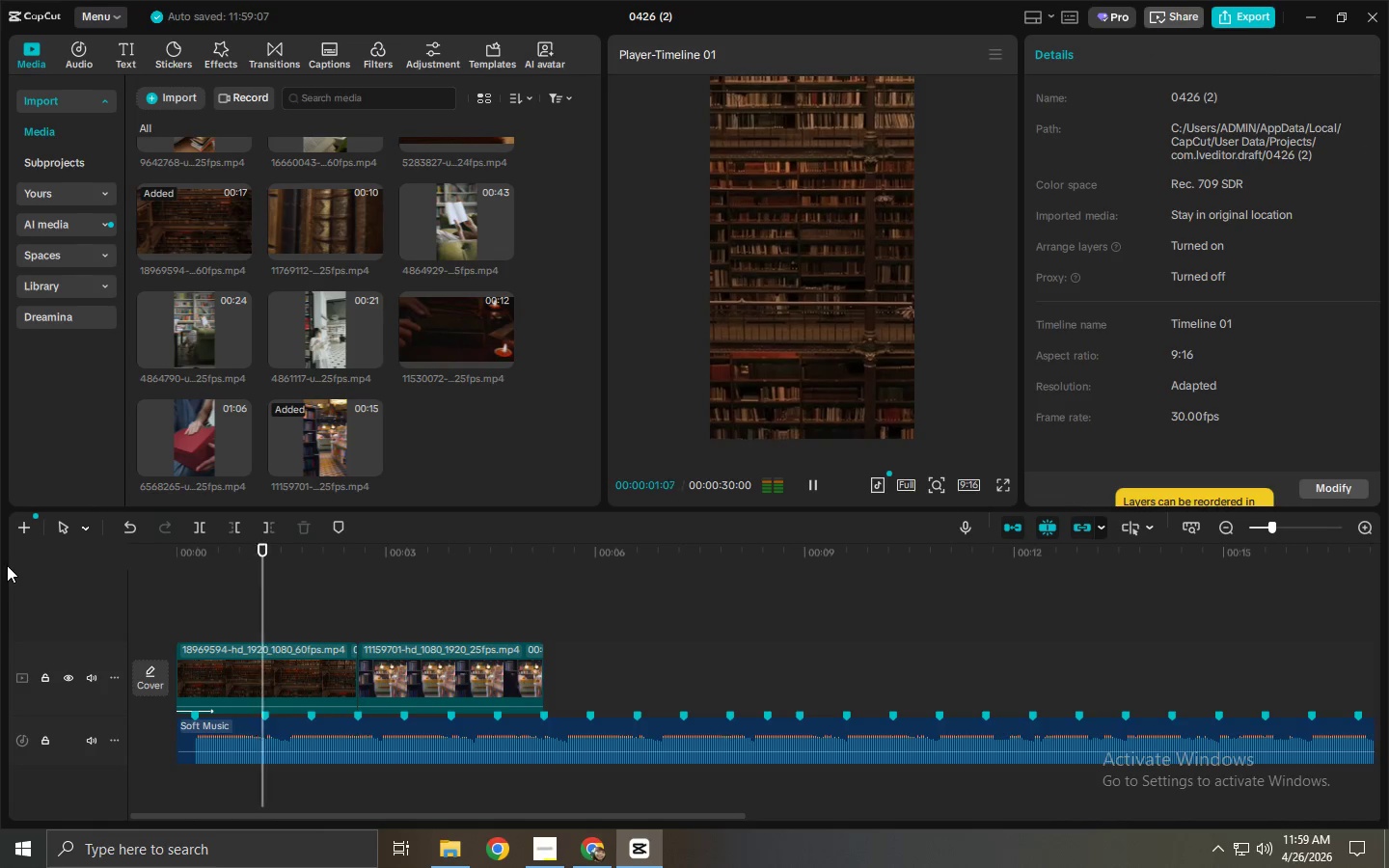 
key(Space)
 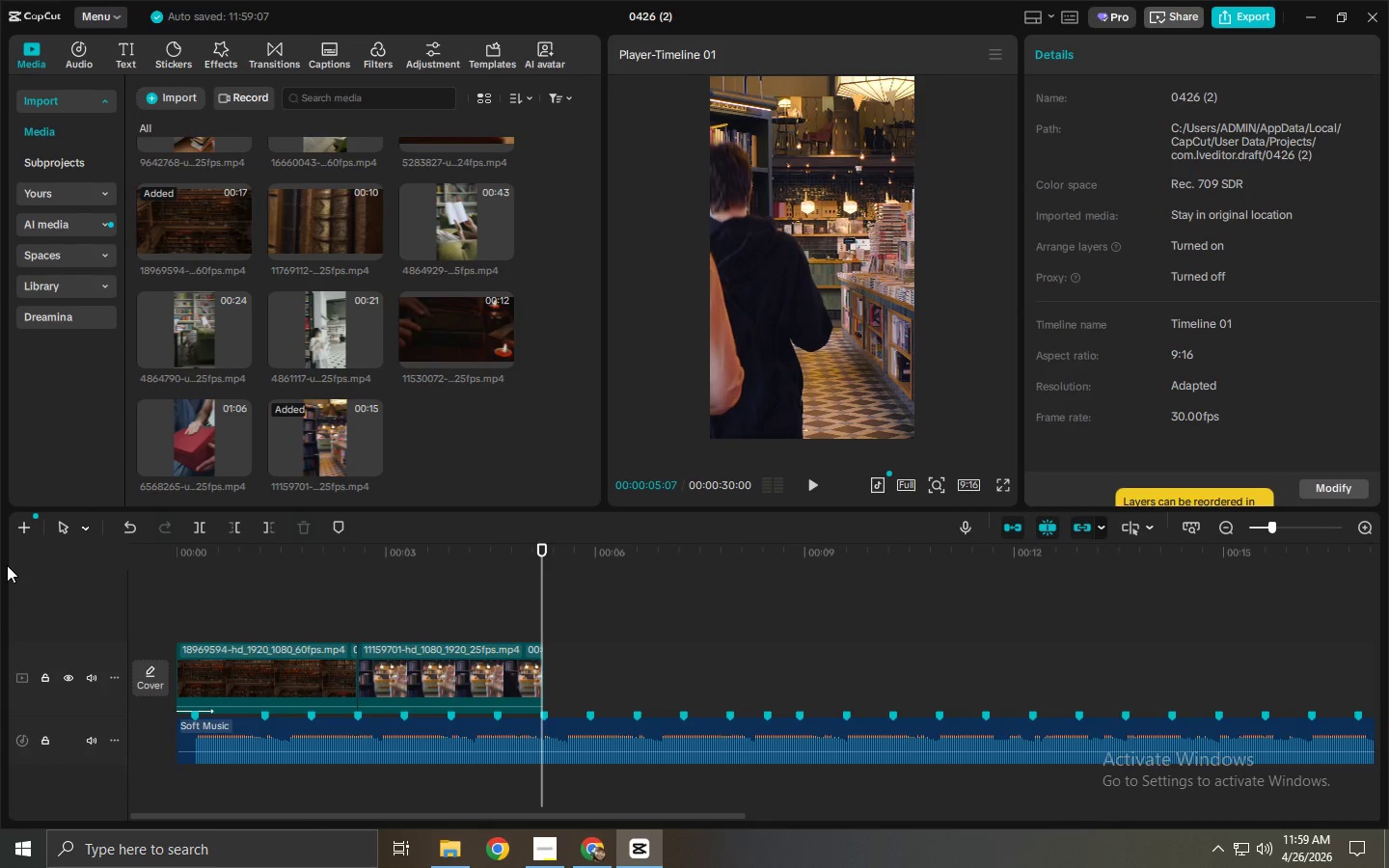 
wait(15.44)
 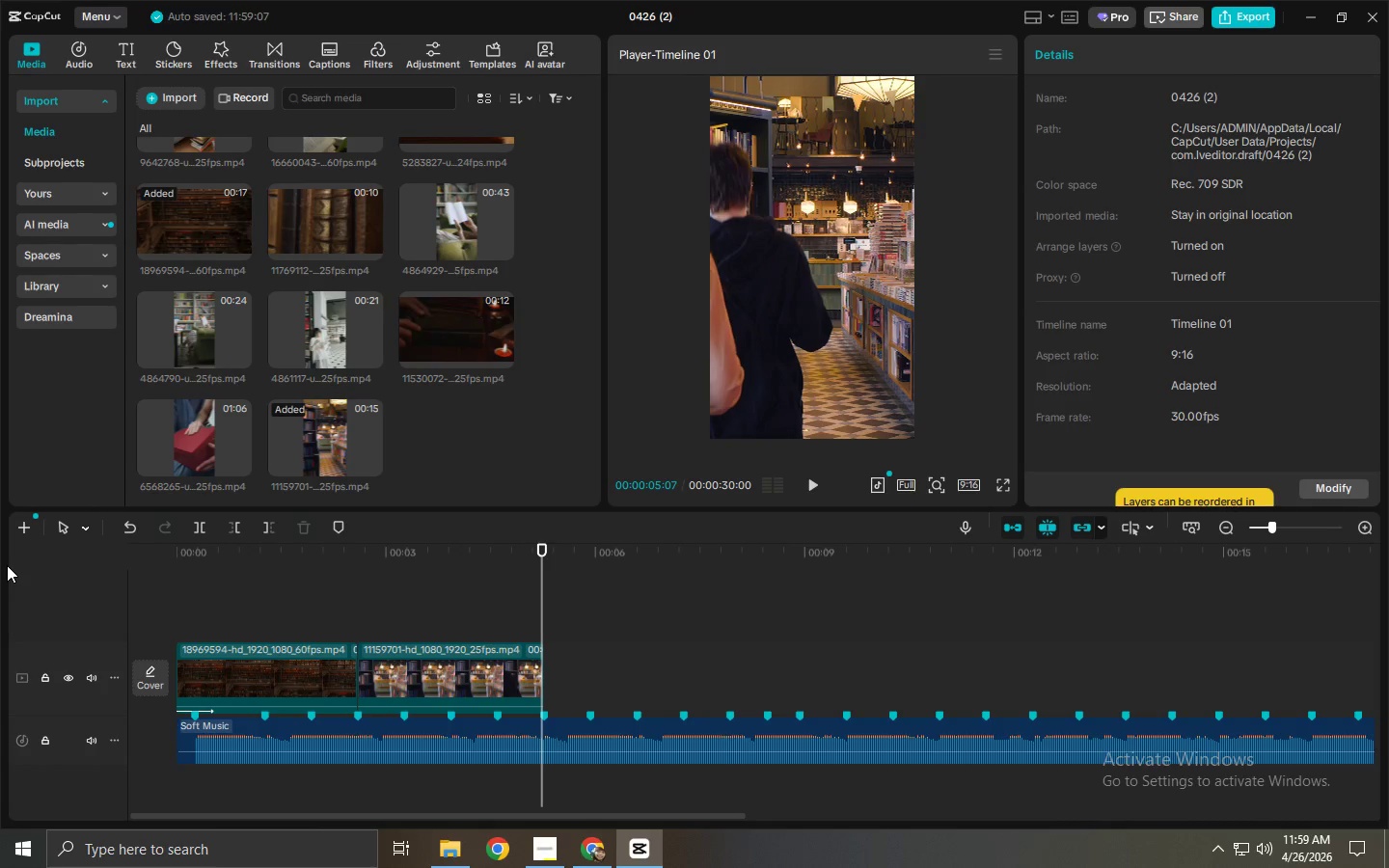 
mouse_move([539, 663])
 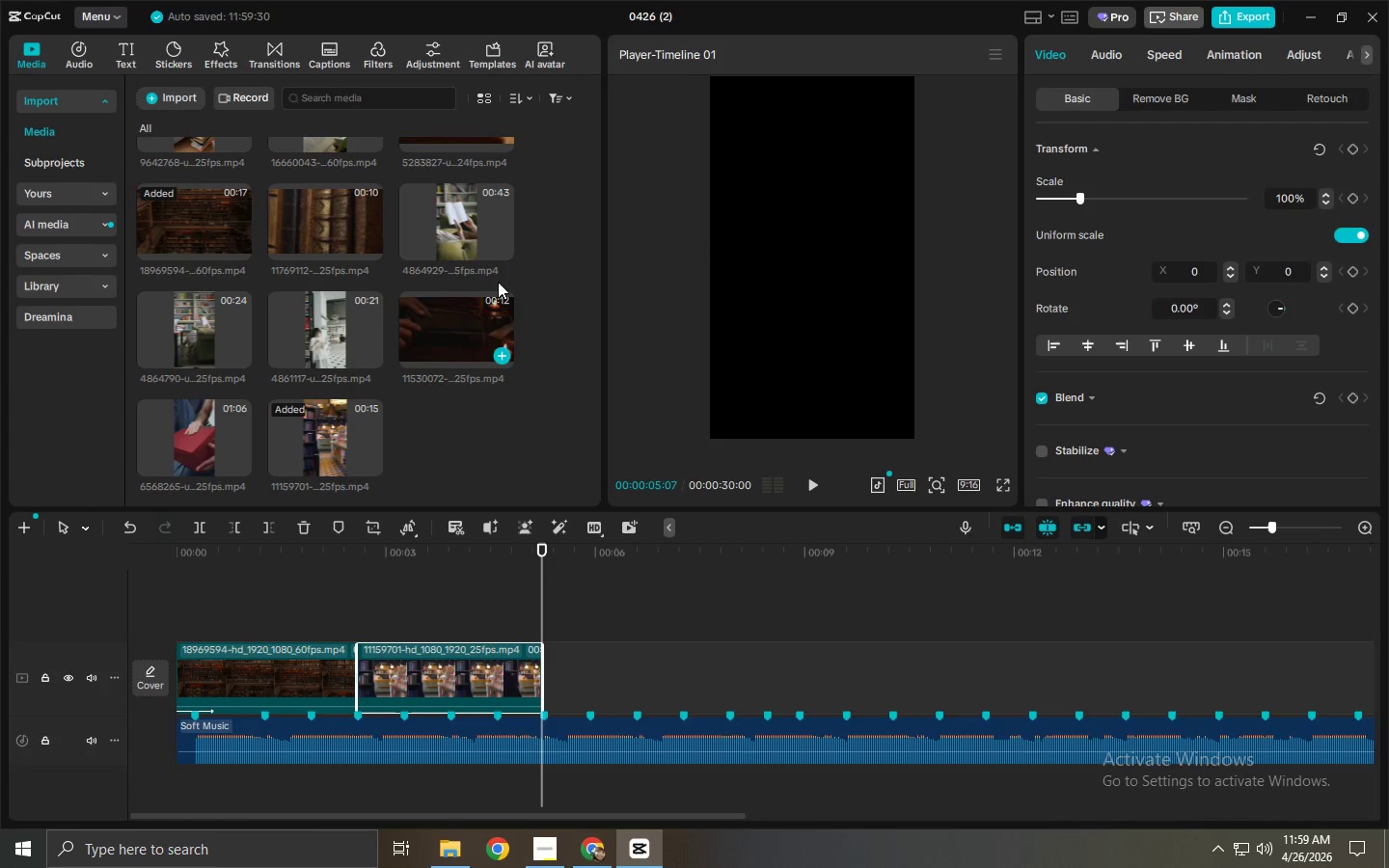 
mouse_move([393, 319])
 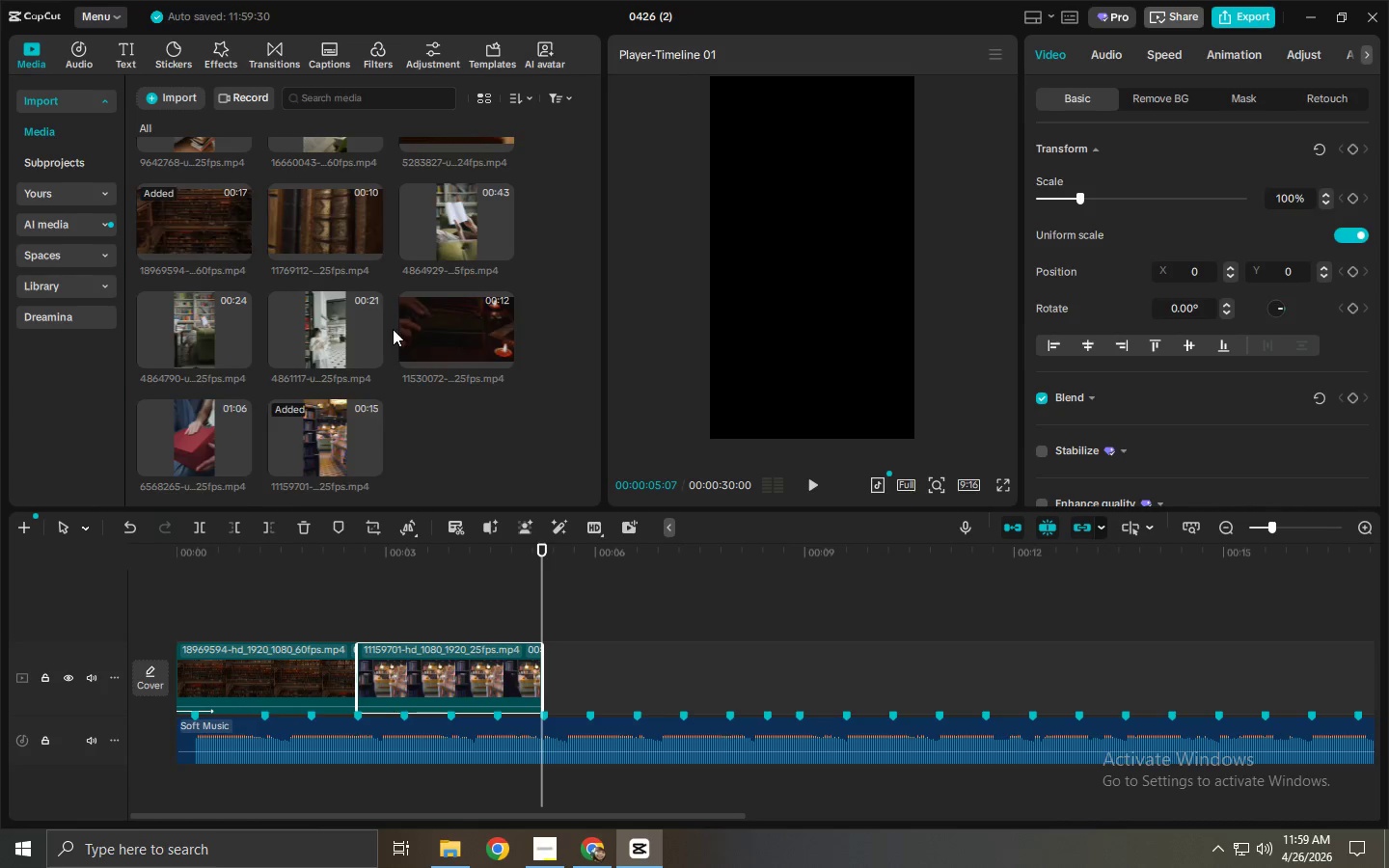 
scroll: coordinate [293, 363], scroll_direction: up, amount: 5.0
 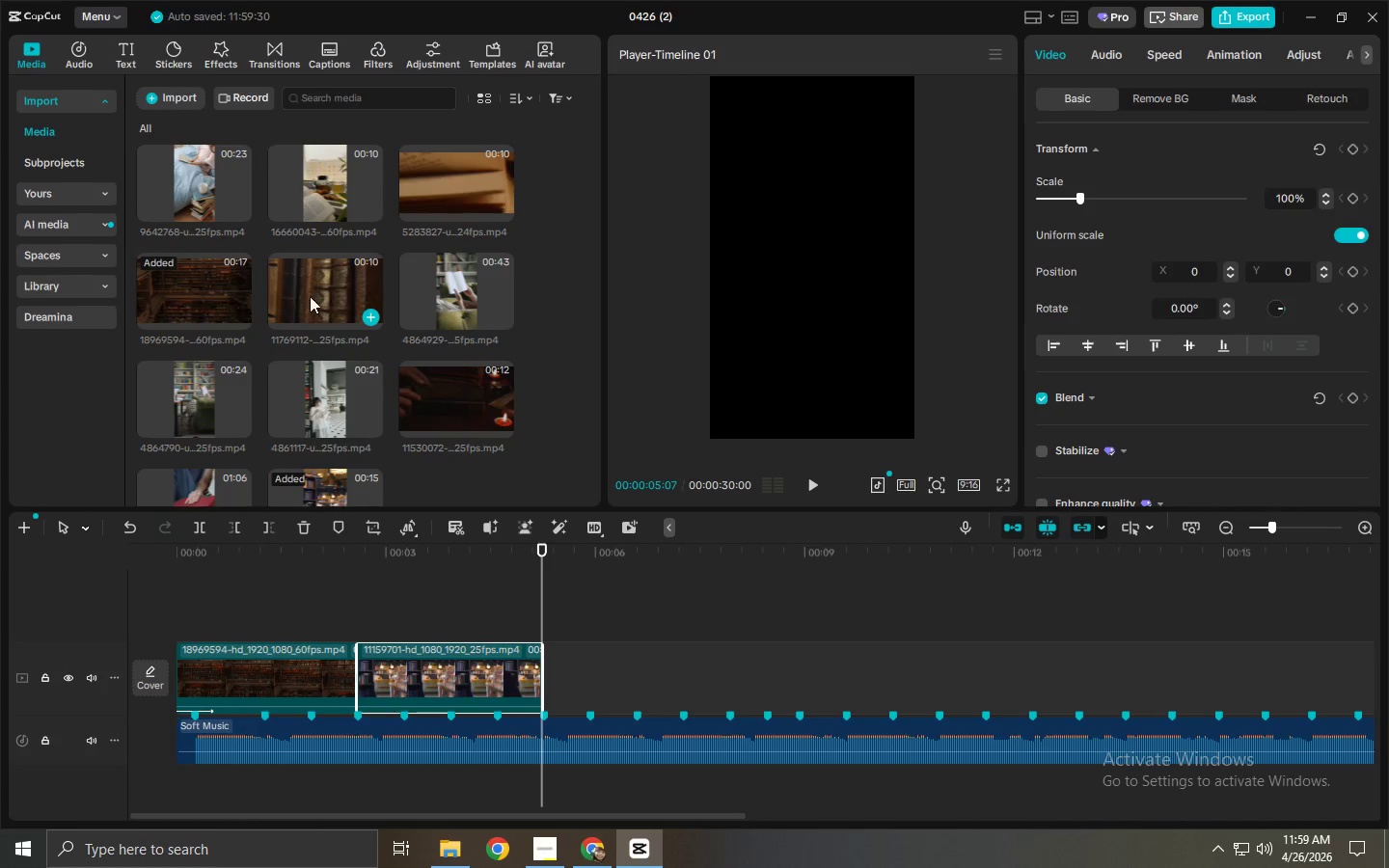 
left_click_drag(start_coordinate=[291, 291], to_coordinate=[563, 675])
 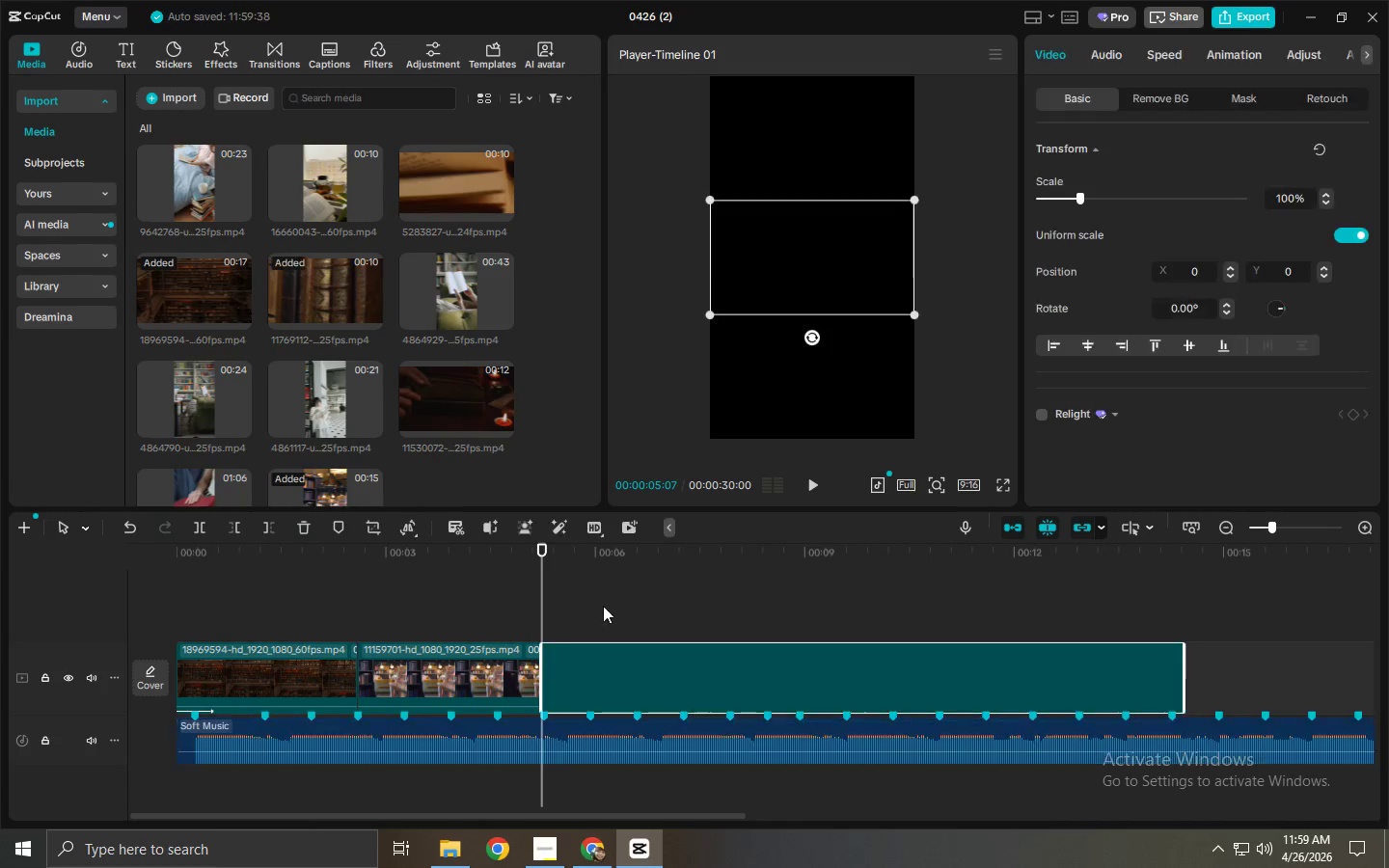 
key(Space)
 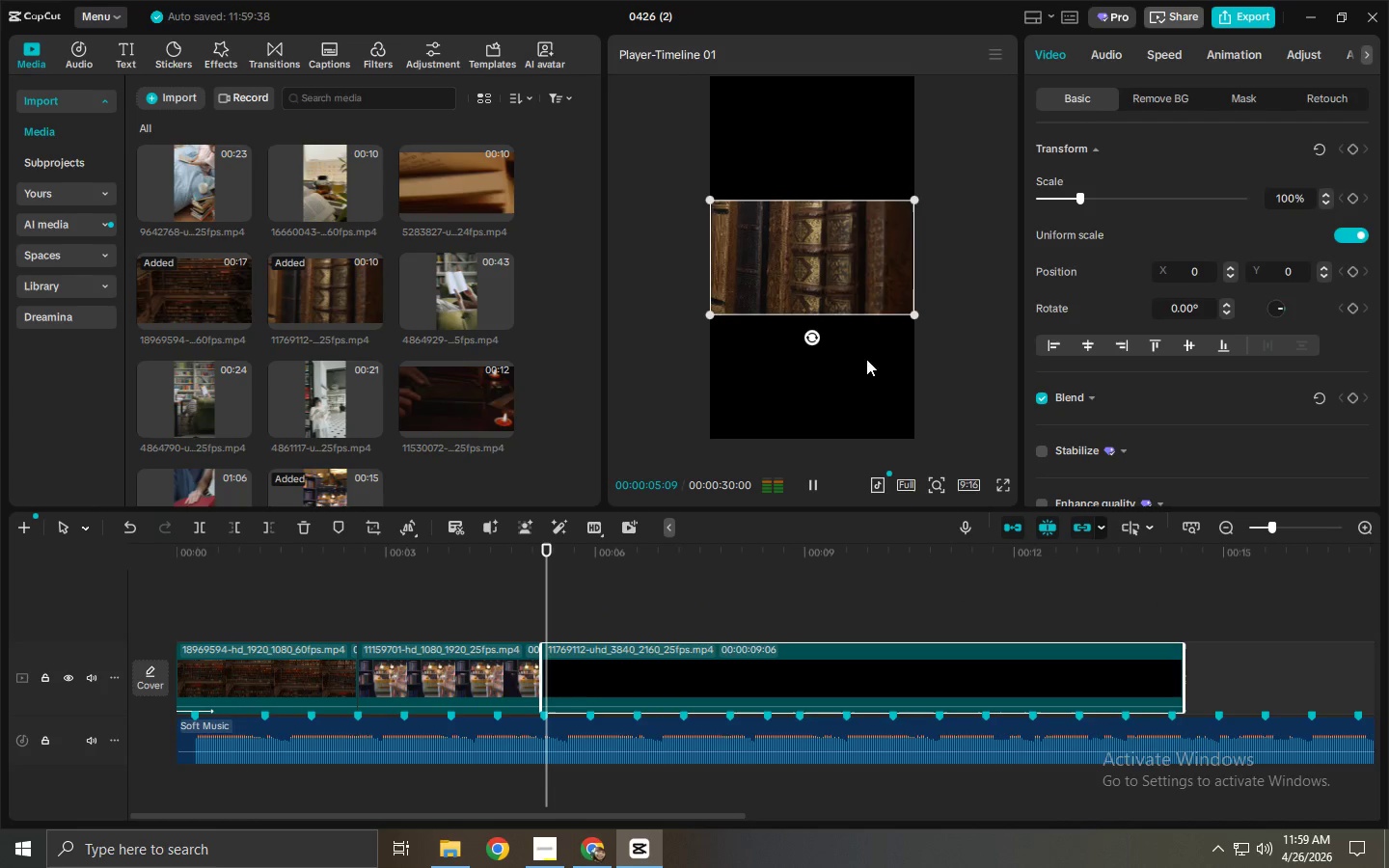 
key(Space)
 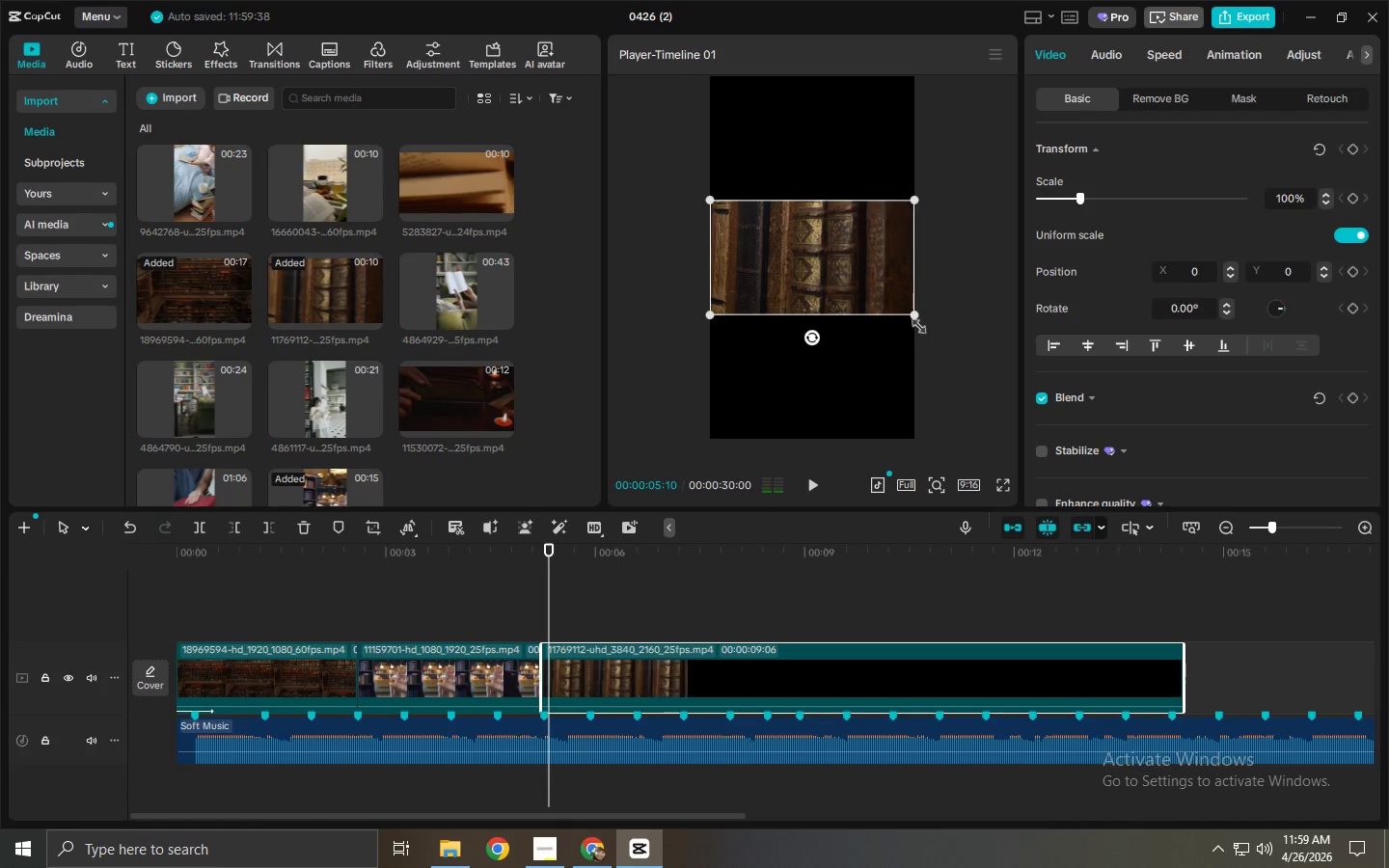 
left_click_drag(start_coordinate=[913, 320], to_coordinate=[1228, 545])
 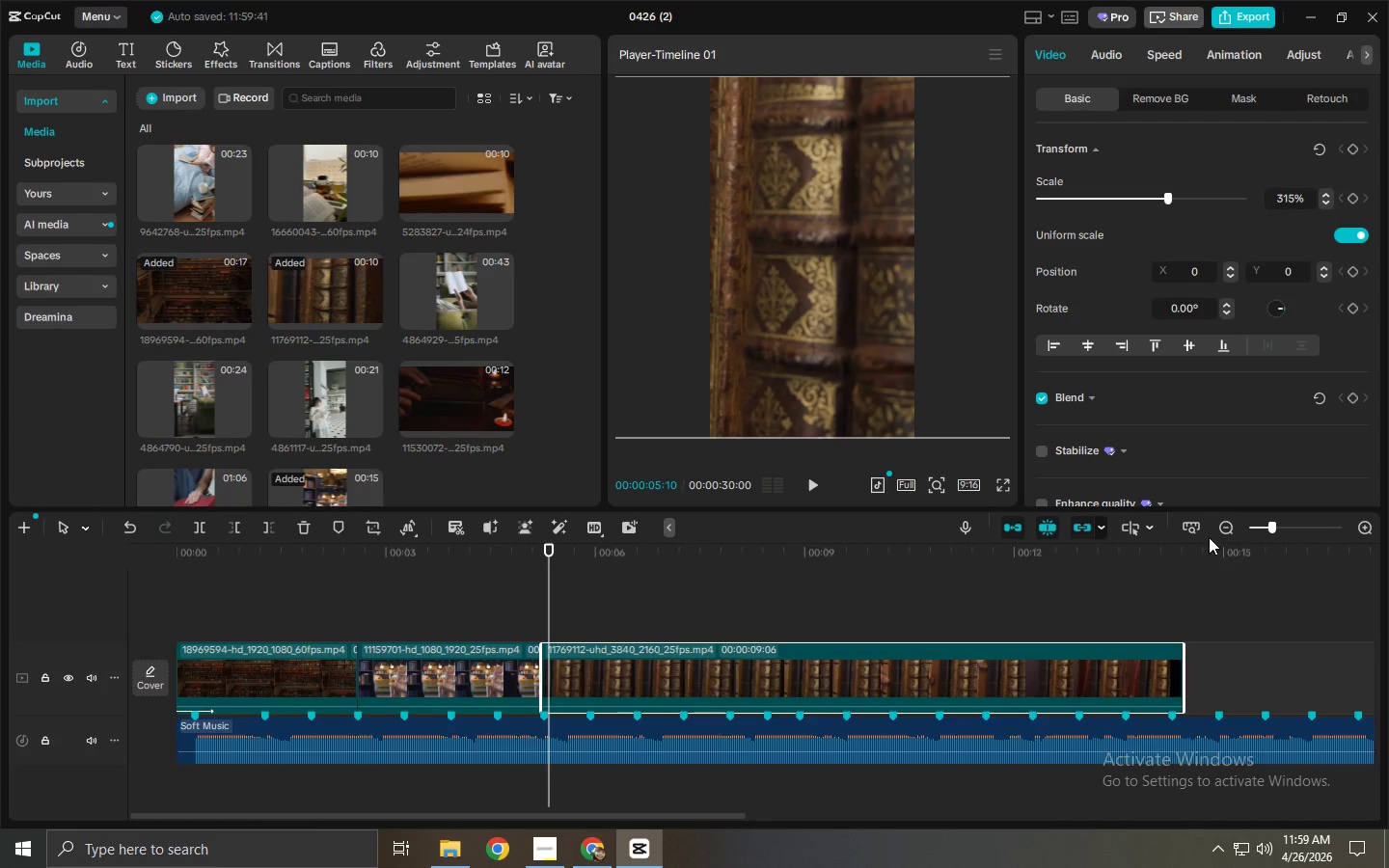 
key(Space)
 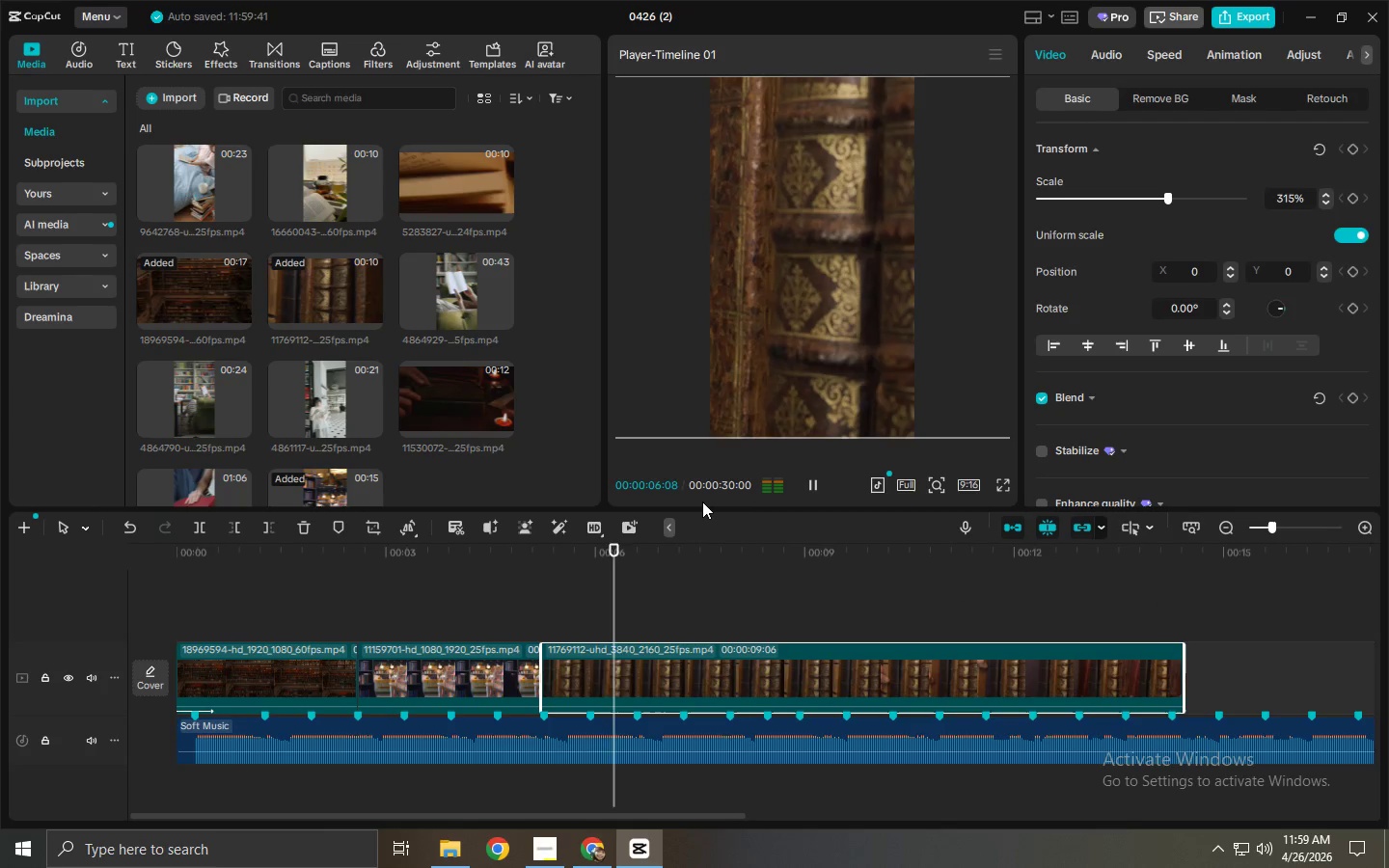 
key(Space)
 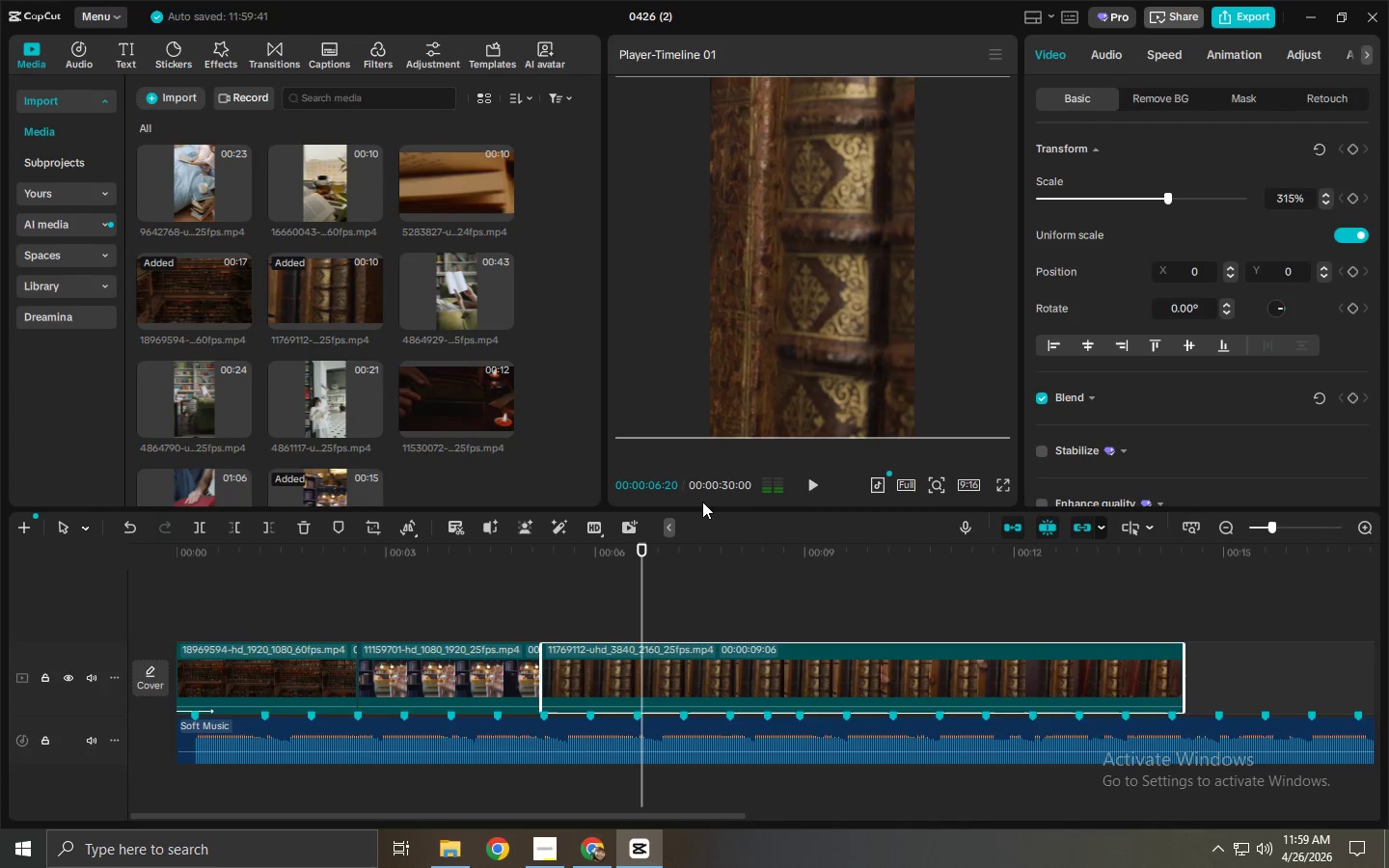 
key(Space)
 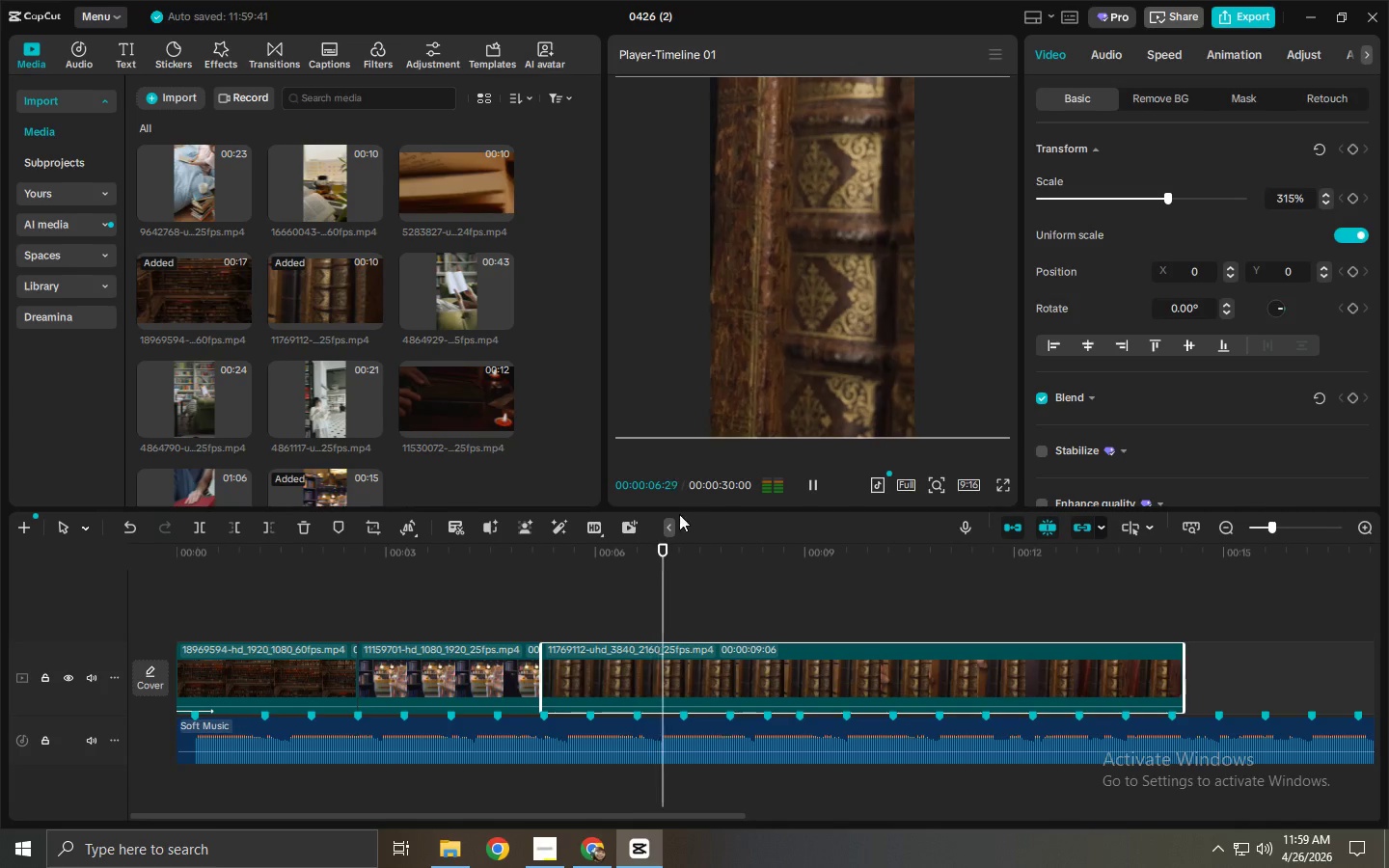 
key(Space)
 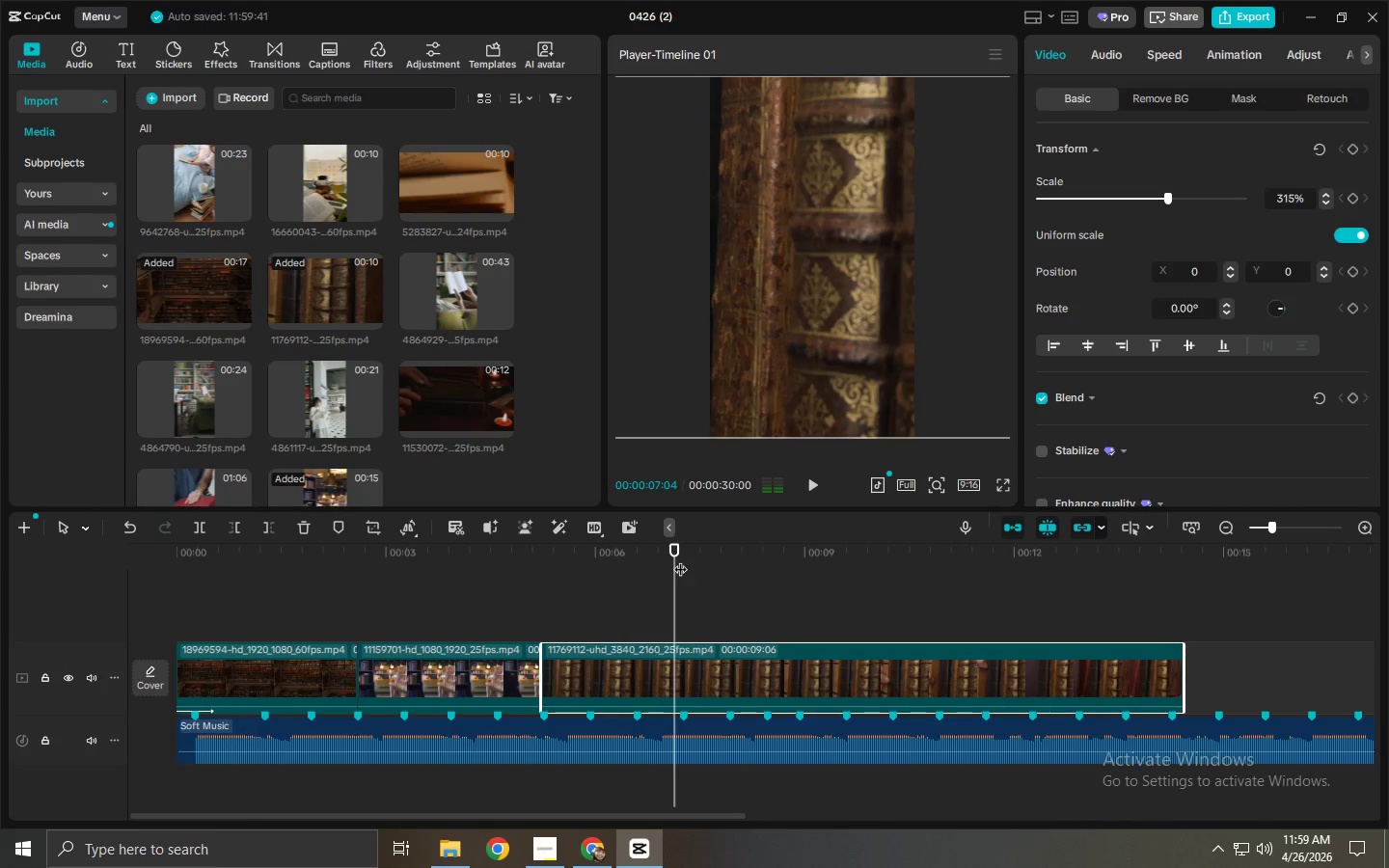 
left_click_drag(start_coordinate=[674, 556], to_coordinate=[693, 591])
 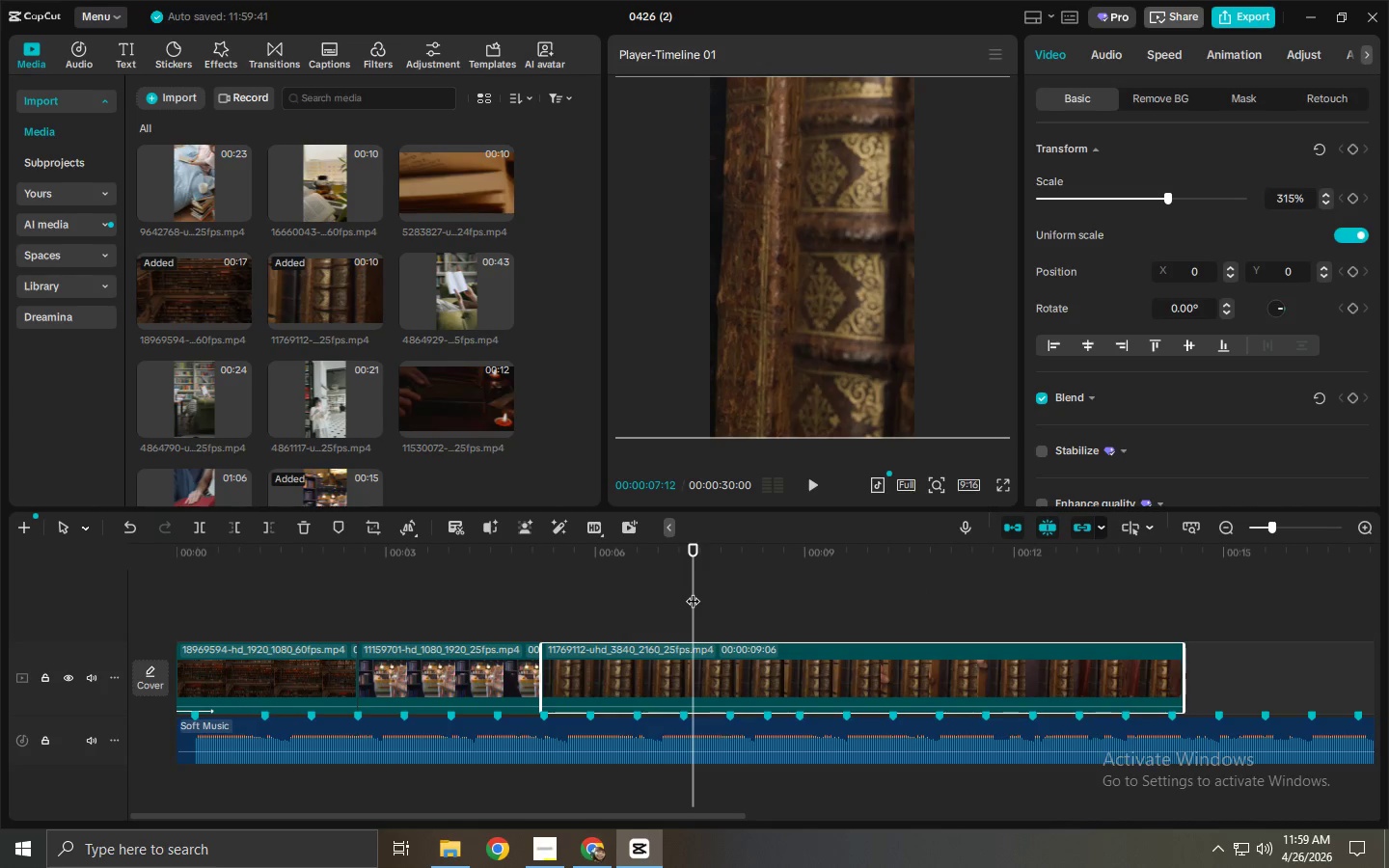 
key(Alt+AltLeft)
 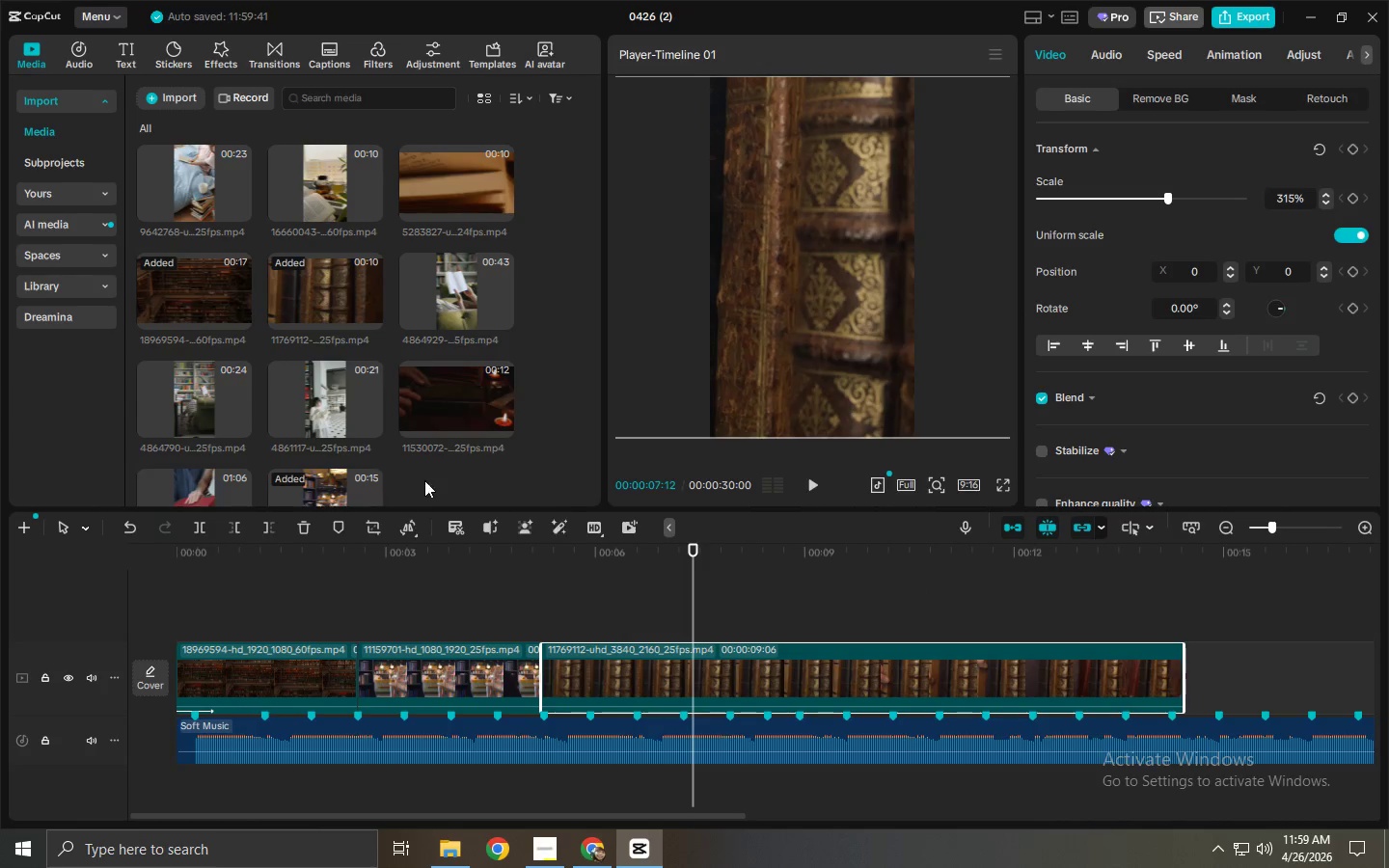 
key(Alt+Tab)
 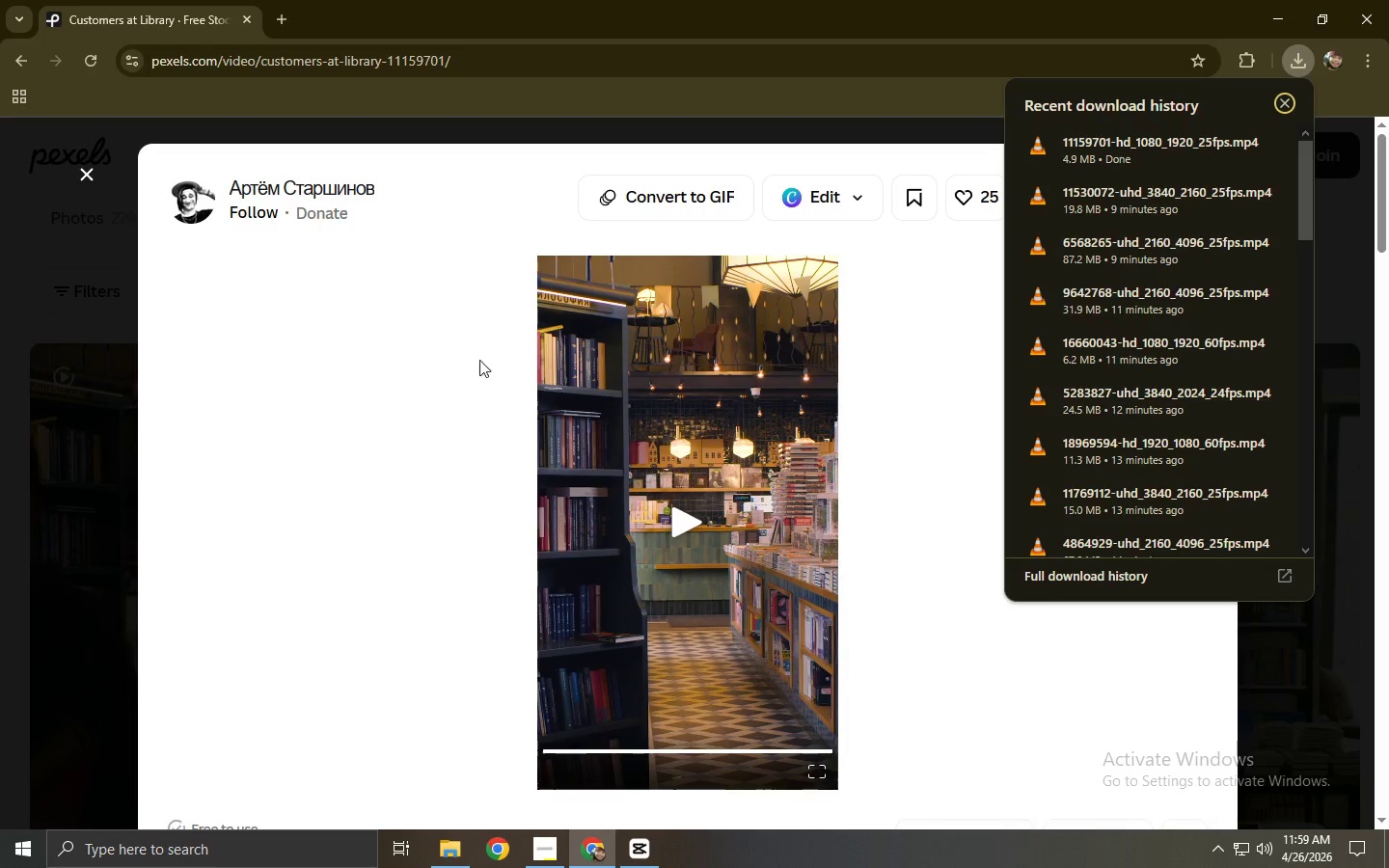 
left_click([27, 381])
 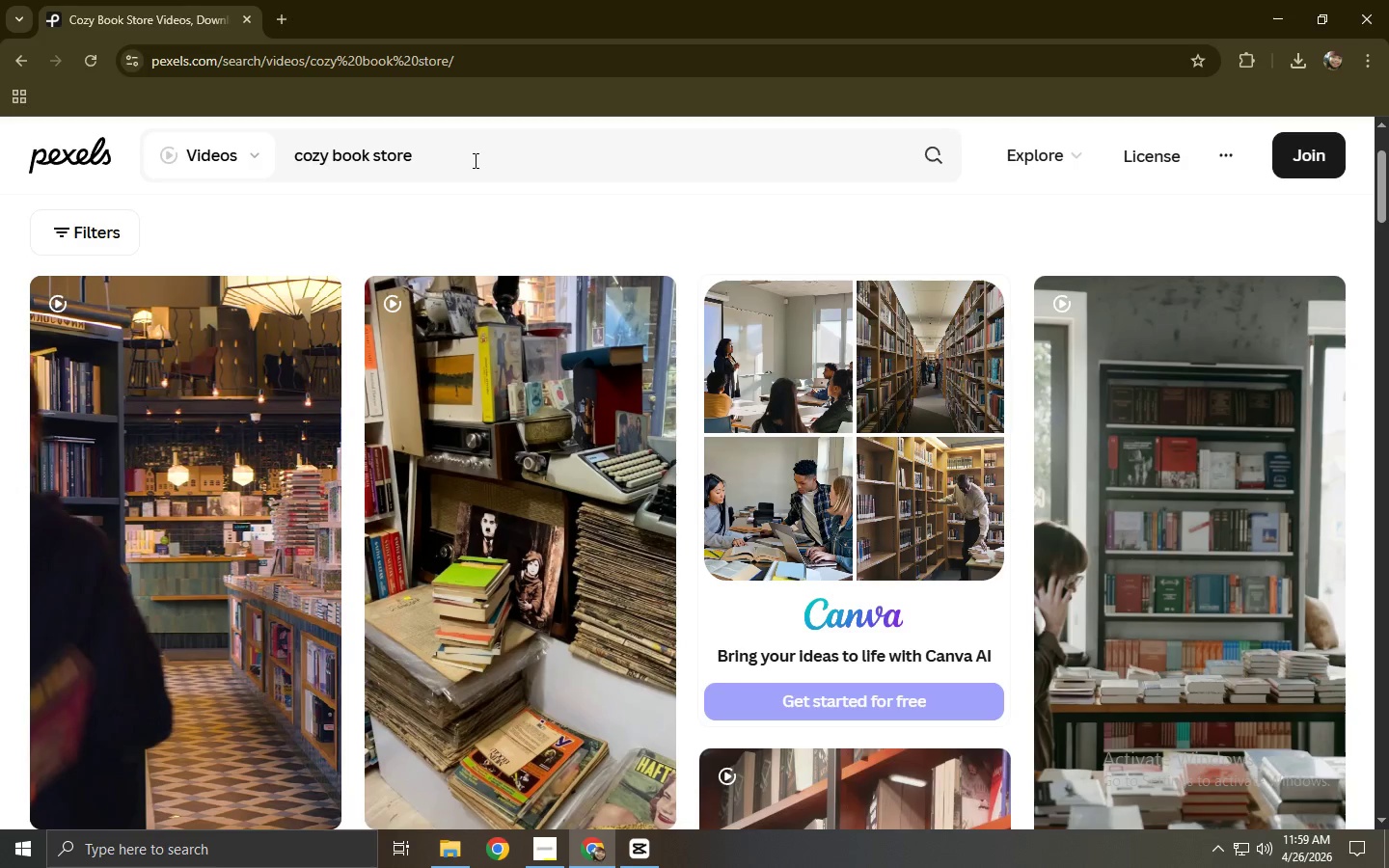 
left_click_drag(start_coordinate=[474, 160], to_coordinate=[278, 160])
 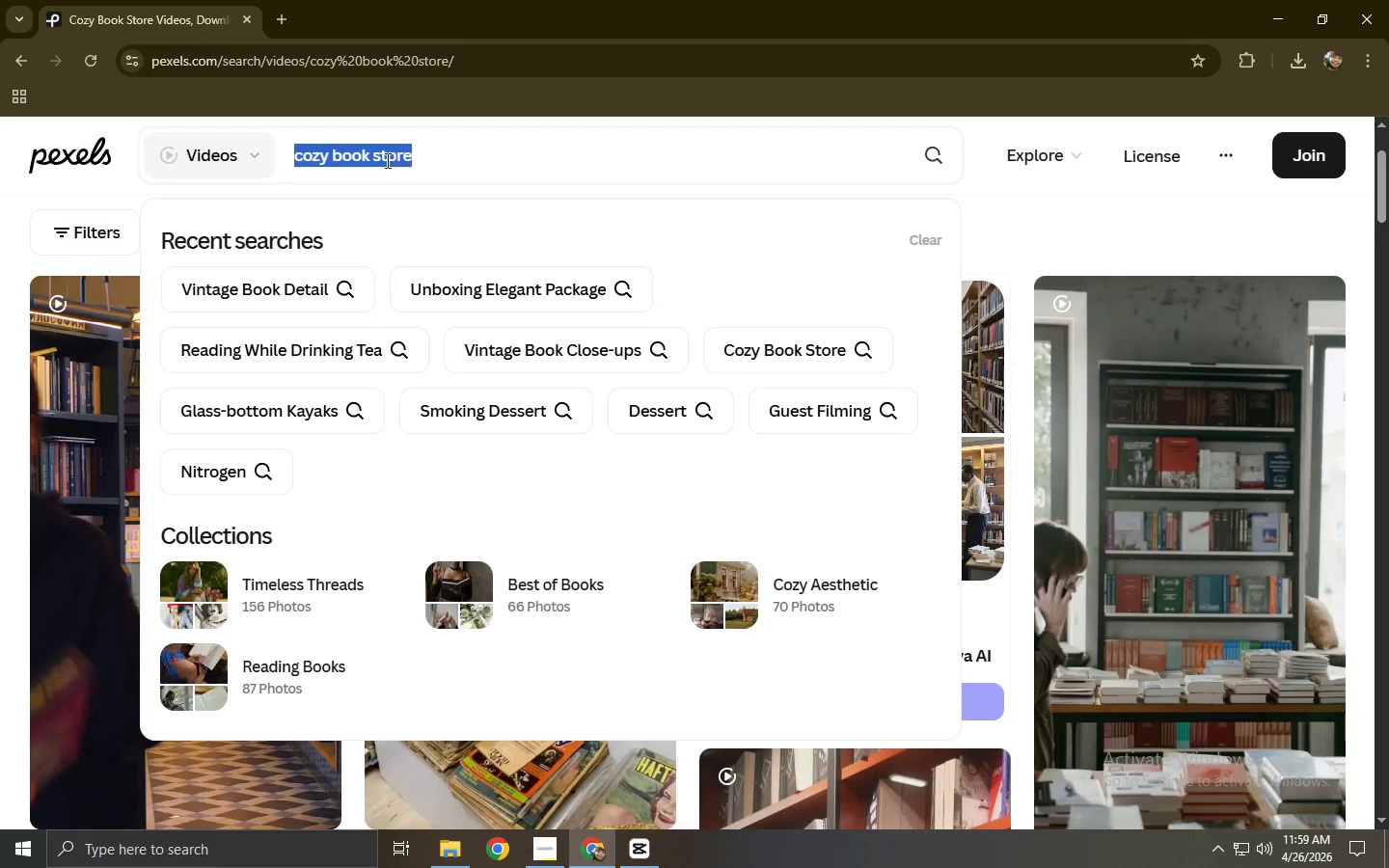 
double_click([419, 160])
 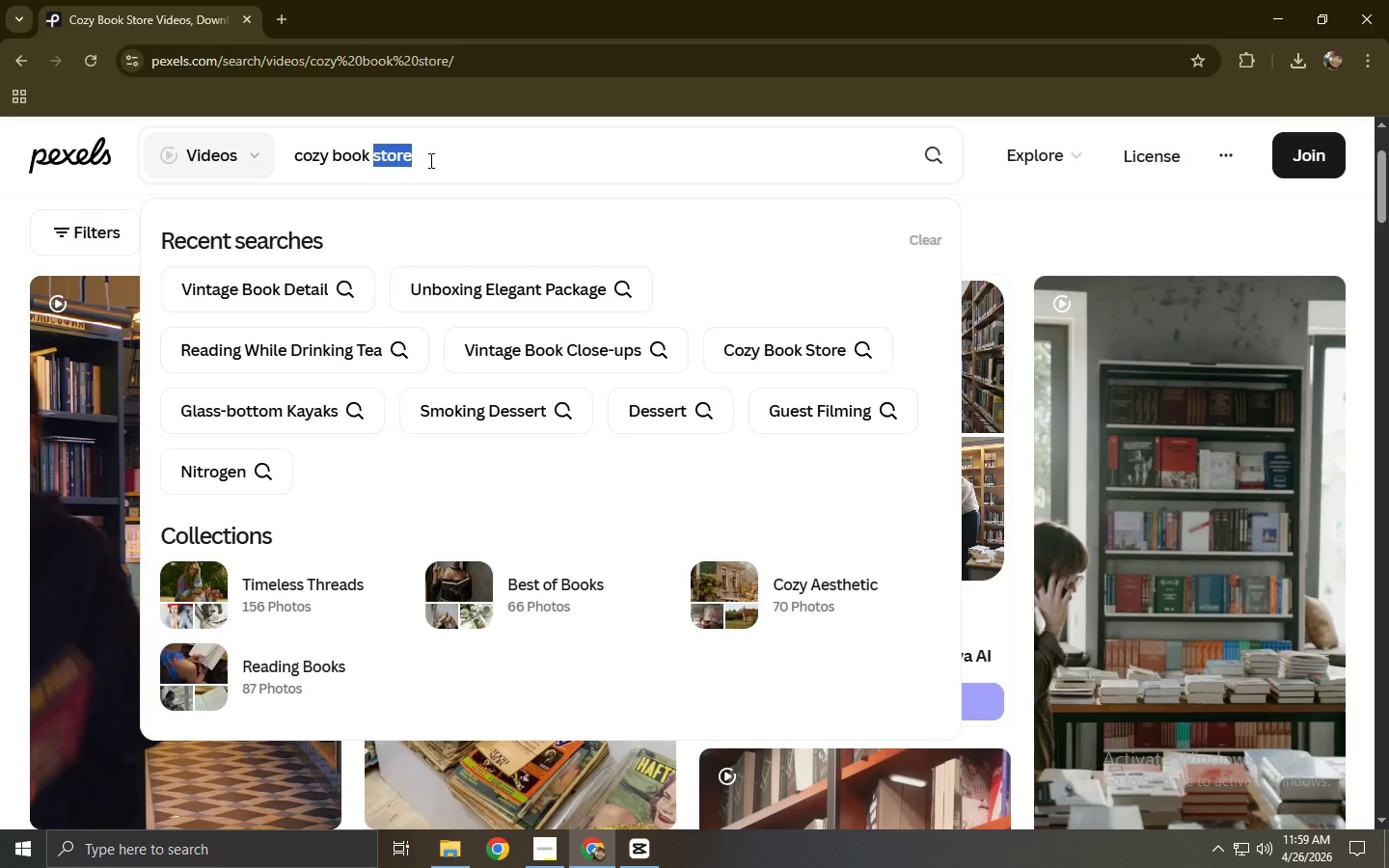 
left_click([520, 350])
 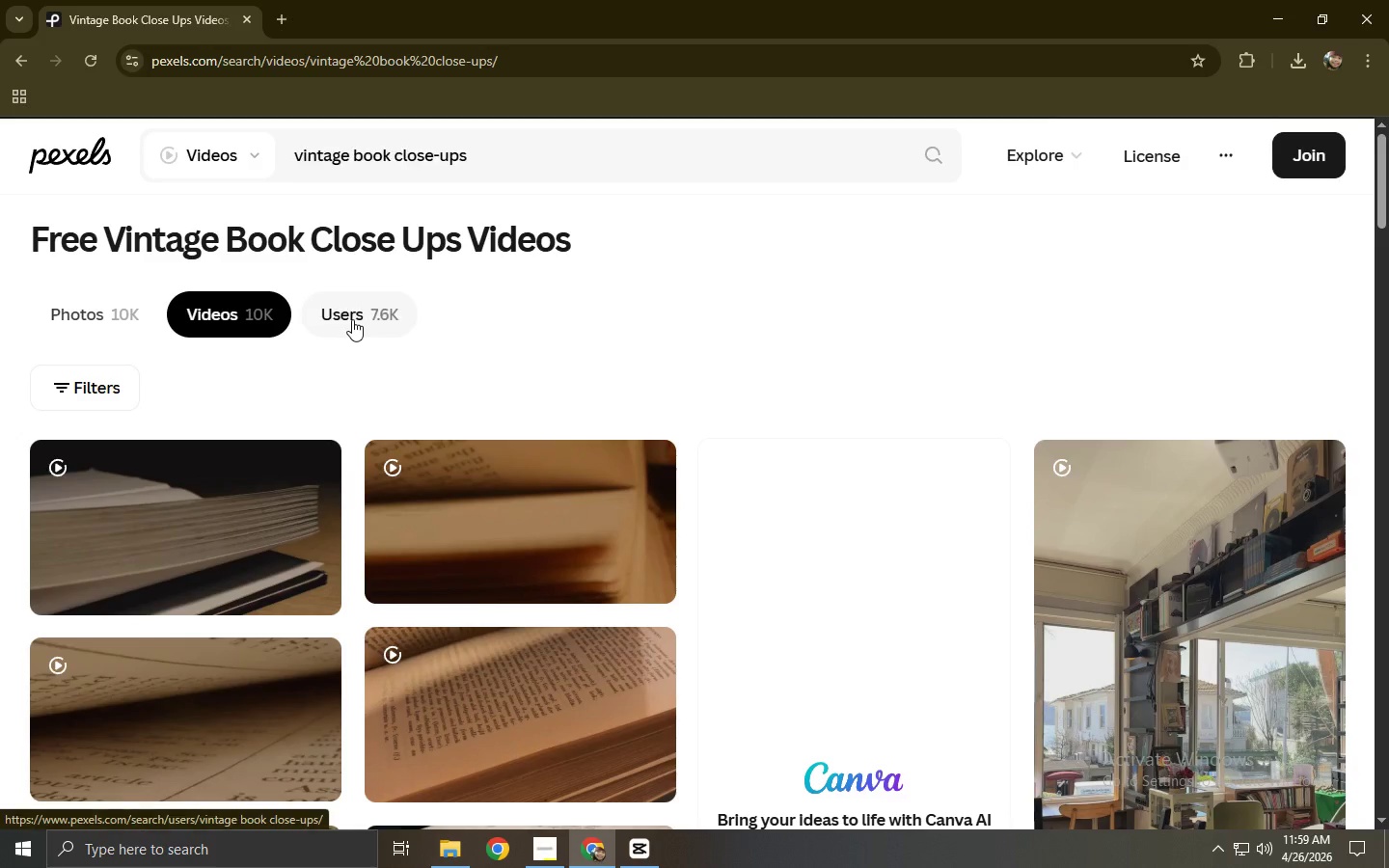 
scroll: coordinate [352, 355], scroll_direction: down, amount: 10.0
 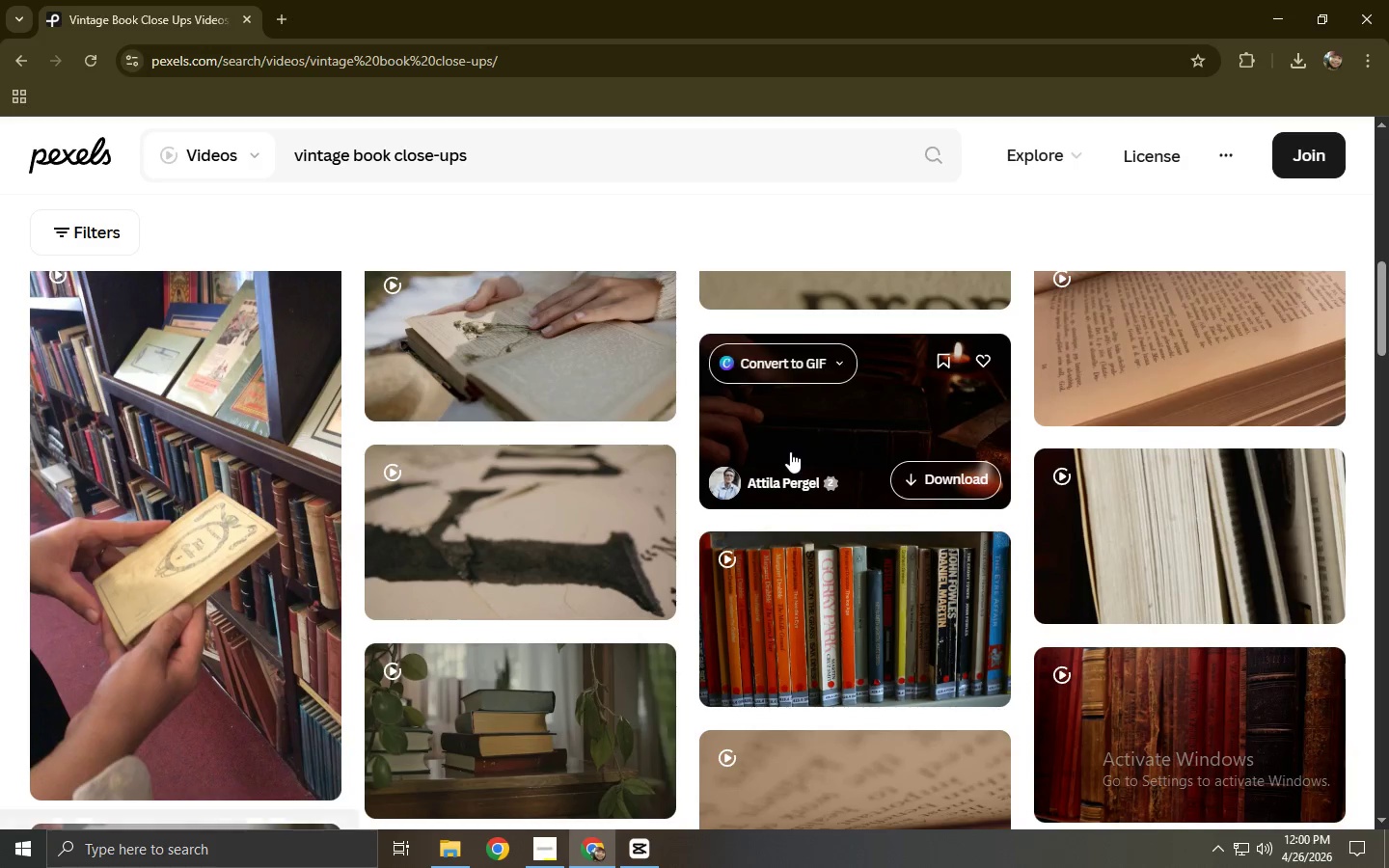 
left_click([791, 439])
 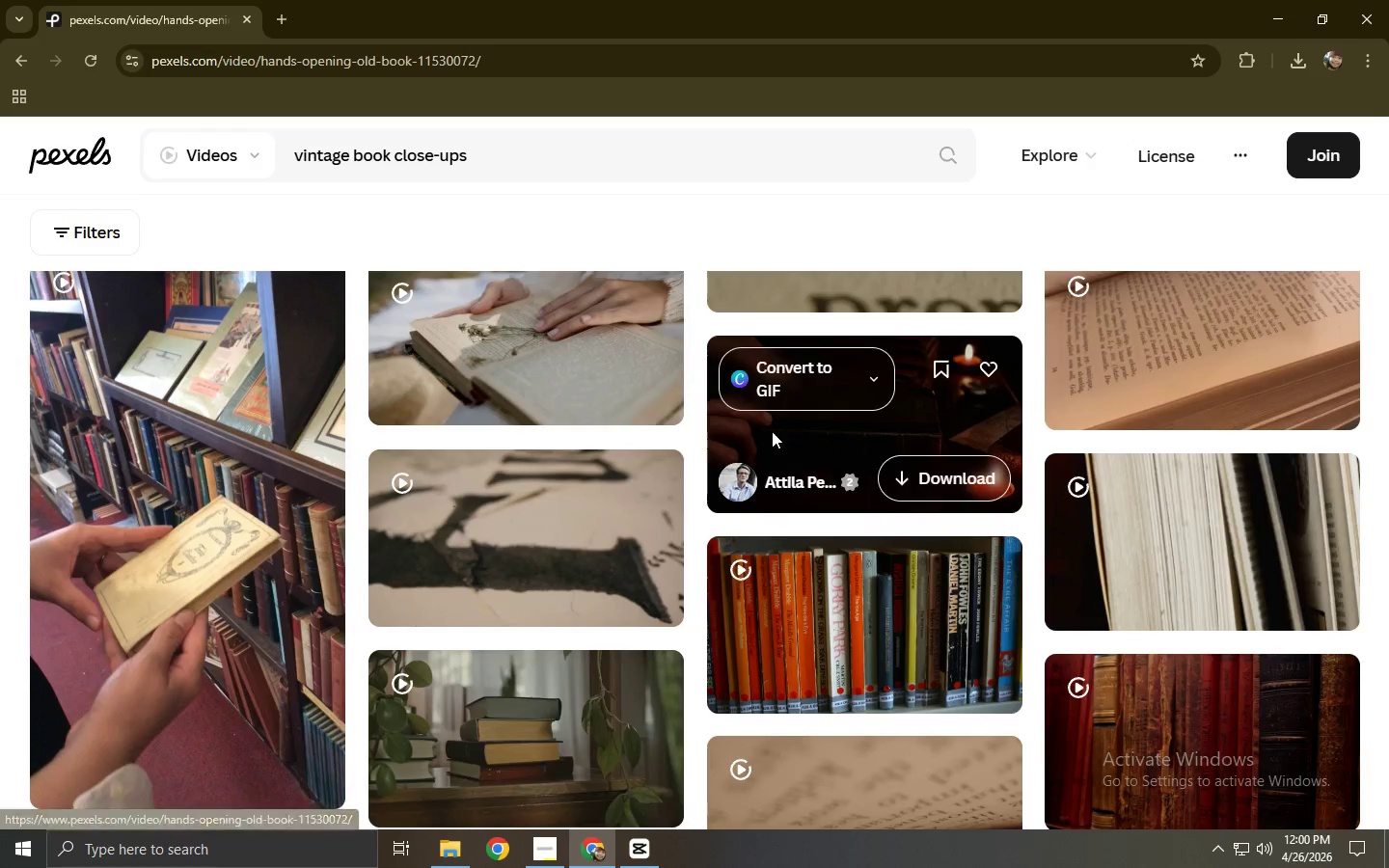 
scroll: coordinate [499, 382], scroll_direction: down, amount: 9.0
 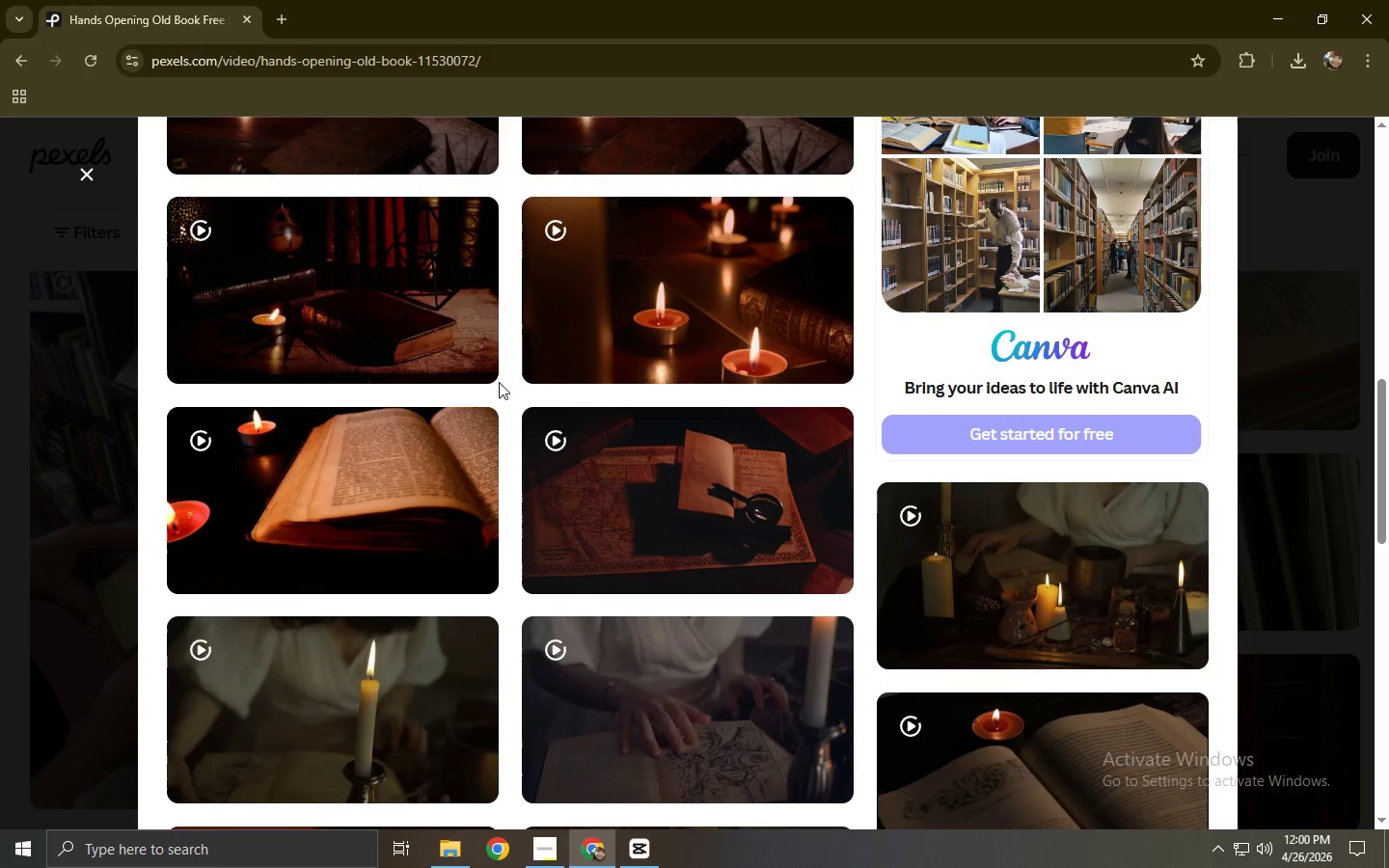 
left_click([0, 422])
 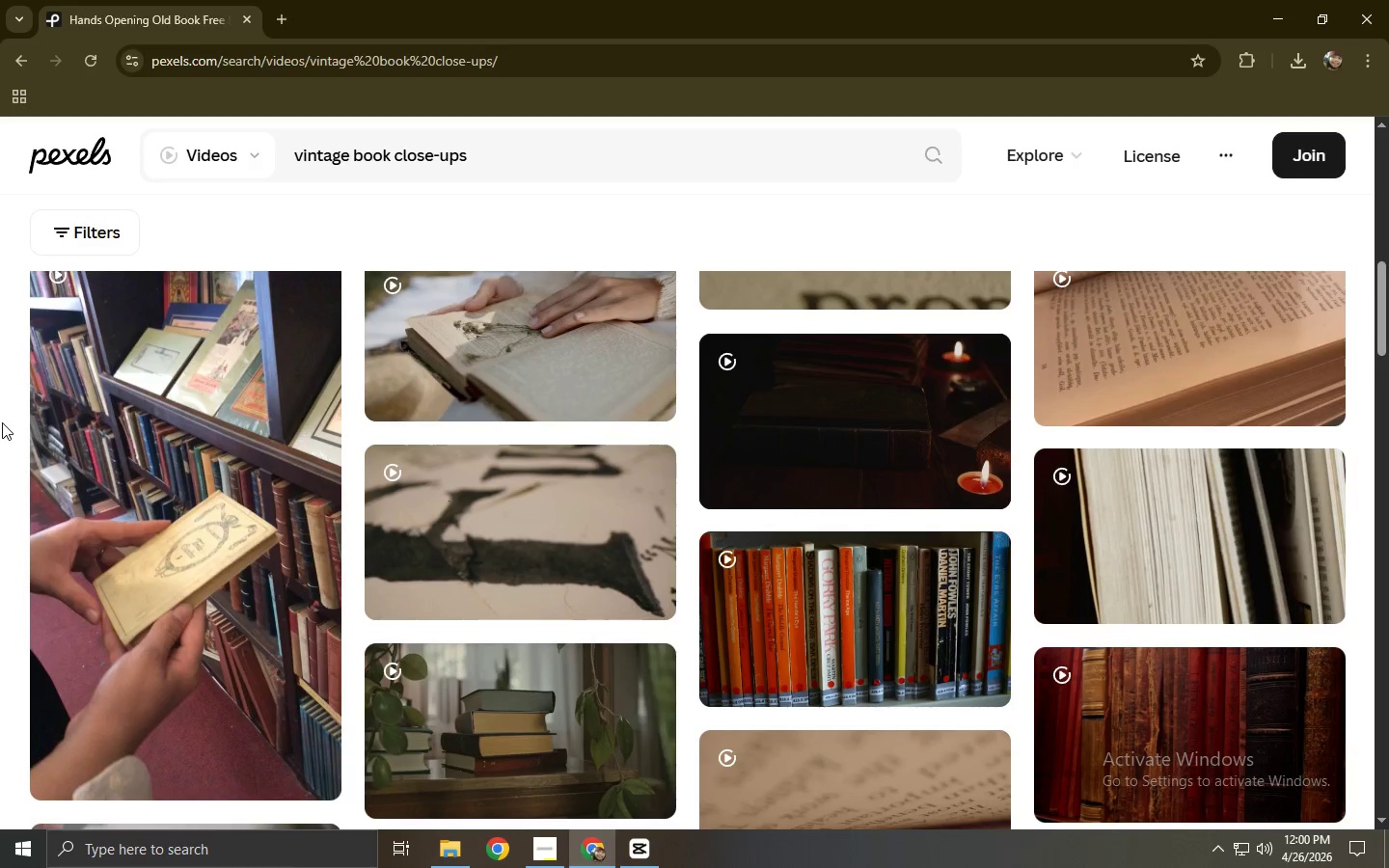 
scroll: coordinate [6, 435], scroll_direction: down, amount: 5.0
 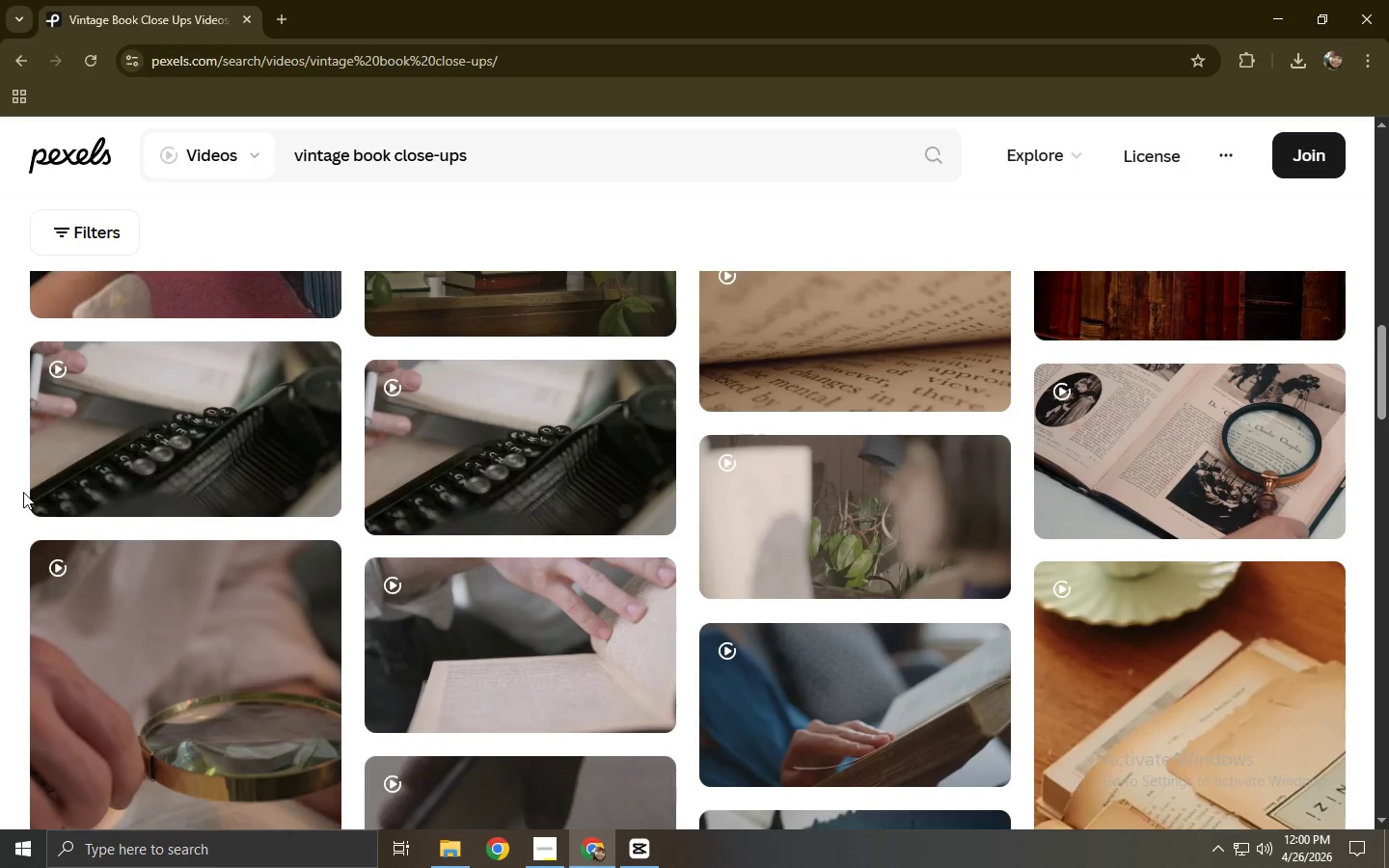 
scroll: coordinate [23, 492], scroll_direction: up, amount: 4.0
 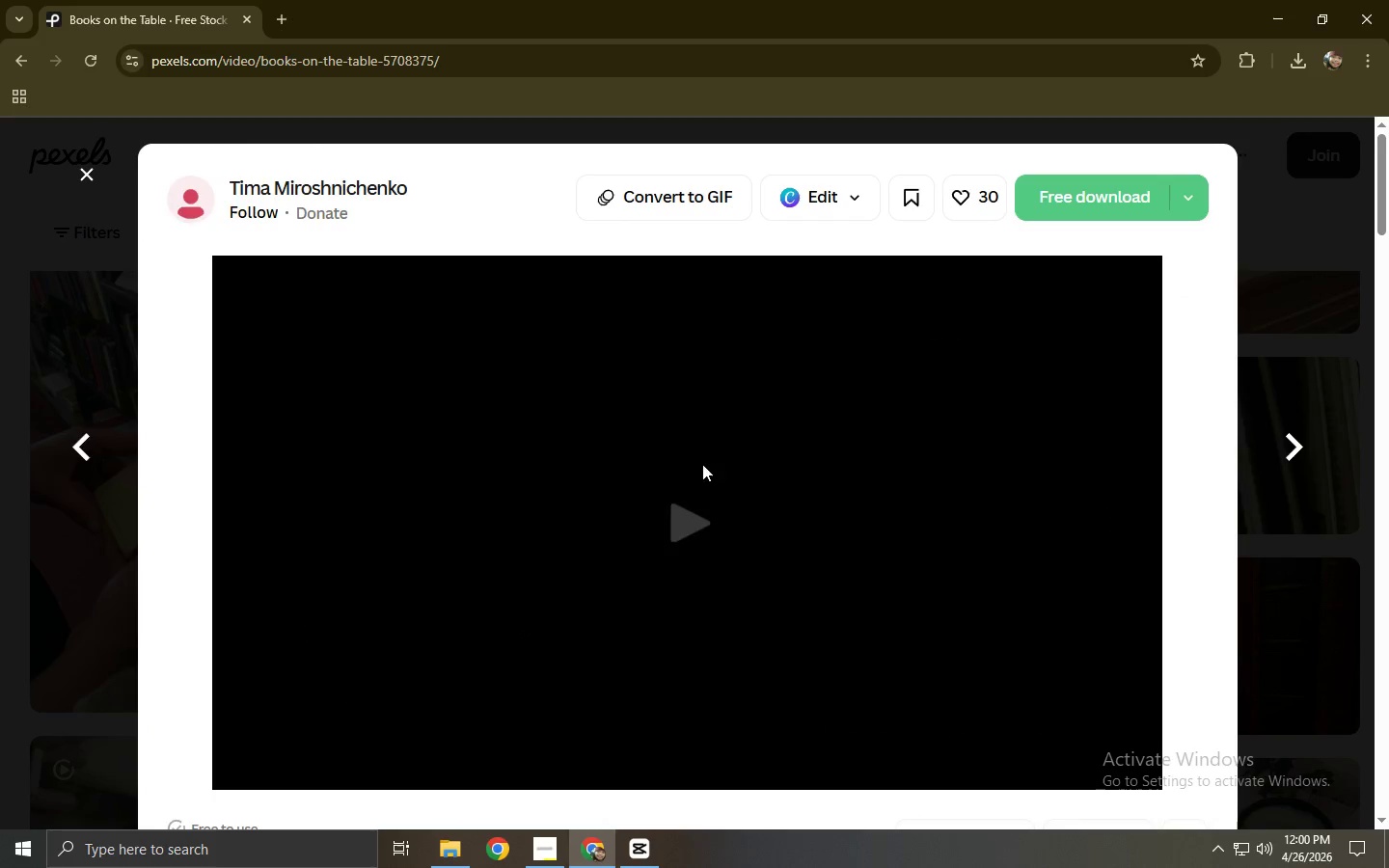 
left_click([1086, 199])
 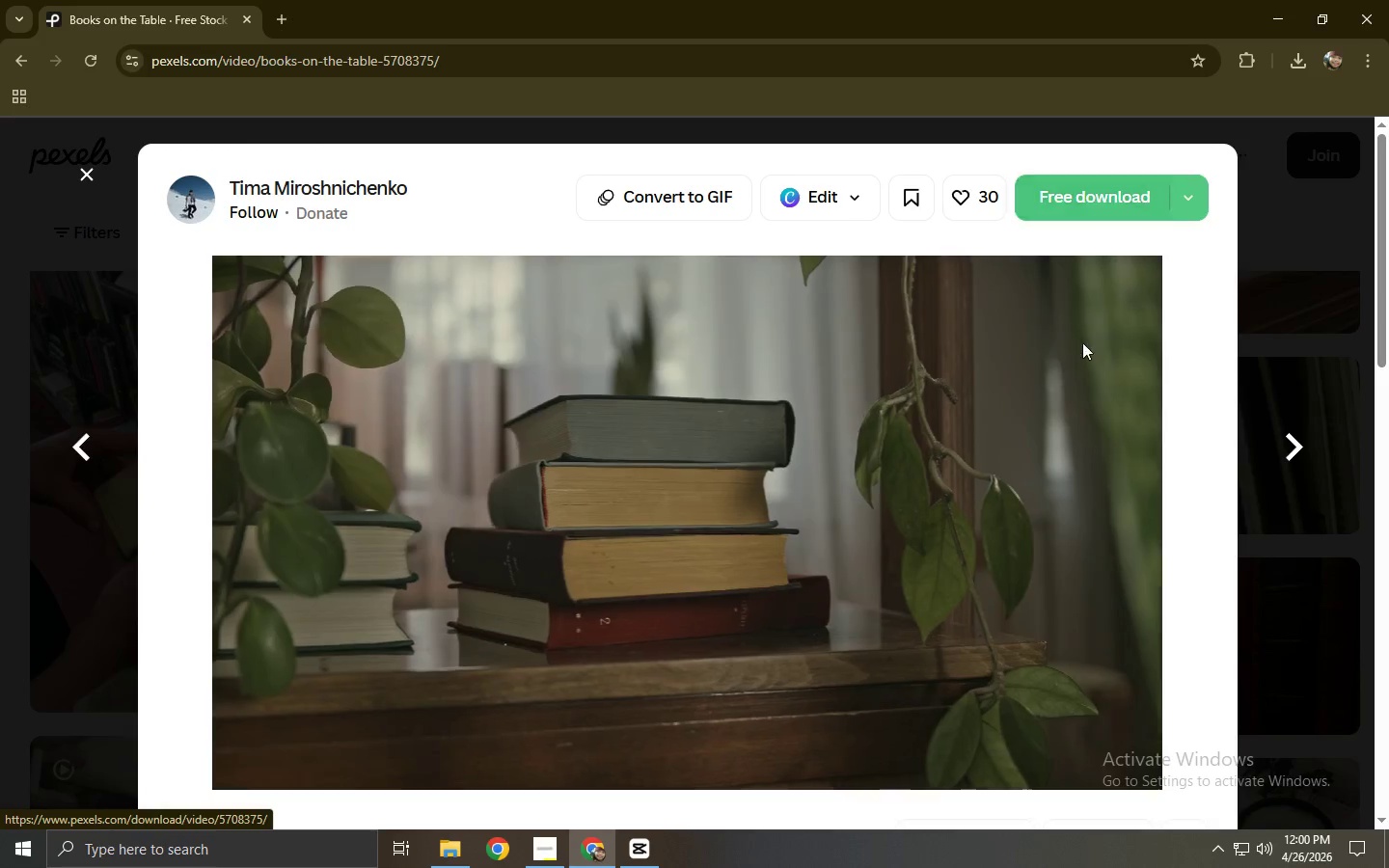 
left_click([1082, 342])
 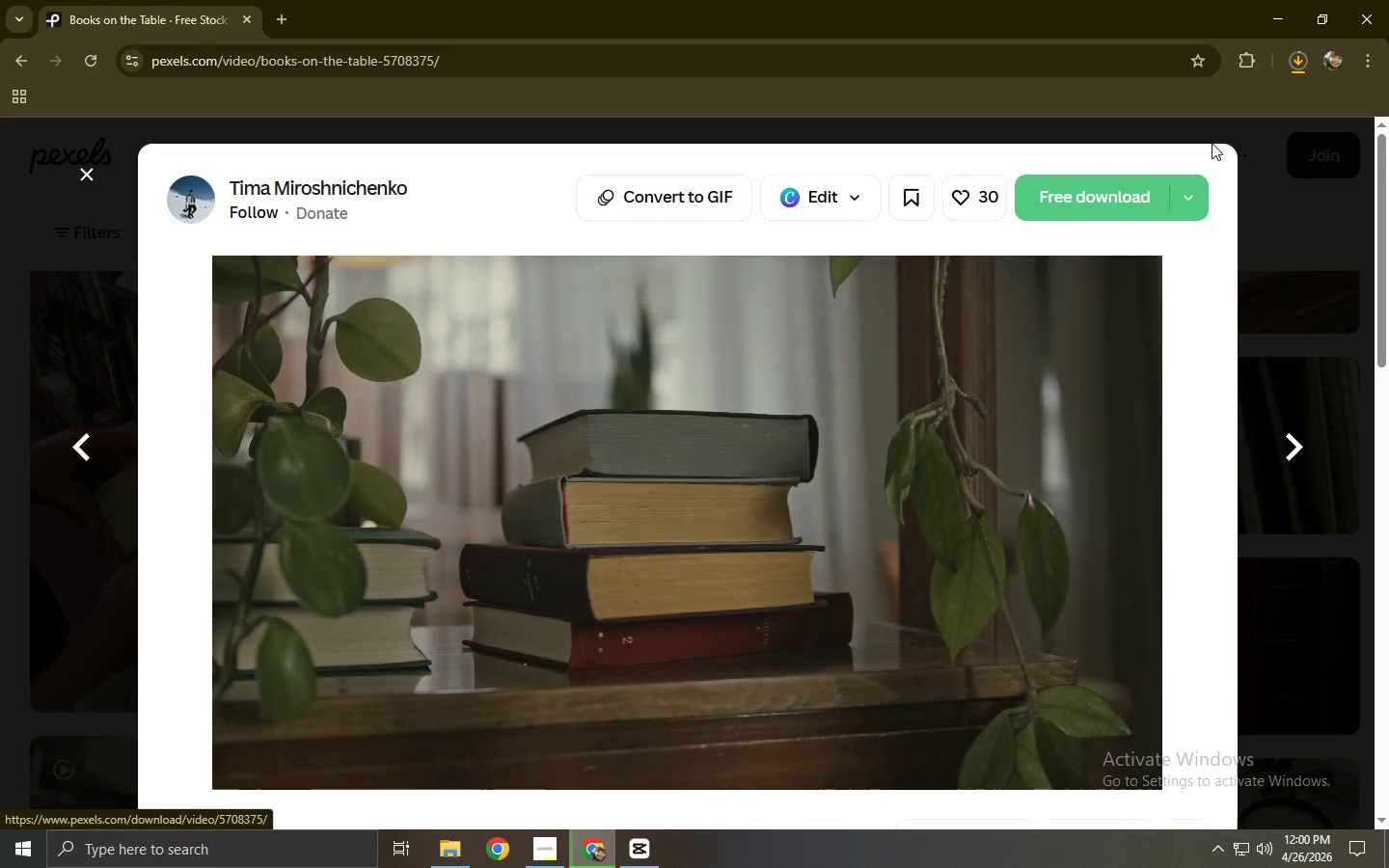 
left_click([1302, 64])
 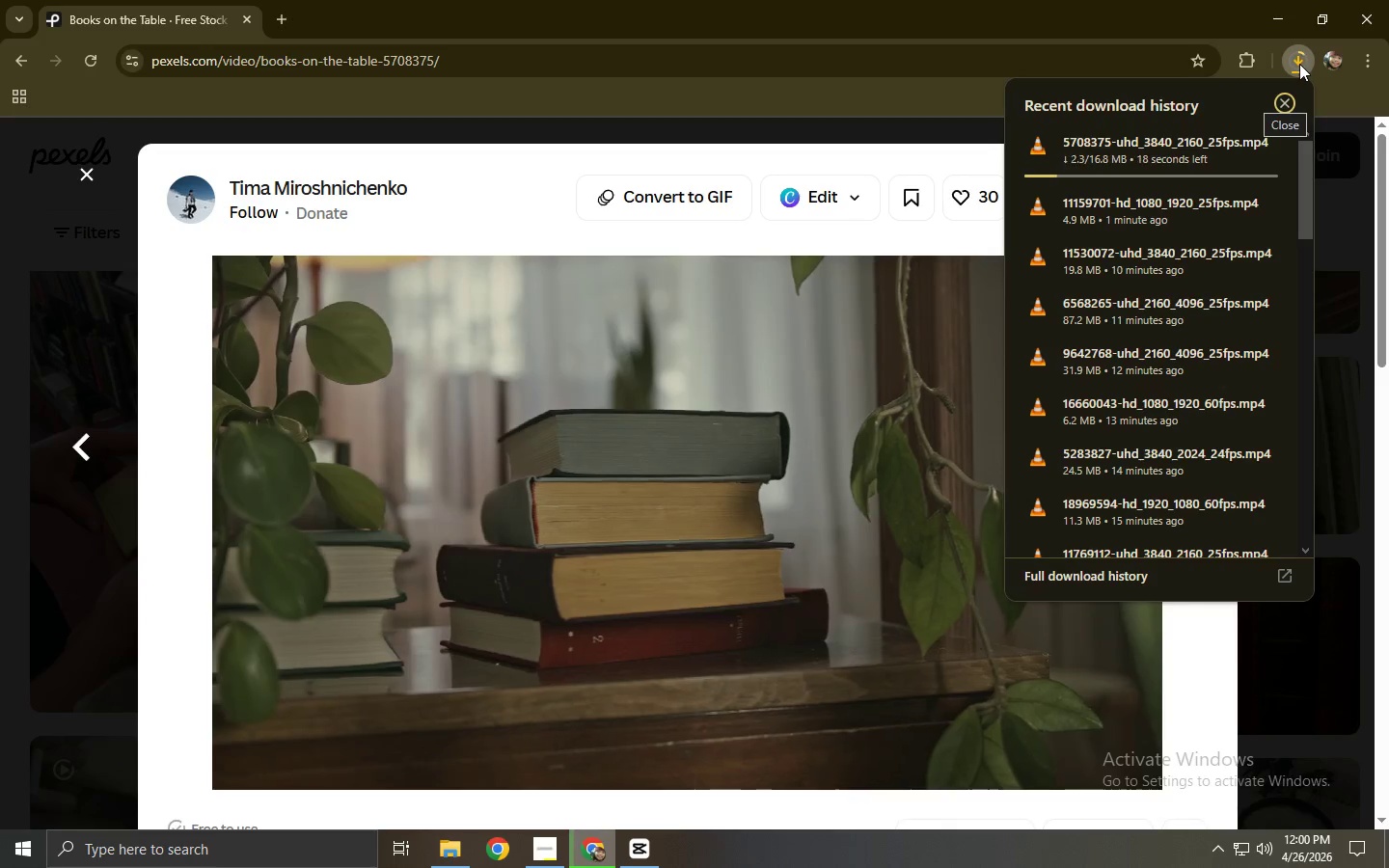 
left_click([1299, 64])
 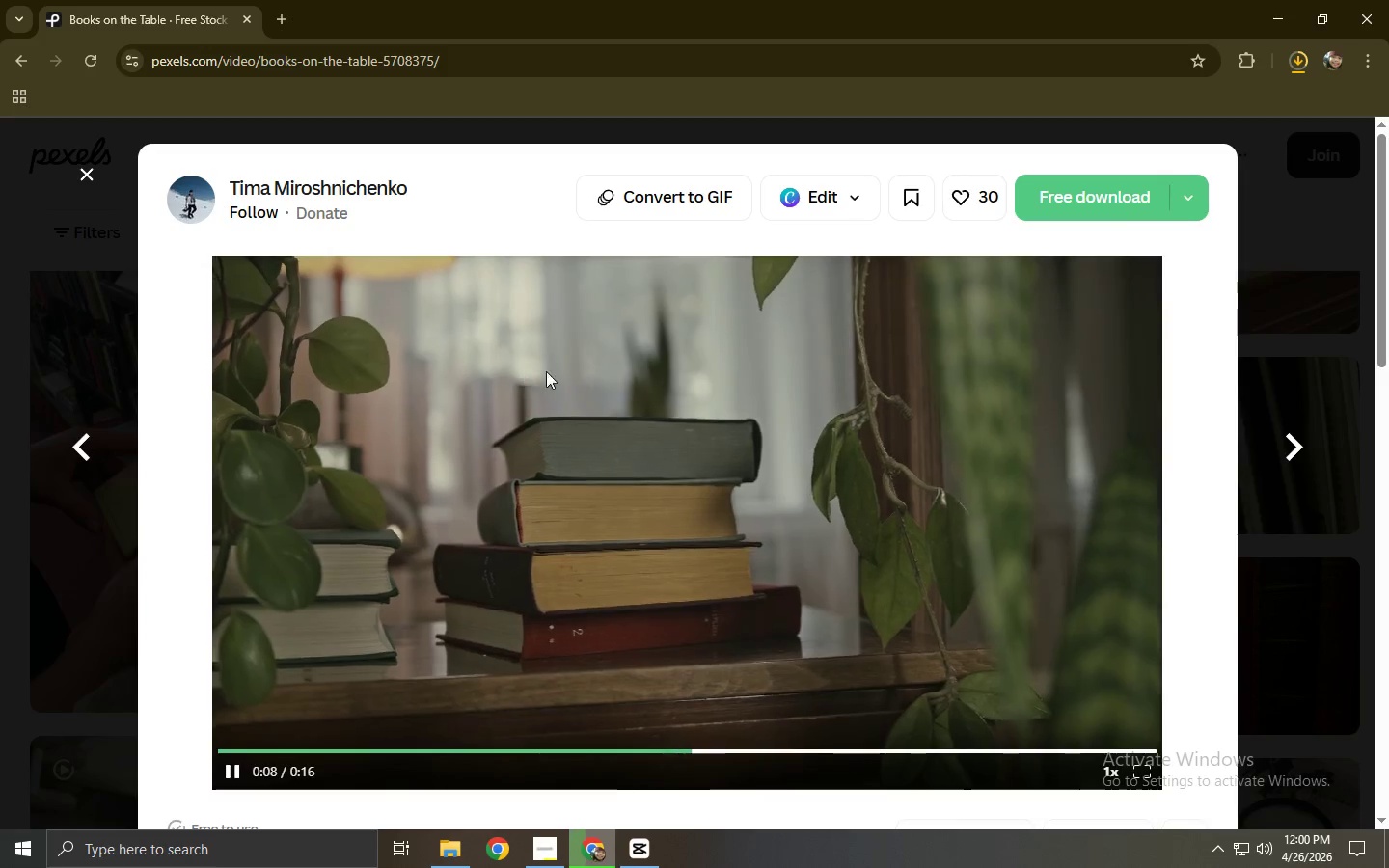 
key(Alt+AltLeft)
 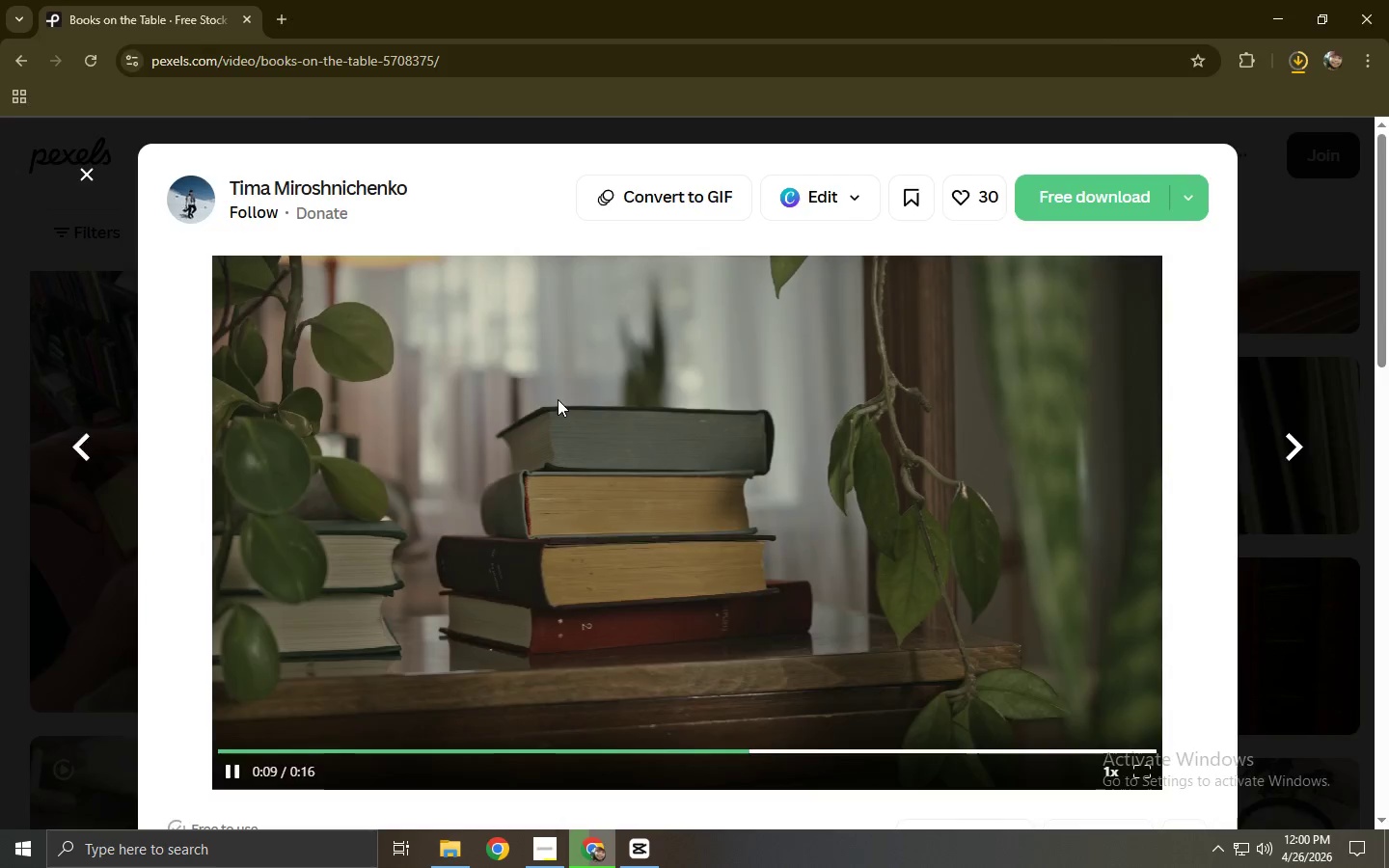 
key(Alt+Tab)
 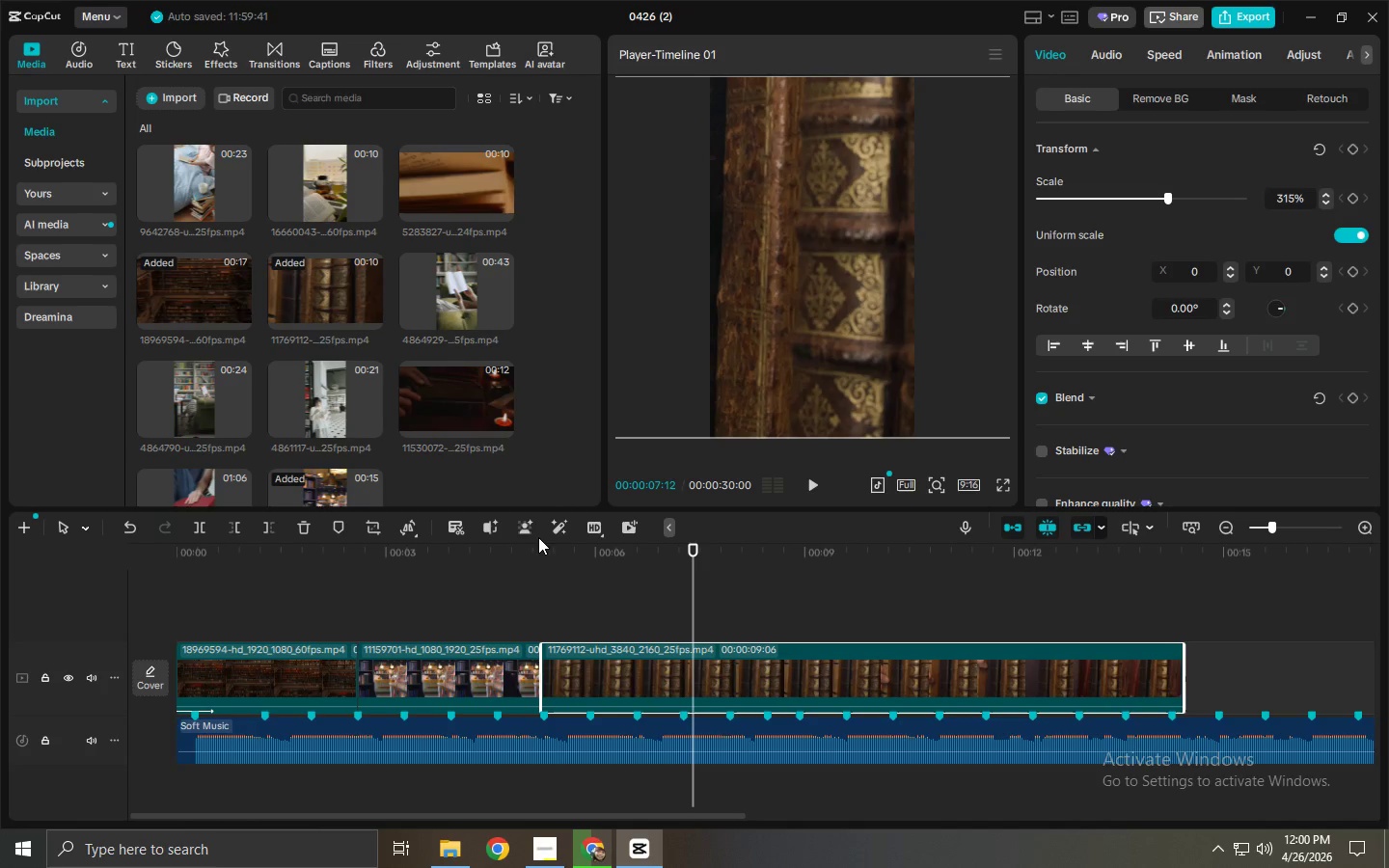 
left_click_drag(start_coordinate=[535, 544], to_coordinate=[500, 561])
 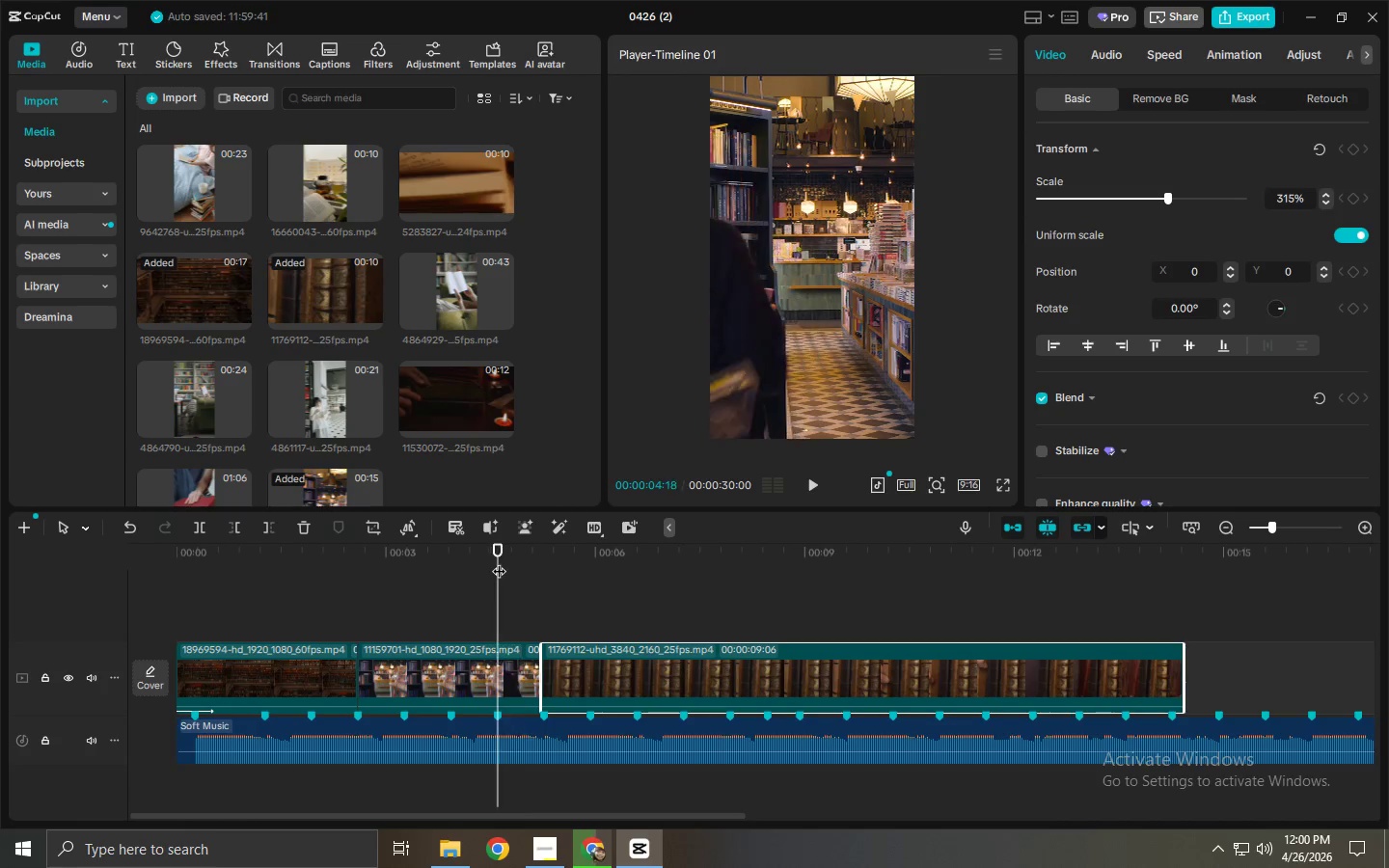 
key(Space)
 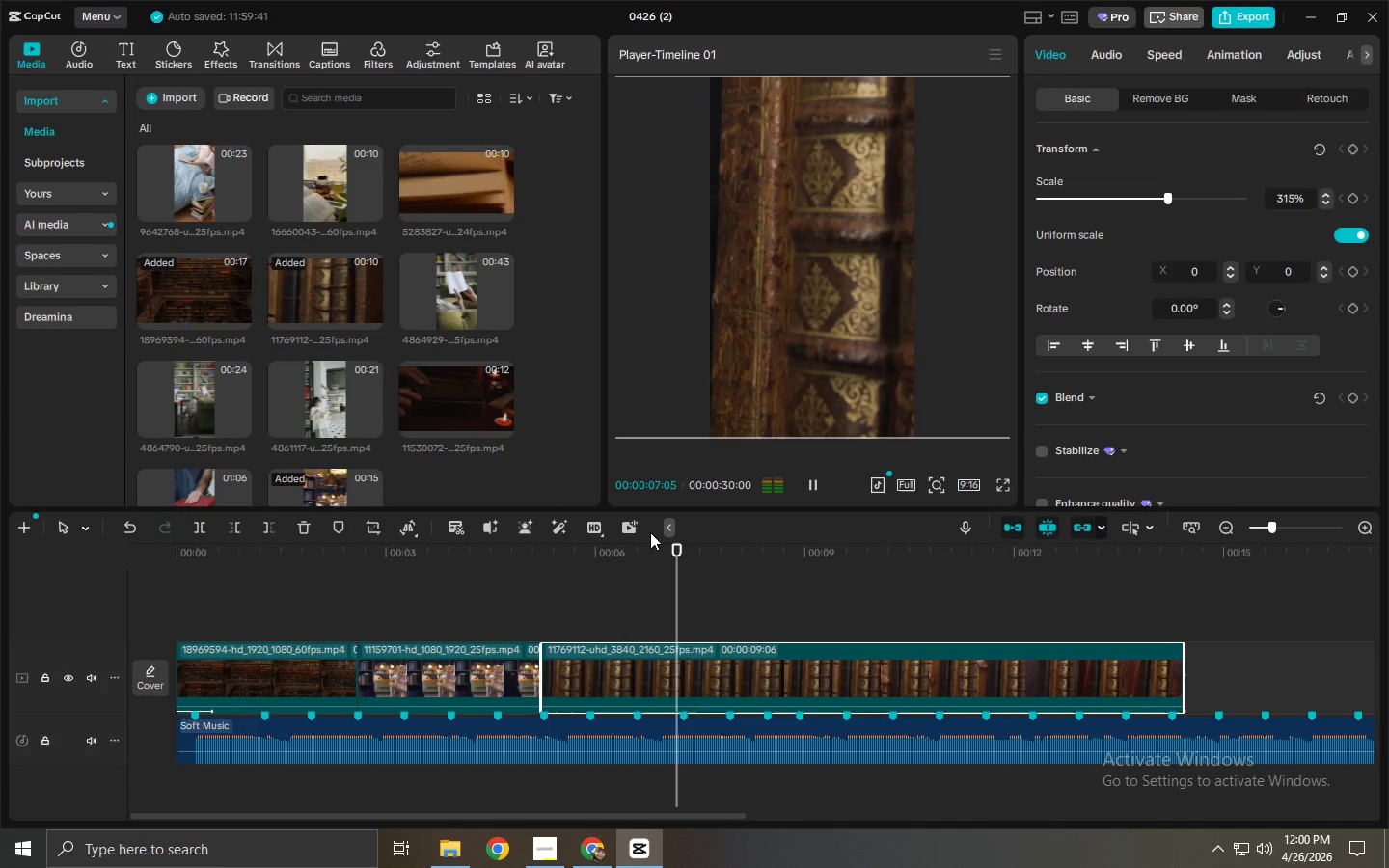 
key(Space)
 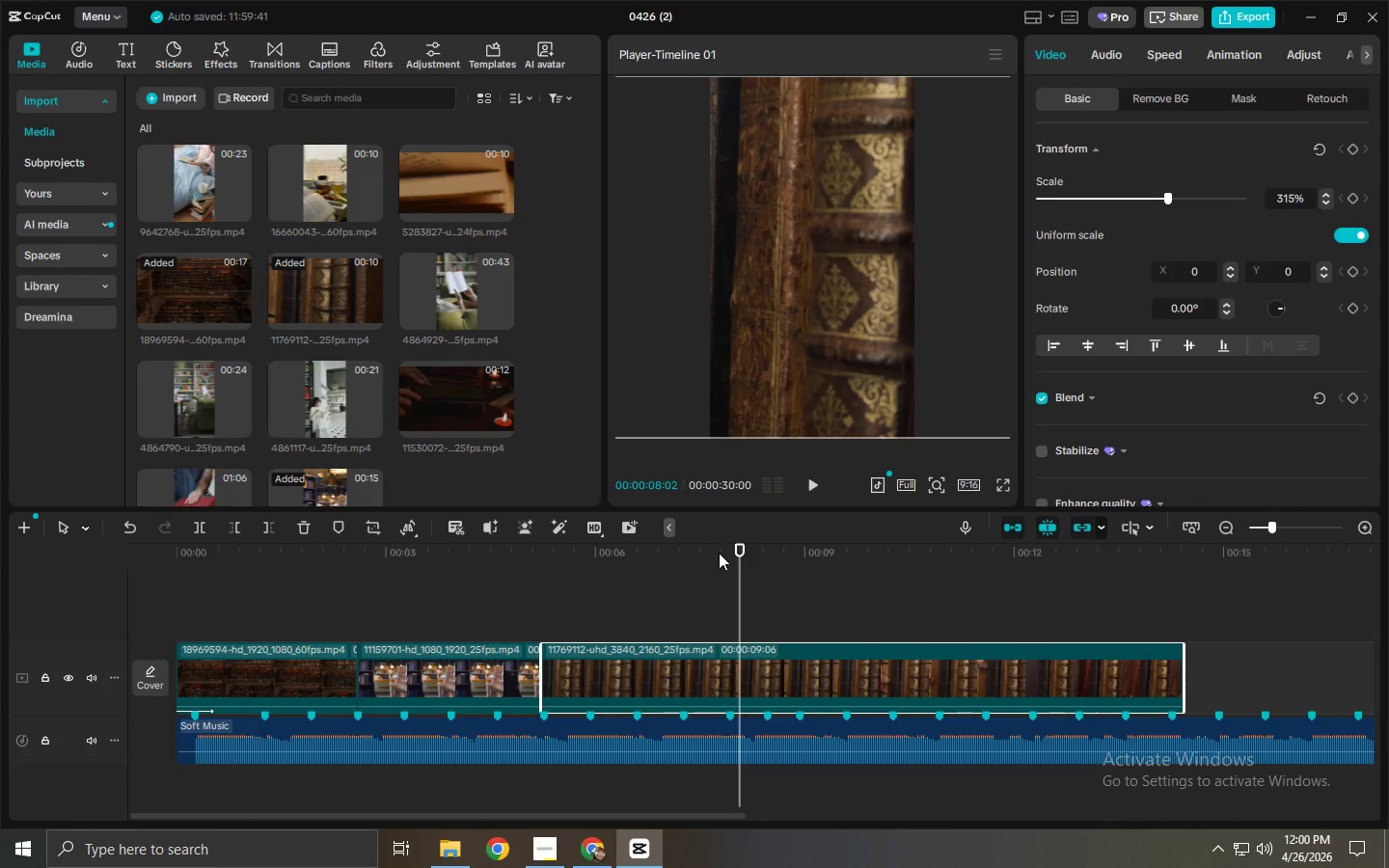 
left_click_drag(start_coordinate=[735, 556], to_coordinate=[687, 566])
 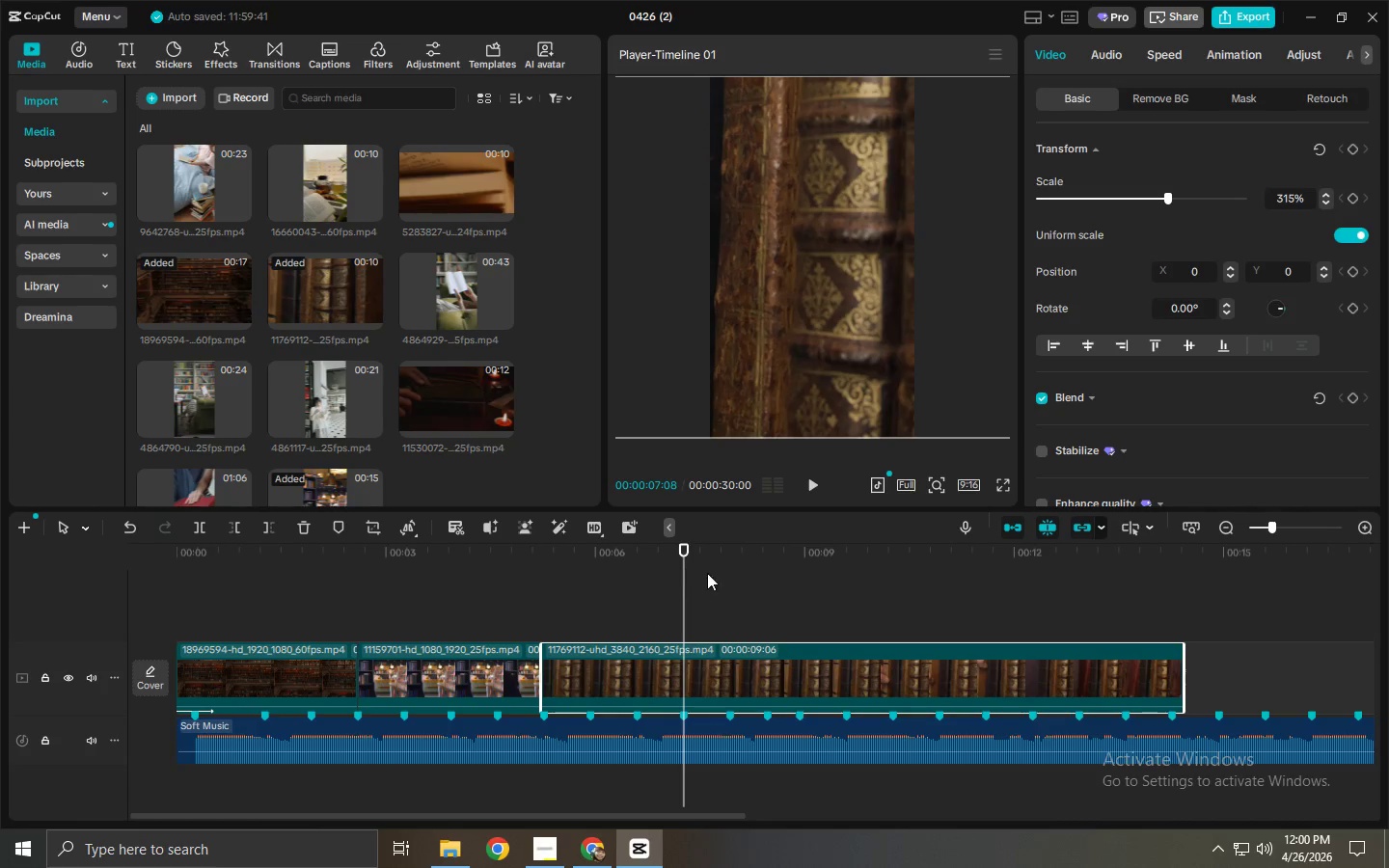 
key(Control+ControlLeft)
 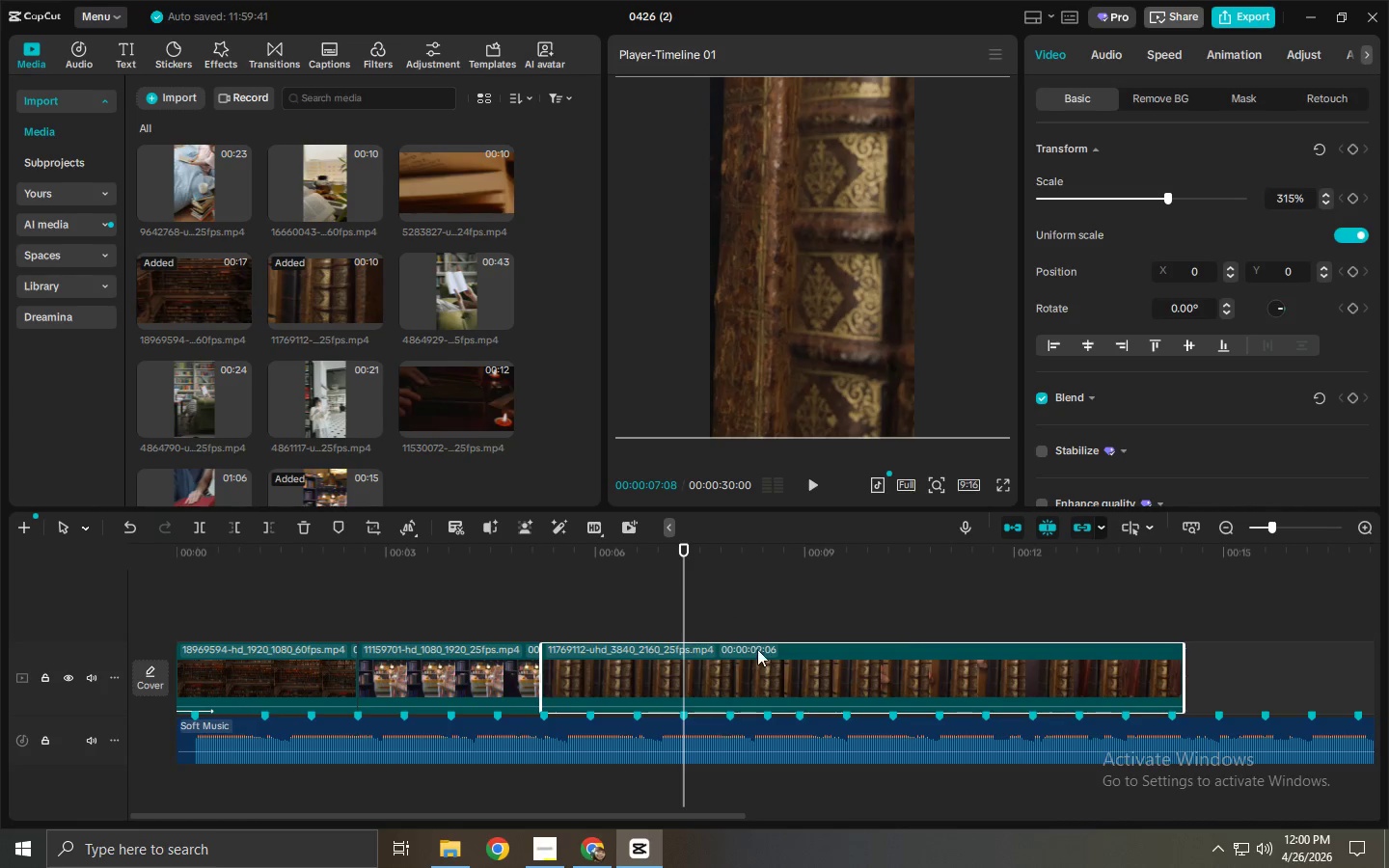 
key(Control+B)
 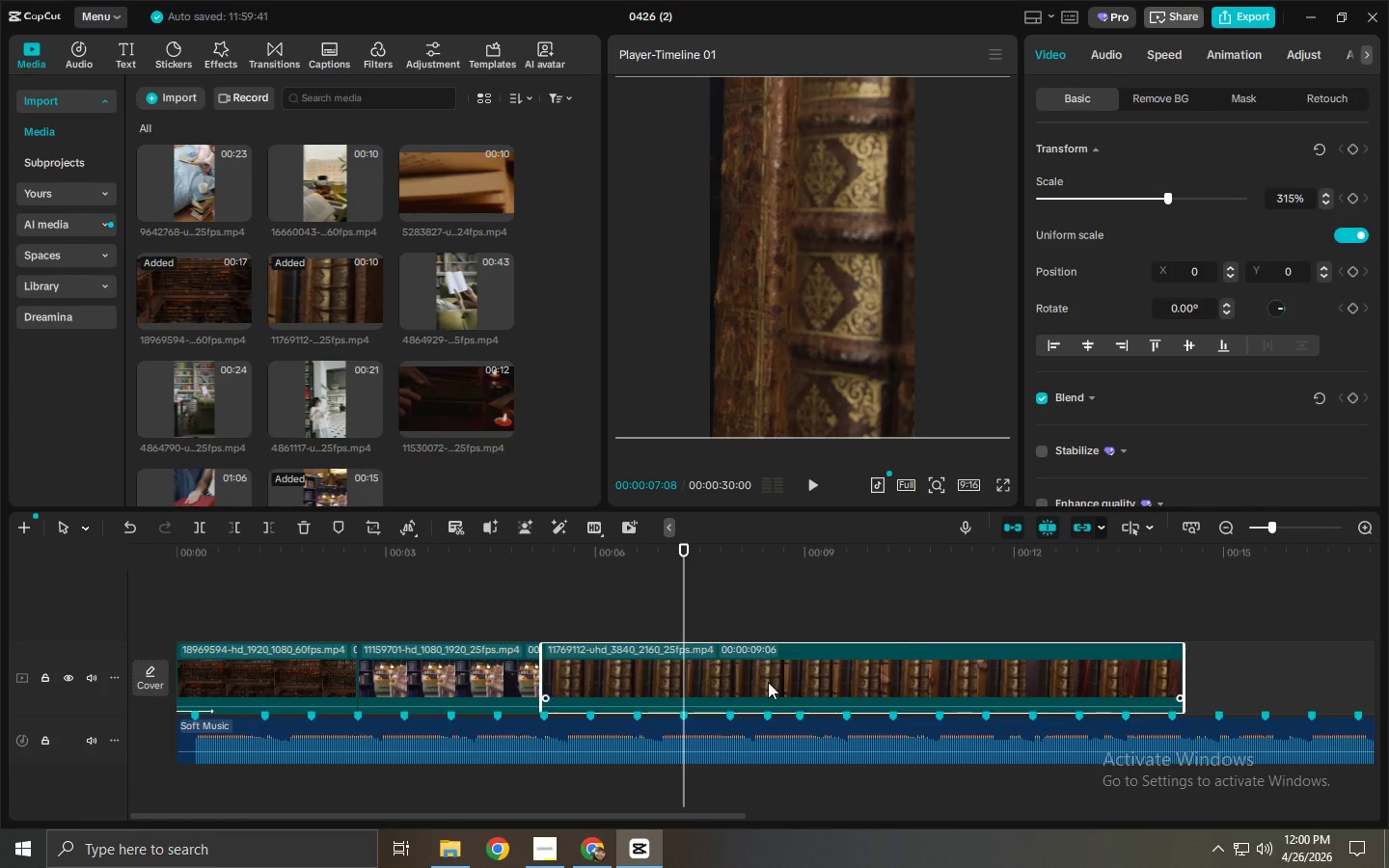 
left_click([768, 682])
 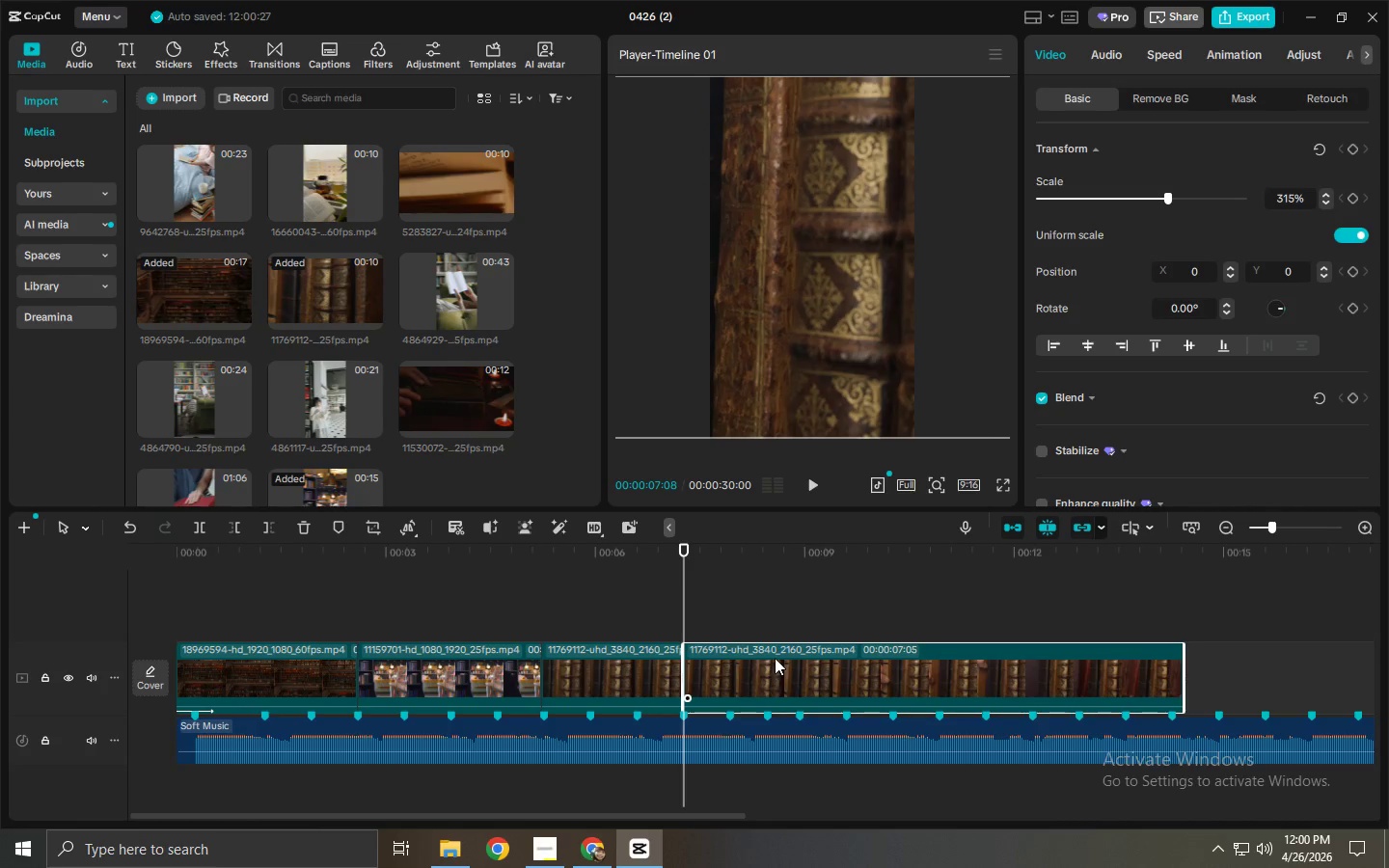 
key(Control+Delete)
 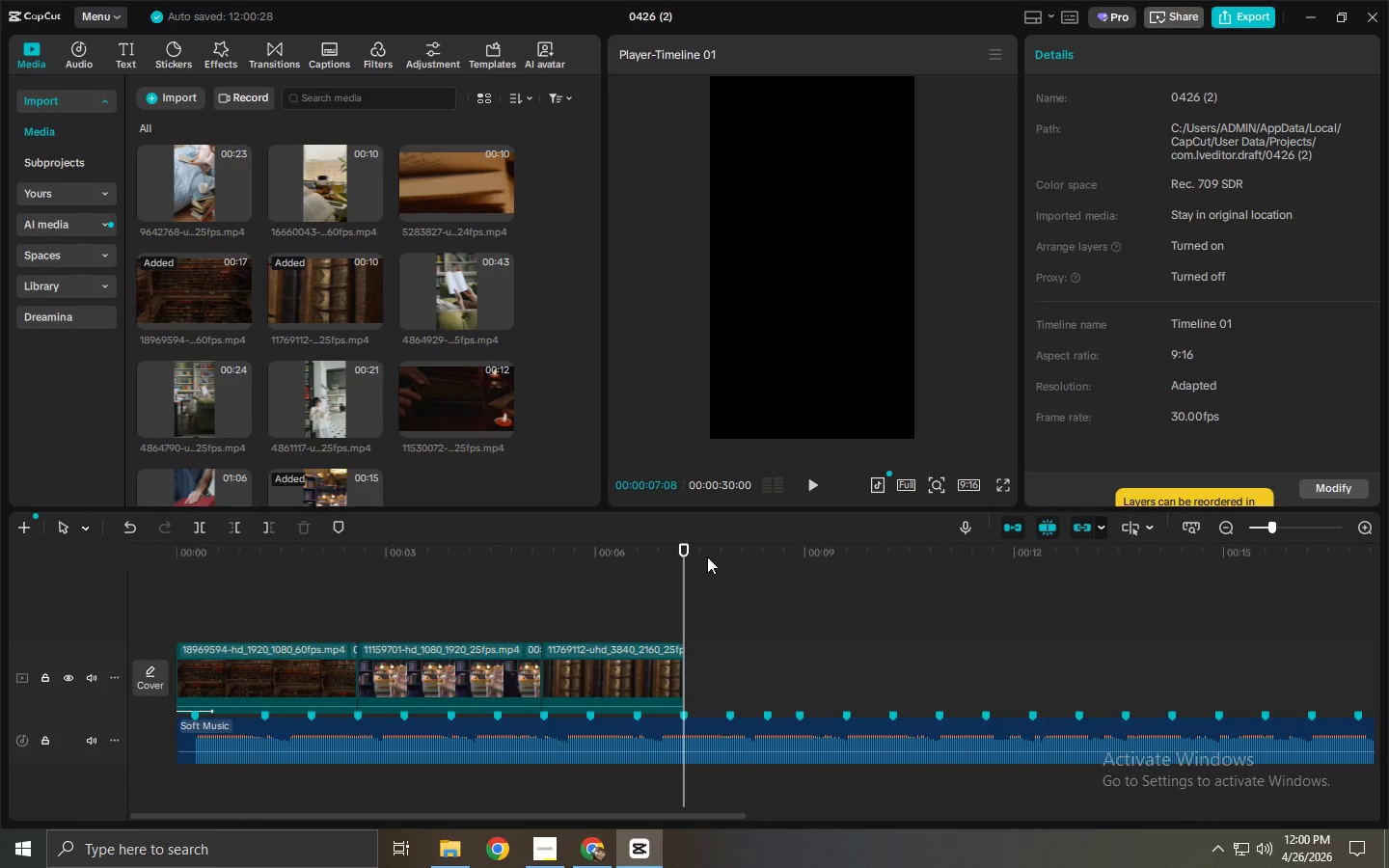 
key(Alt+Control+AltLeft)
 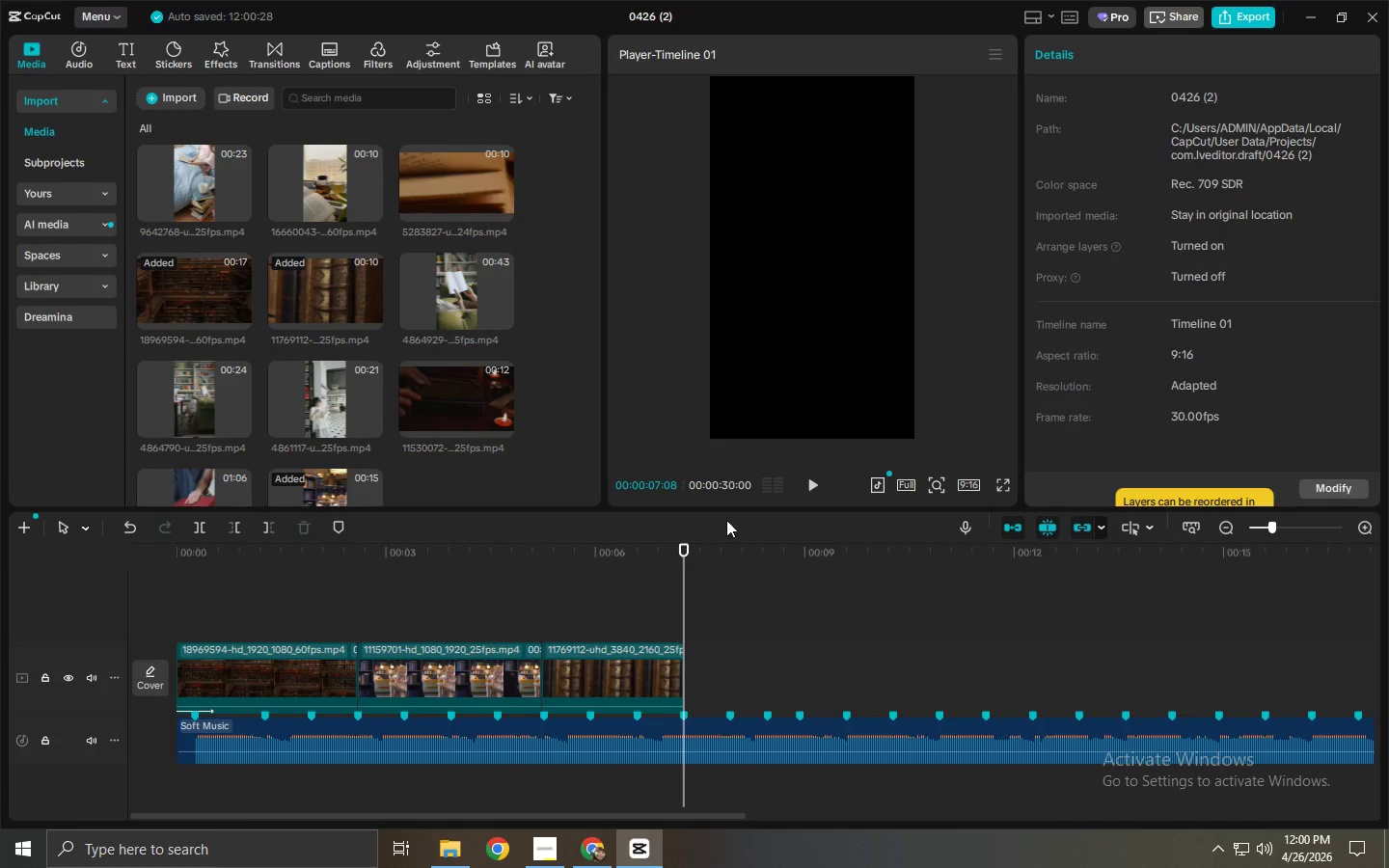 
key(Alt+Tab)
 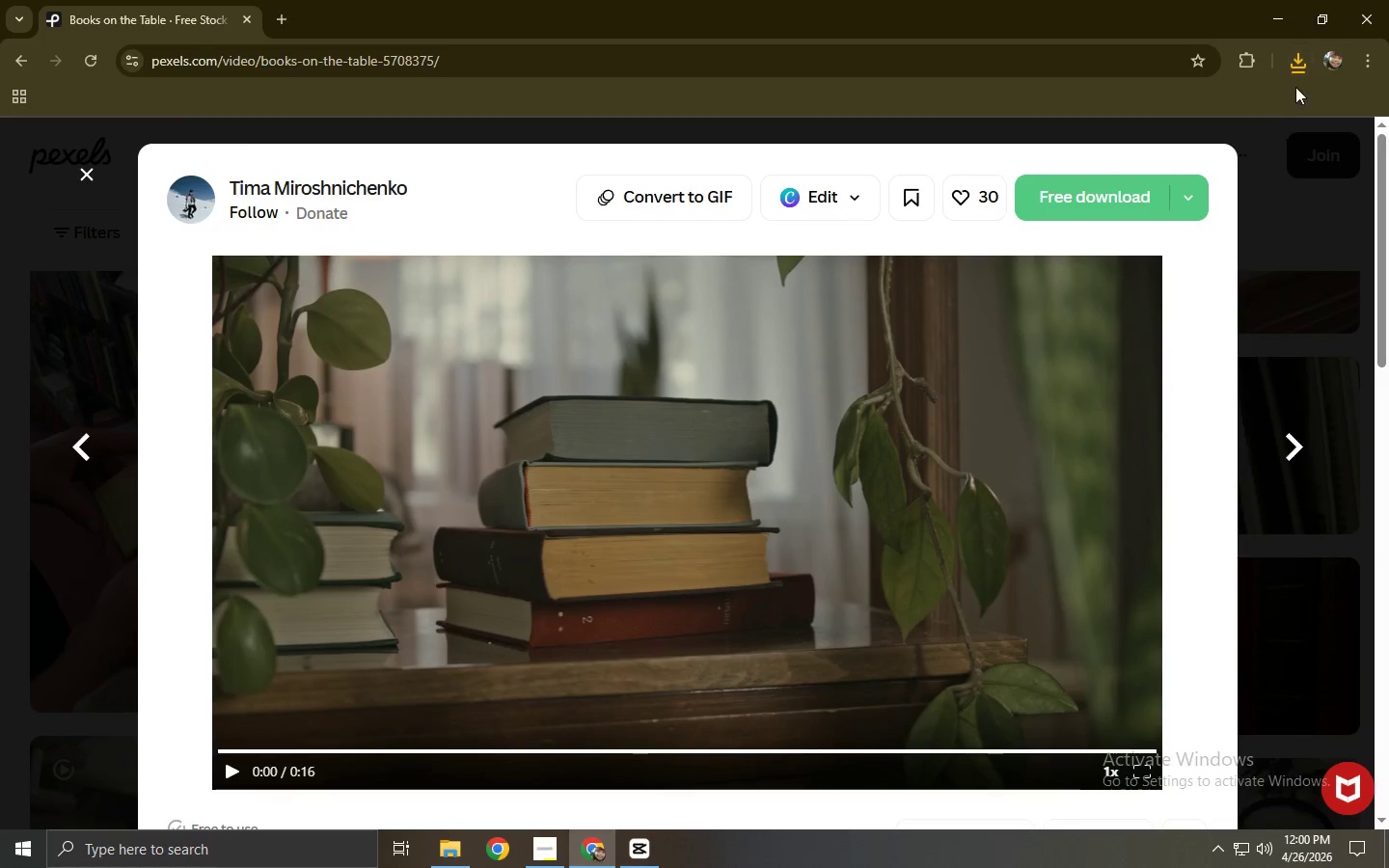 
left_click([1291, 65])
 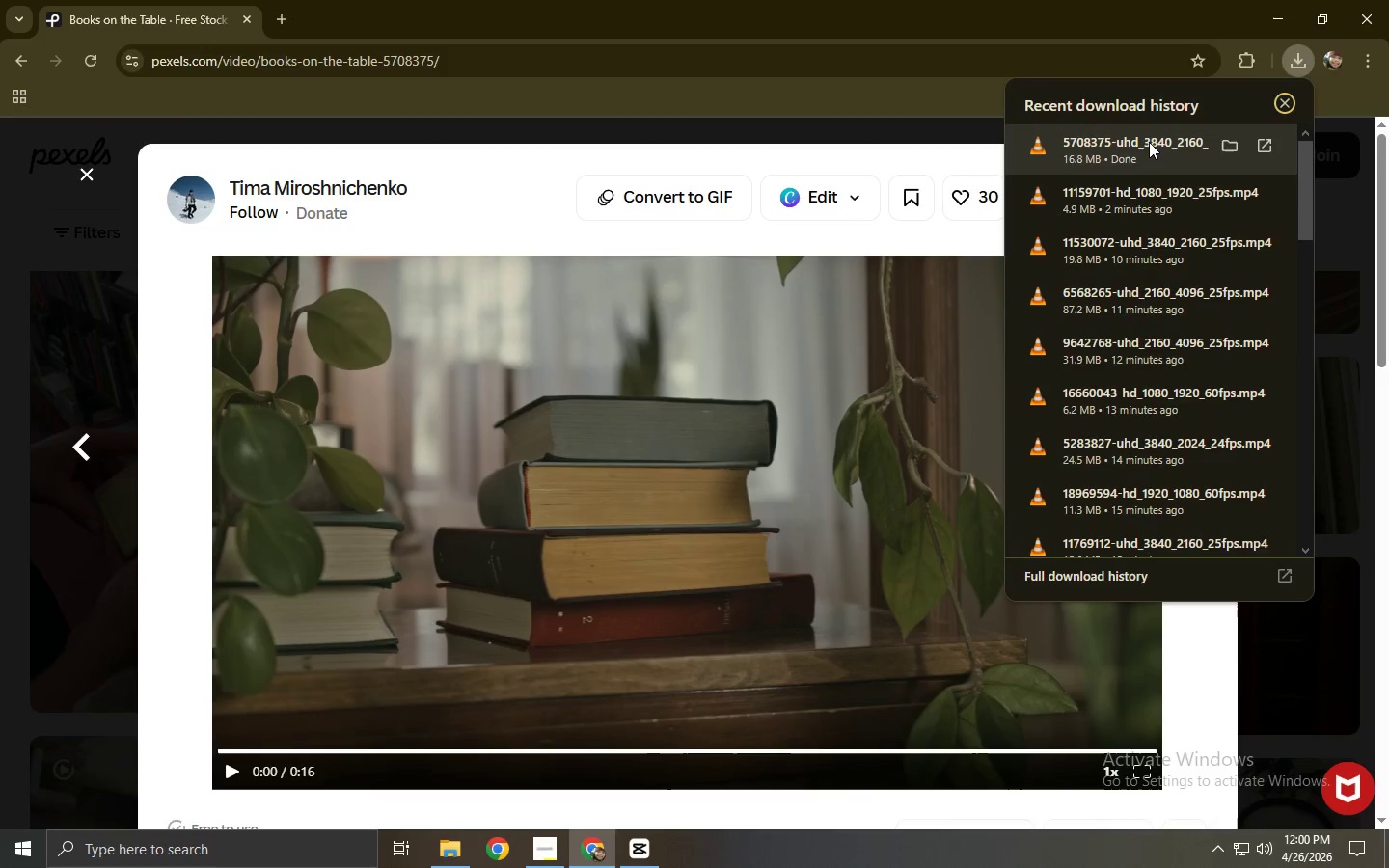 
left_click_drag(start_coordinate=[1143, 144], to_coordinate=[757, 665])
 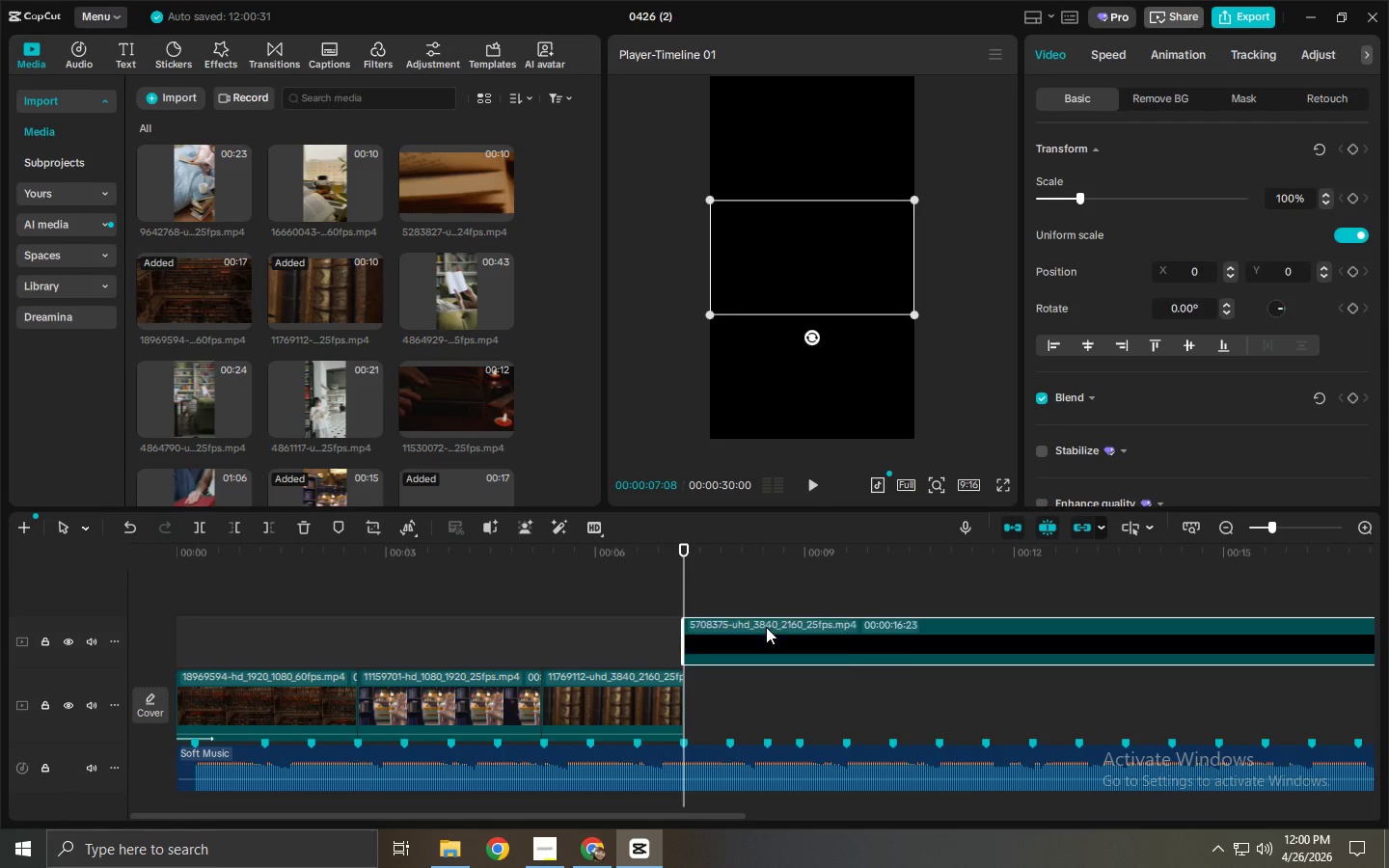 
key(Alt+AltLeft)
 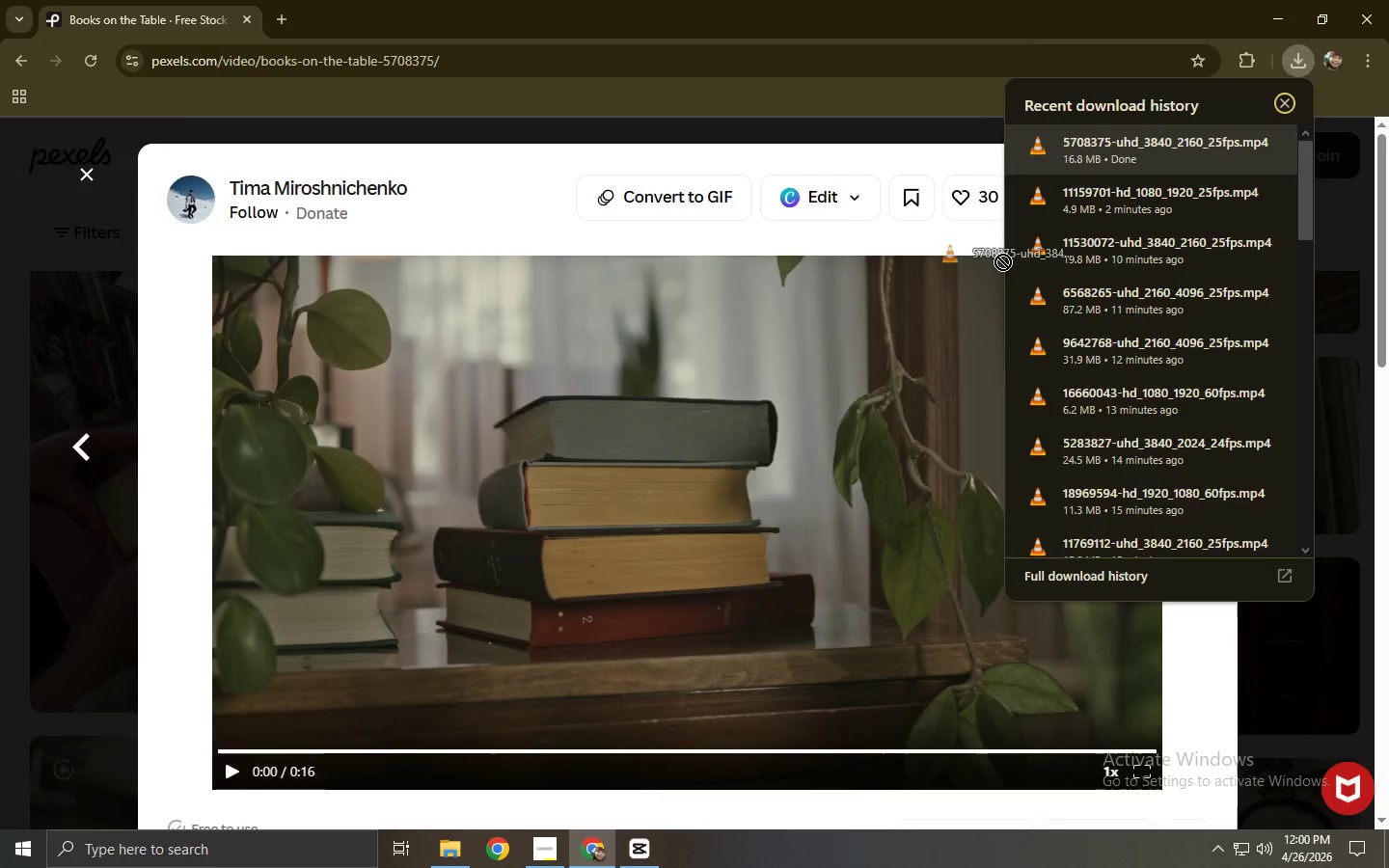 
key(Alt+Tab)
 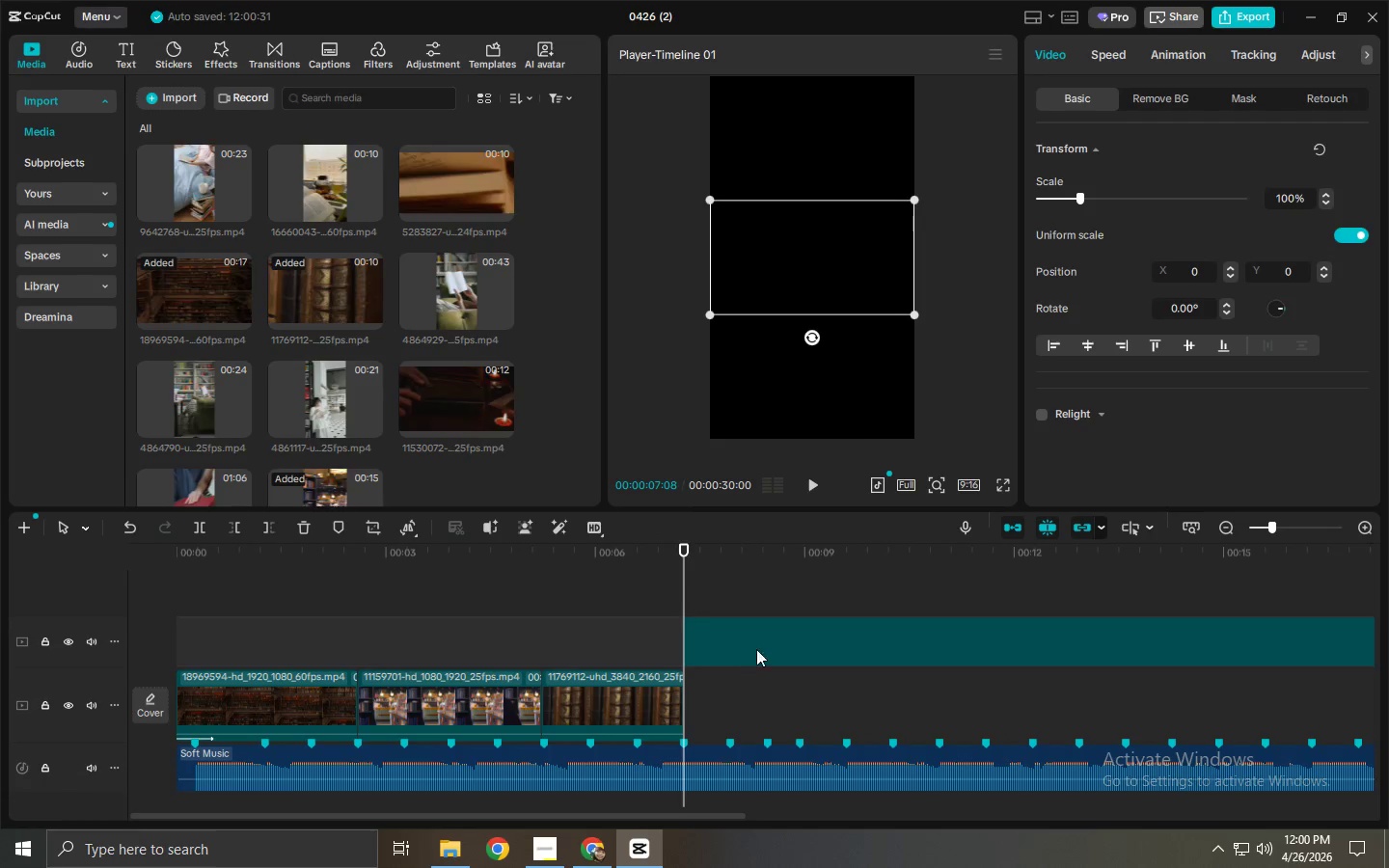 
left_click_drag(start_coordinate=[766, 627], to_coordinate=[753, 718])
 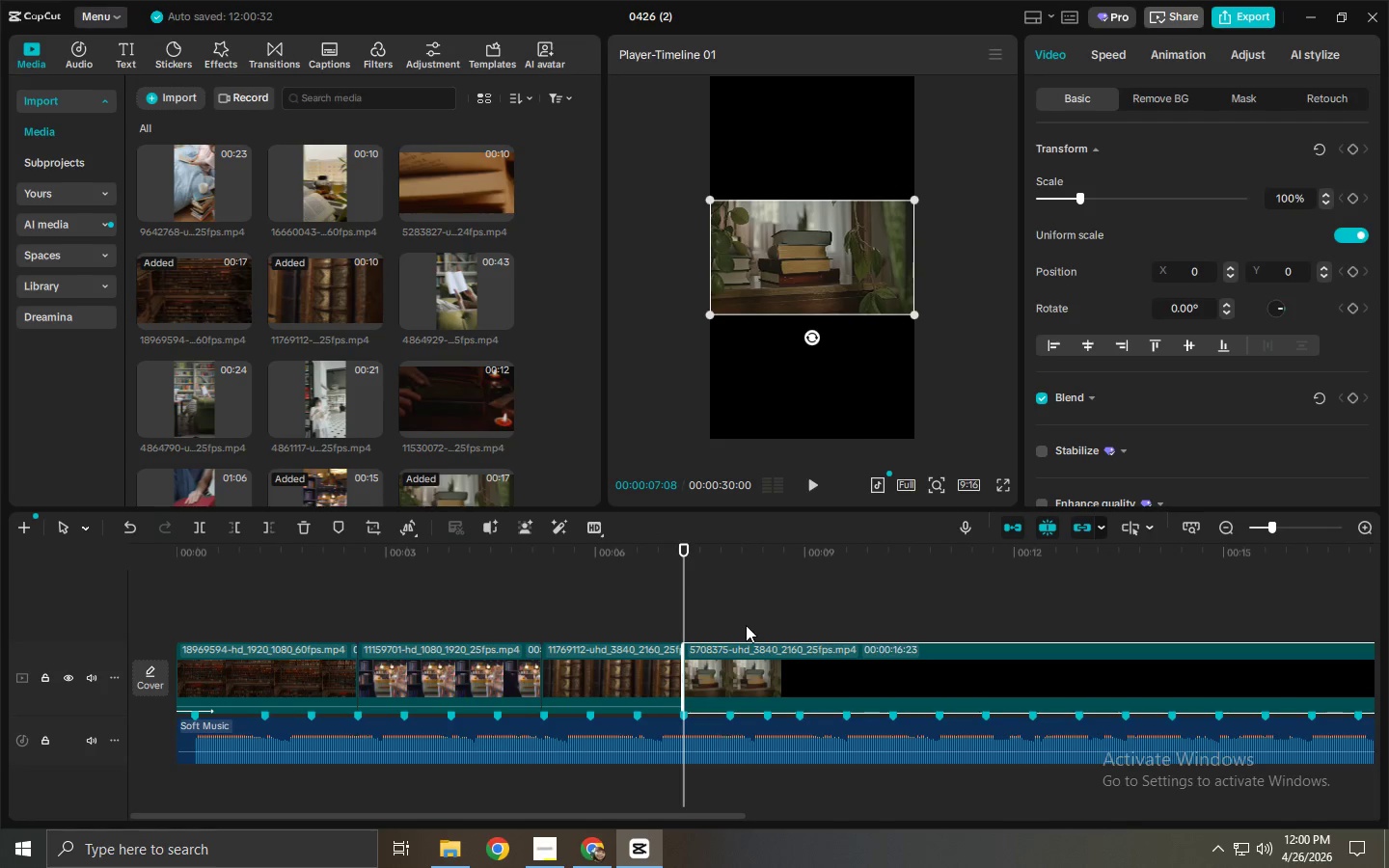 
key(Space)
 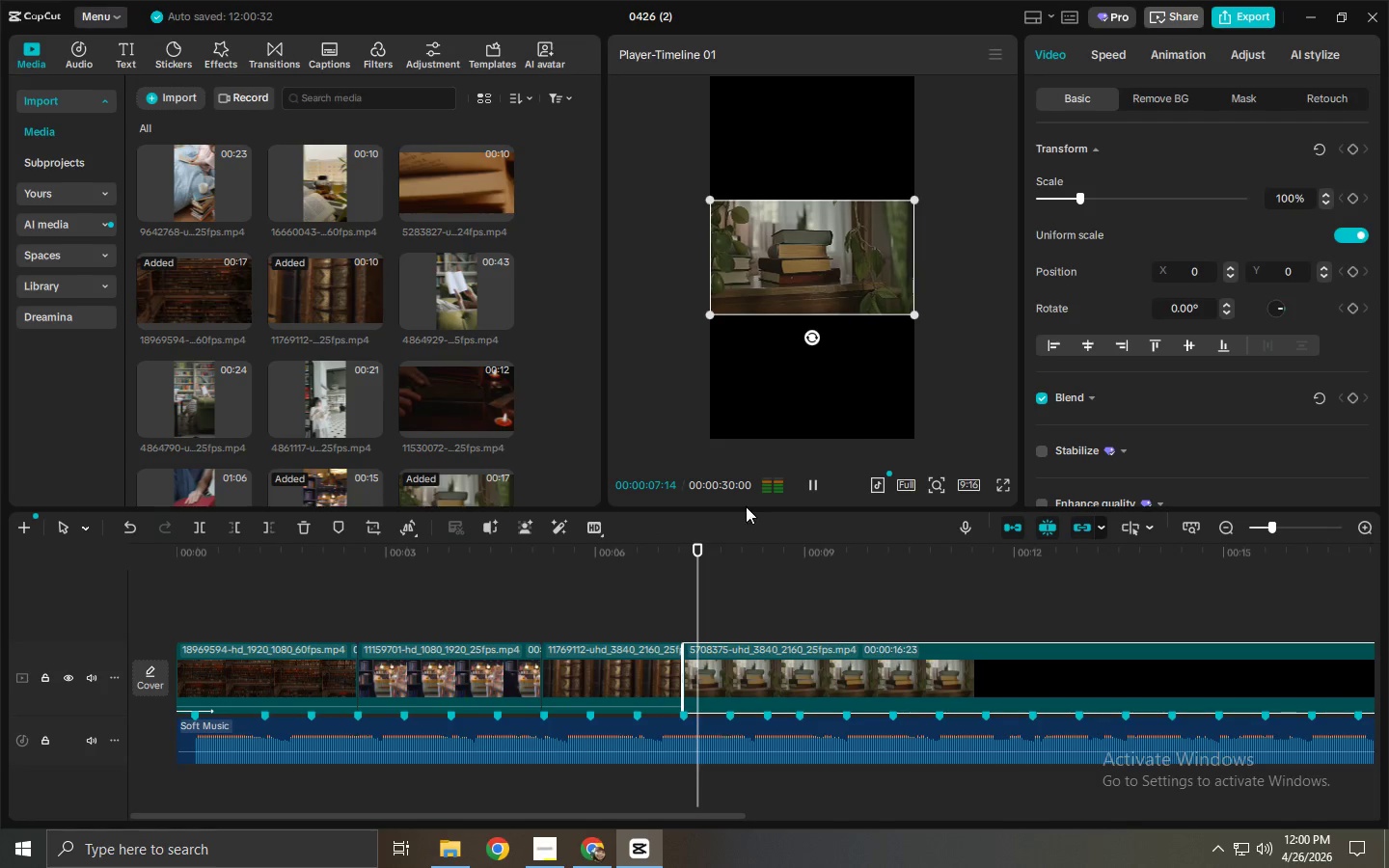 
key(Space)
 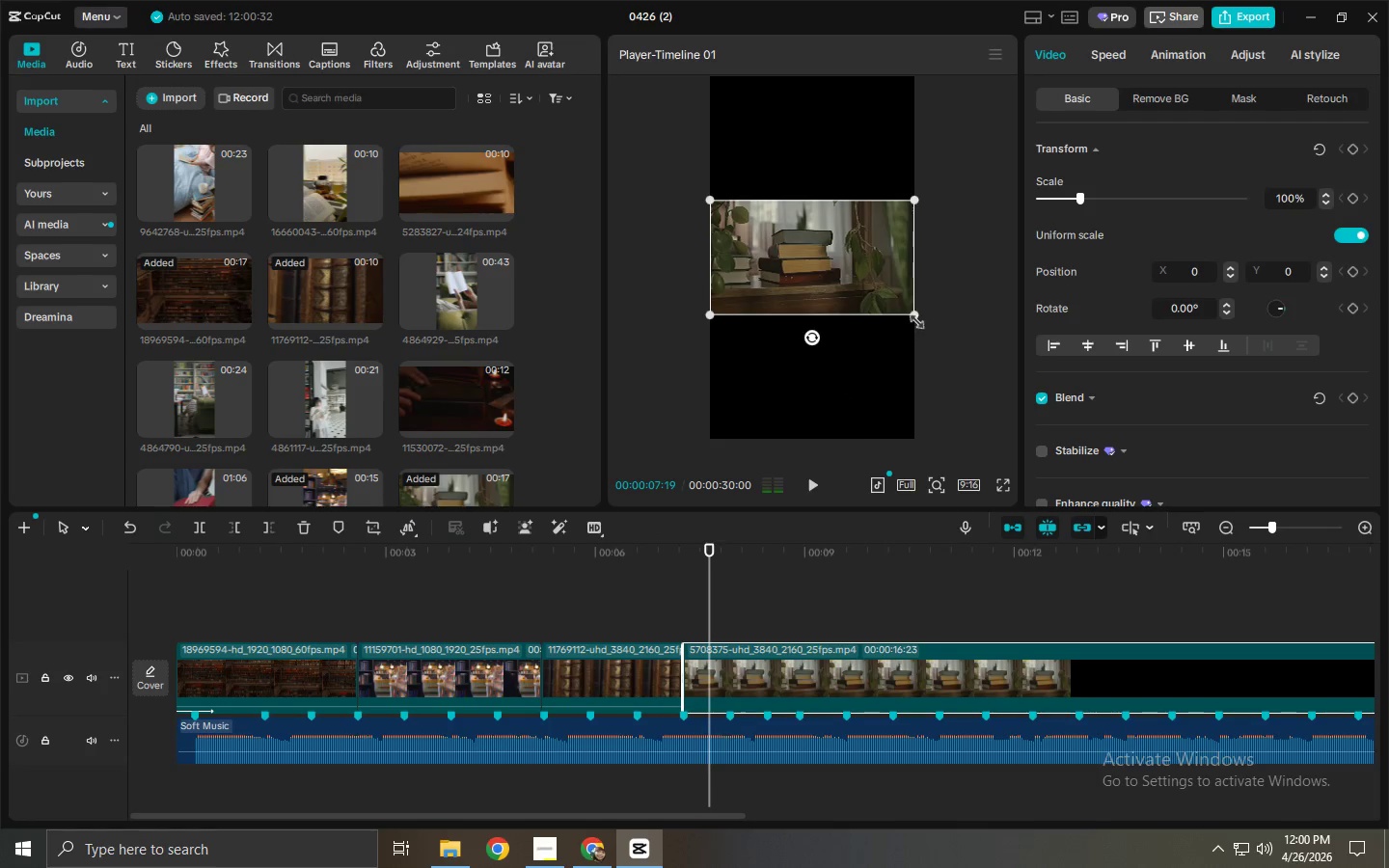 
left_click_drag(start_coordinate=[912, 314], to_coordinate=[1203, 548])
 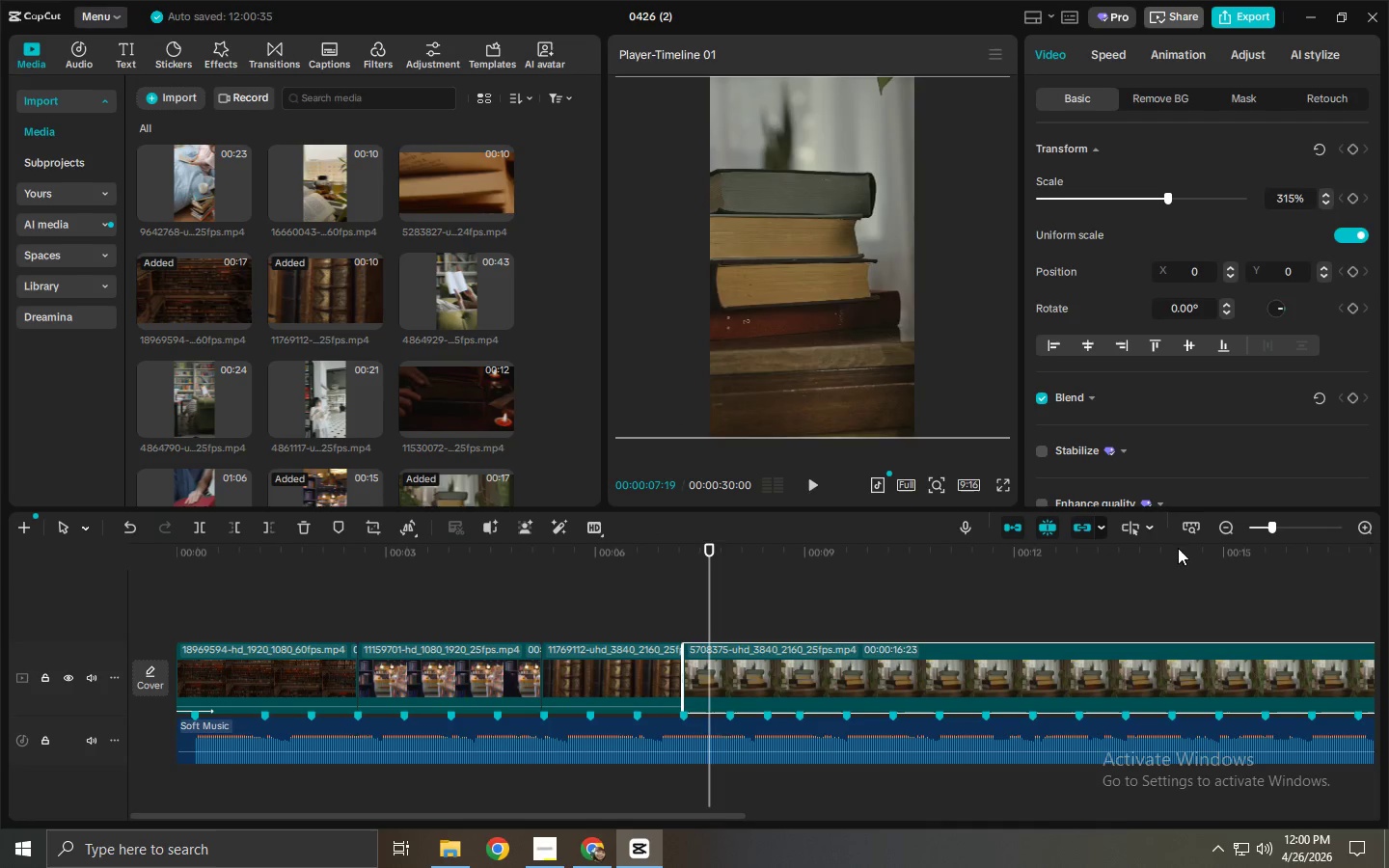 
key(Space)
 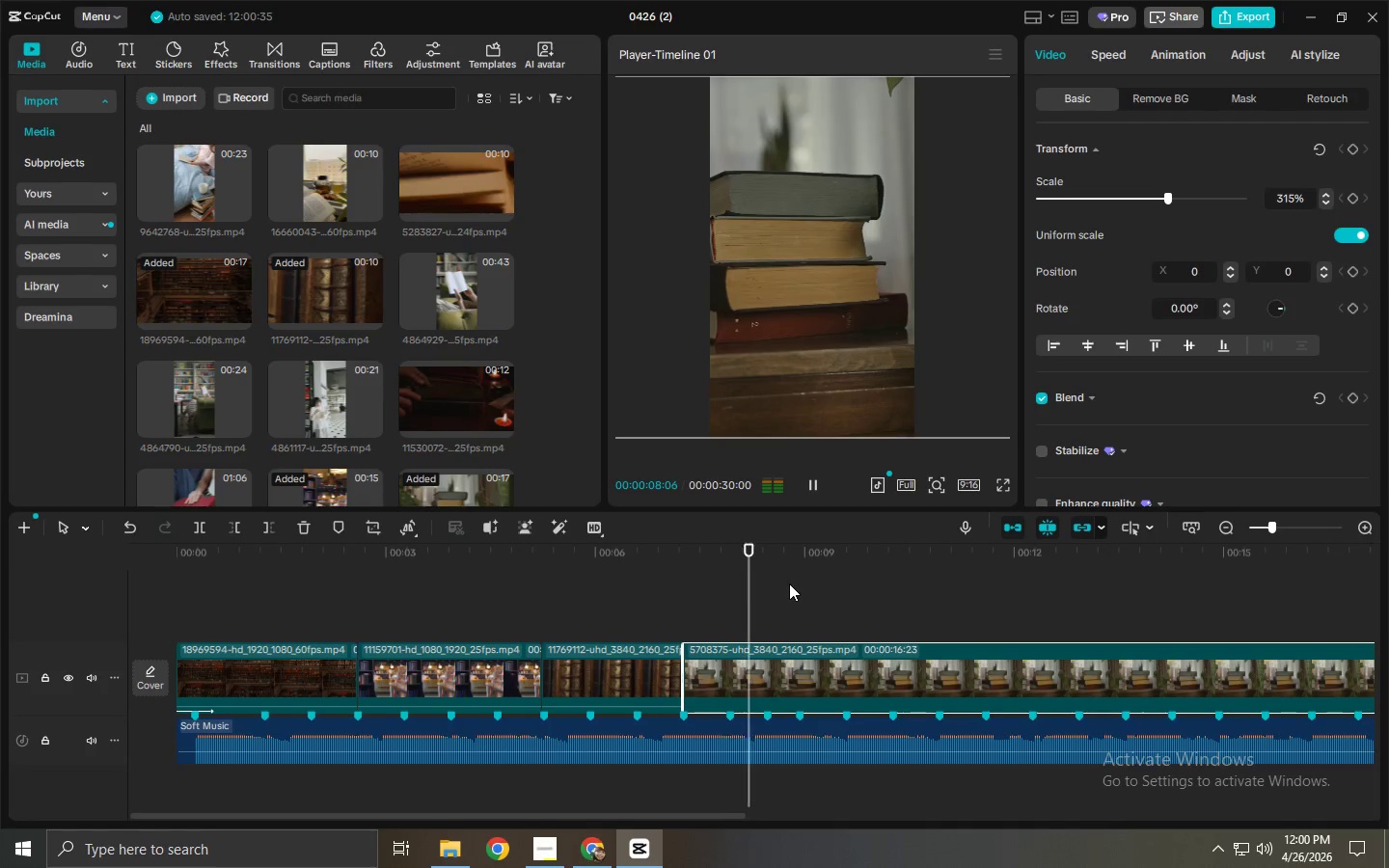 
left_click_drag(start_coordinate=[775, 348], to_coordinate=[929, 351])
 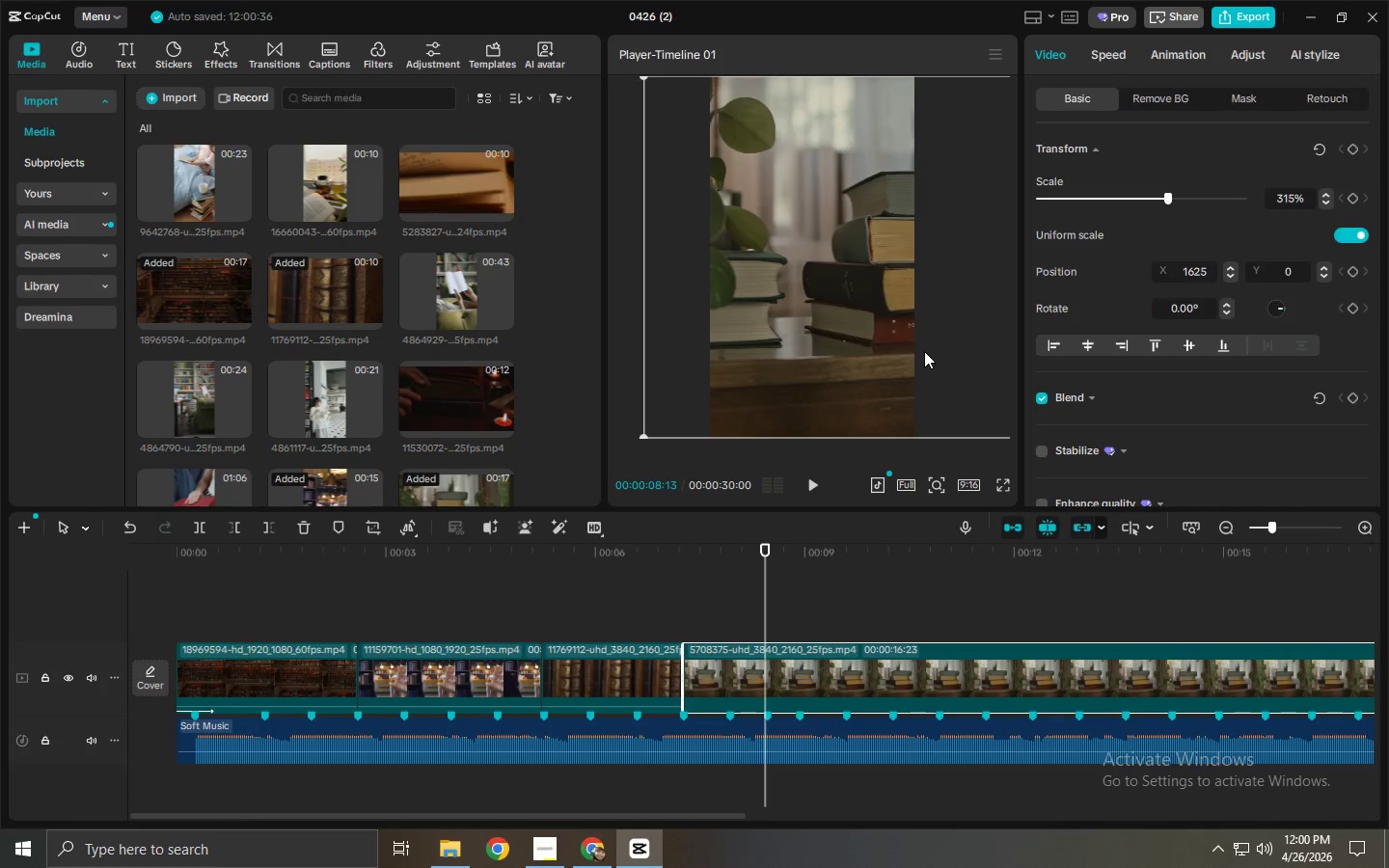 
key(Space)
 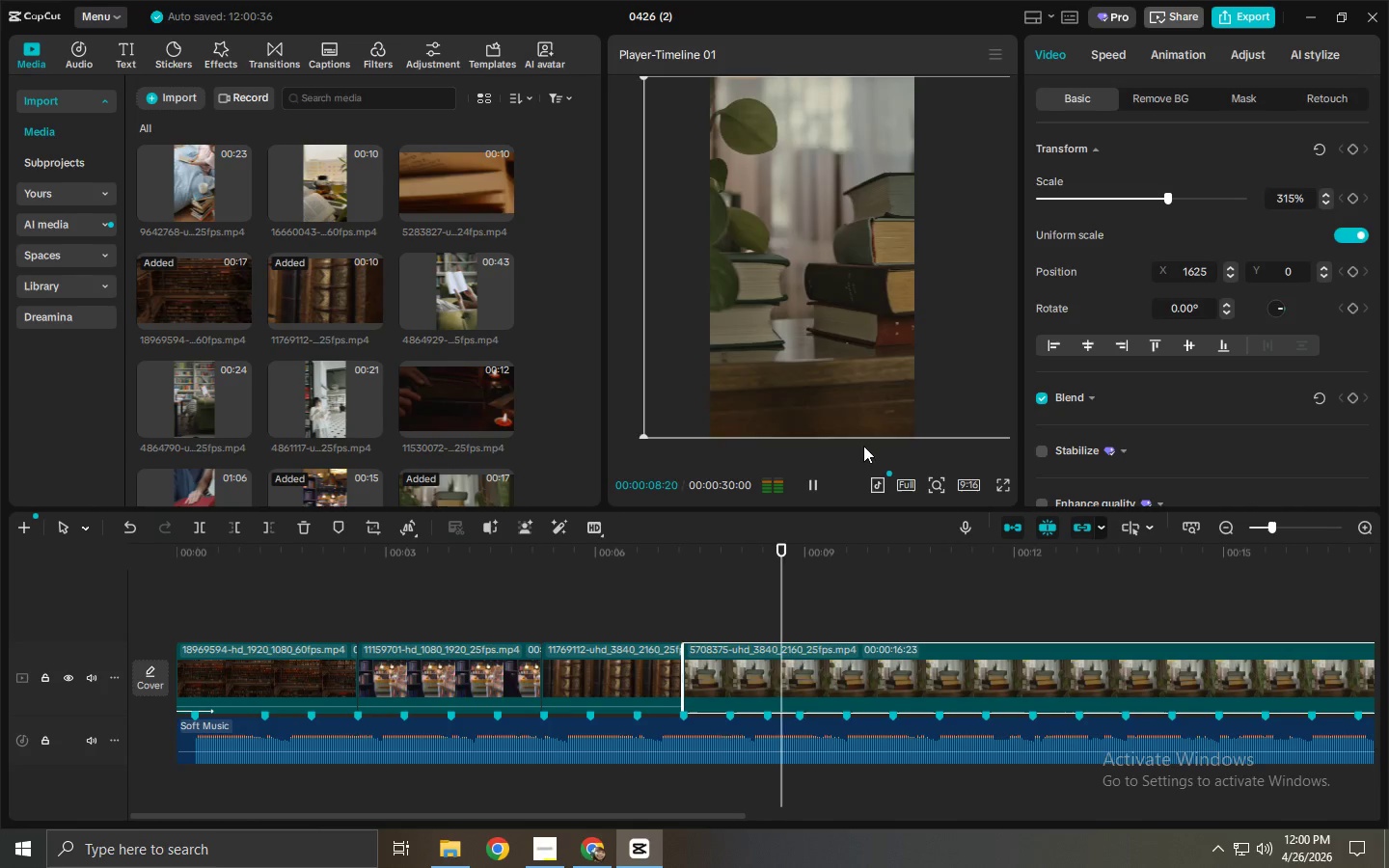 
key(Space)
 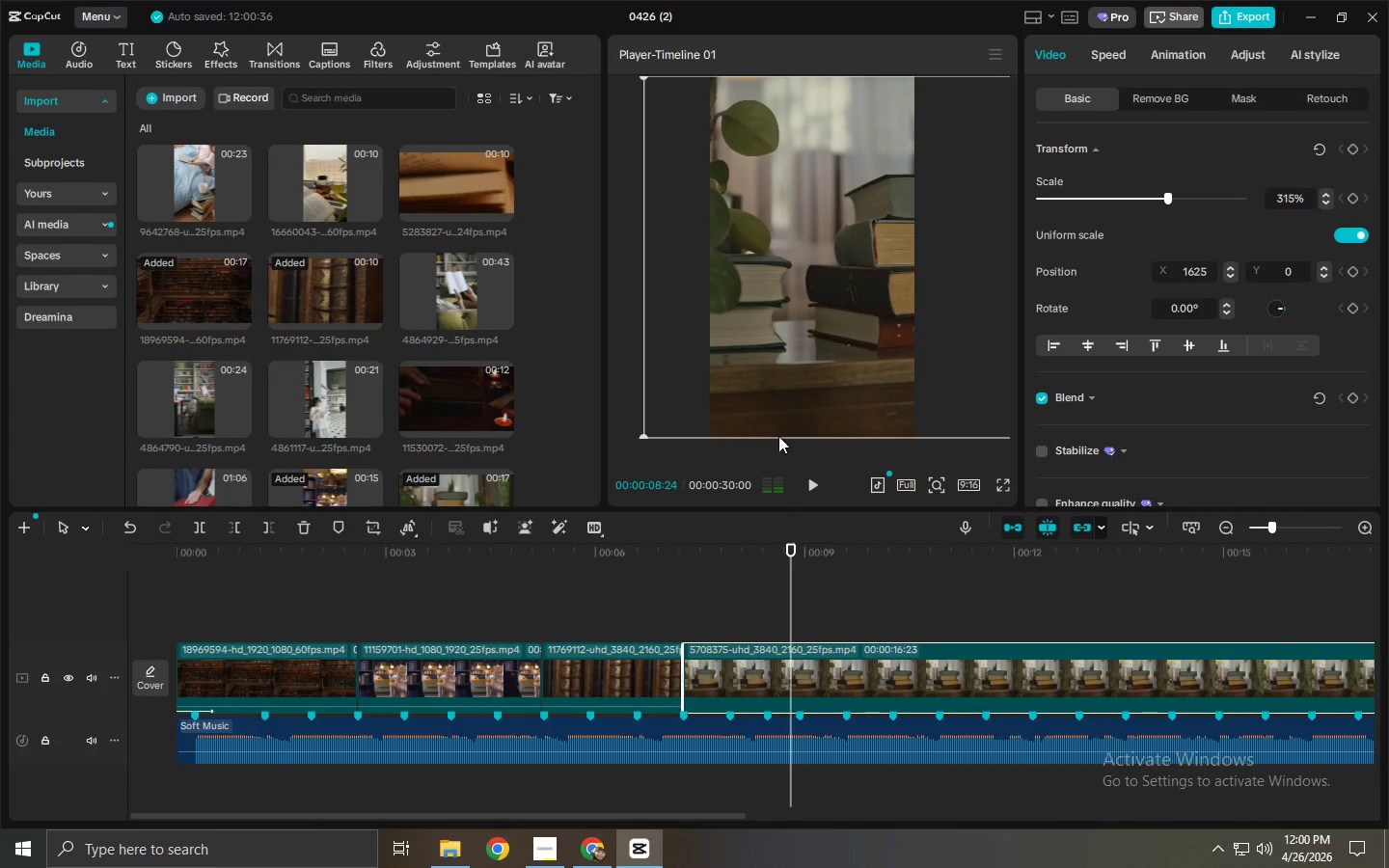 
left_click_drag(start_coordinate=[797, 393], to_coordinate=[751, 389])
 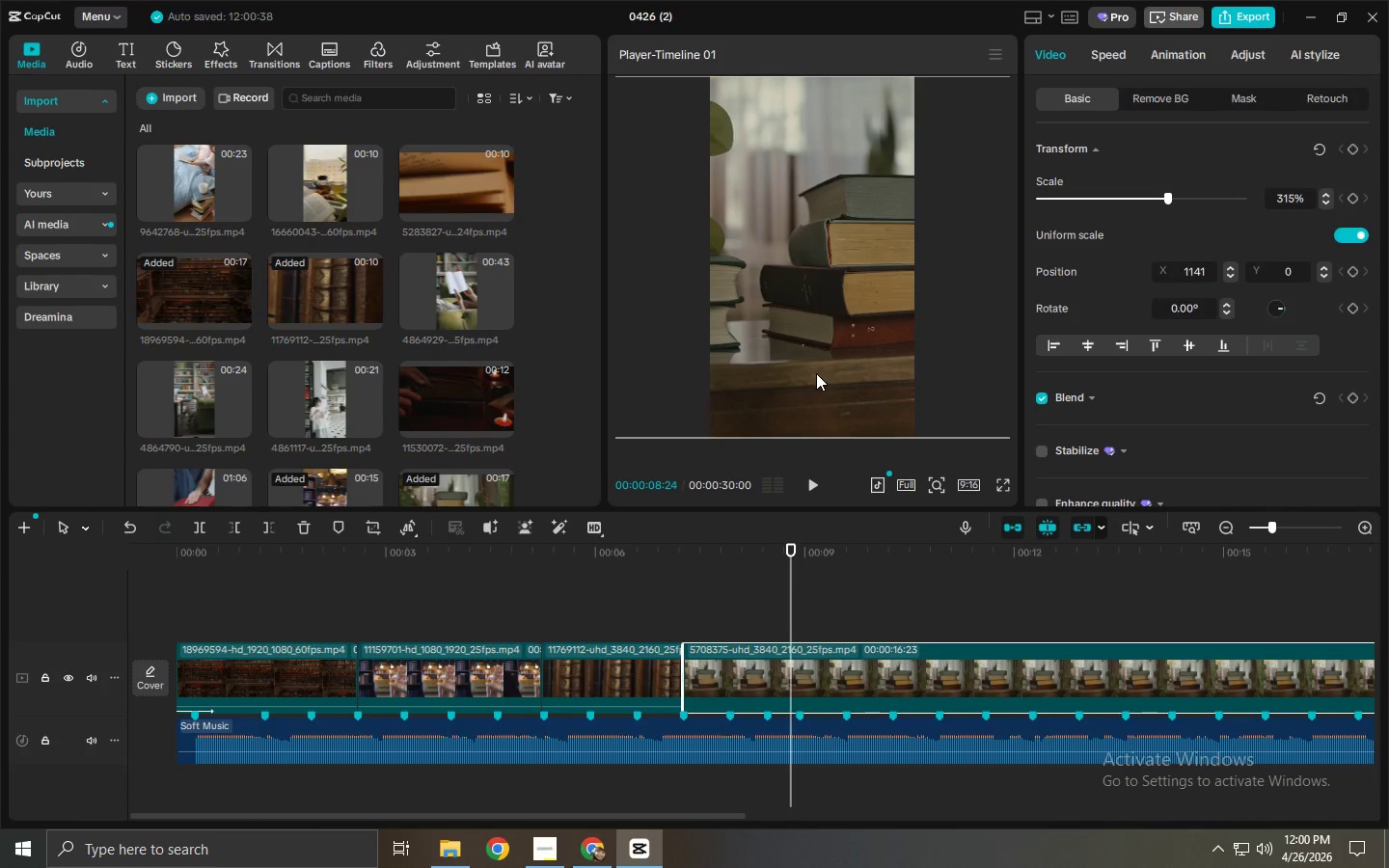 
key(Space)
 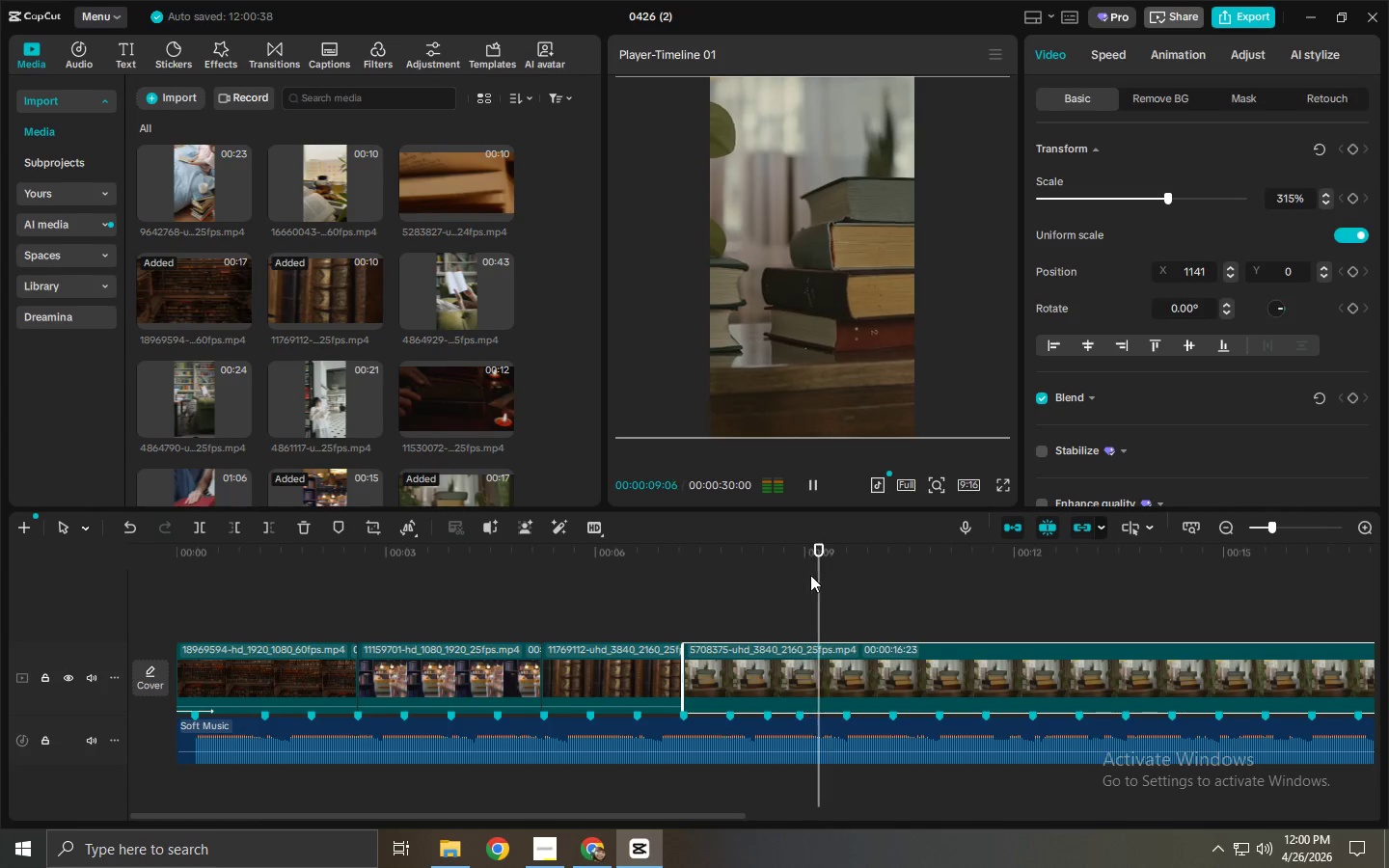 
left_click_drag(start_coordinate=[812, 572], to_coordinate=[866, 574])
 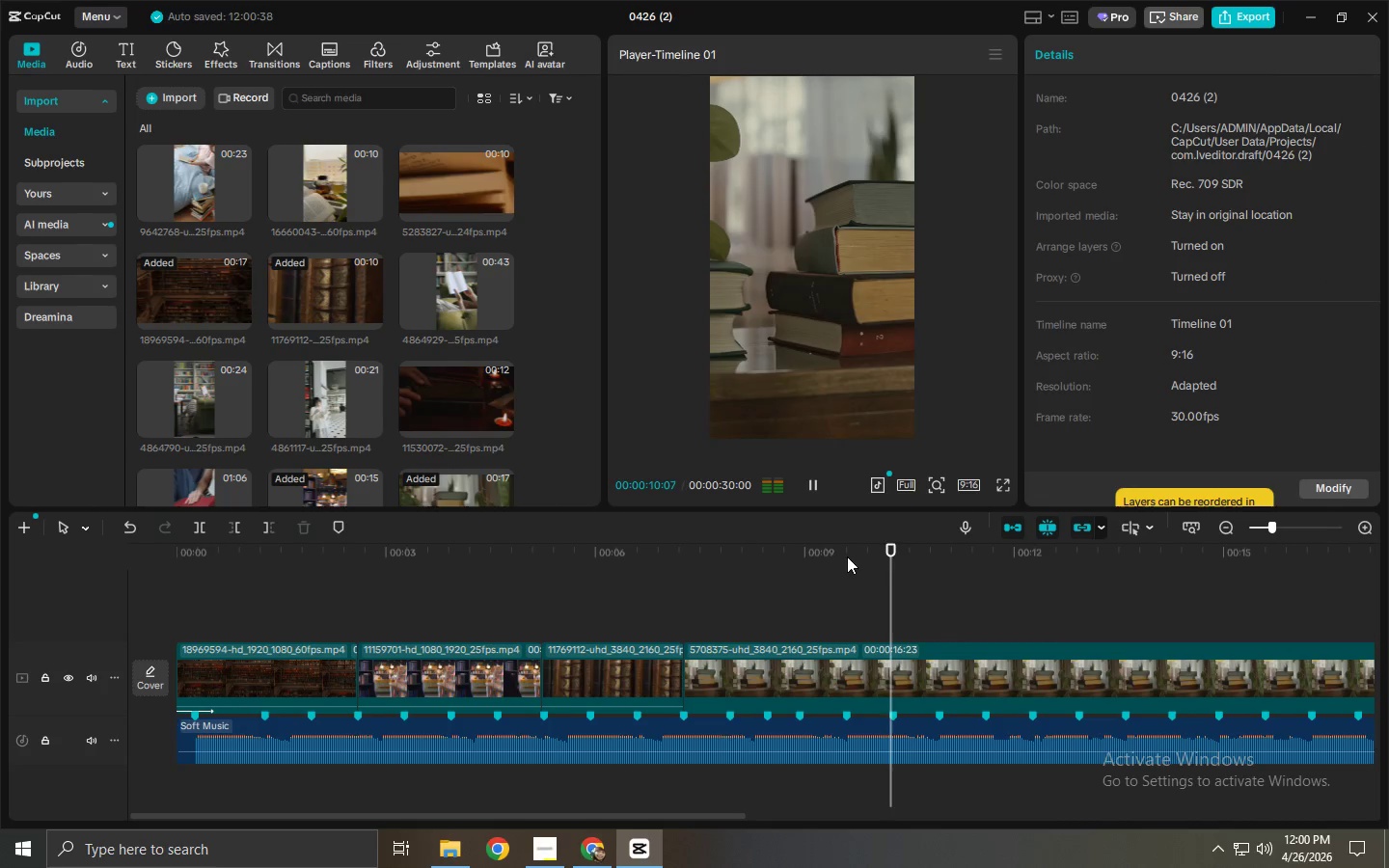 
left_click_drag(start_coordinate=[847, 555], to_coordinate=[890, 560])
 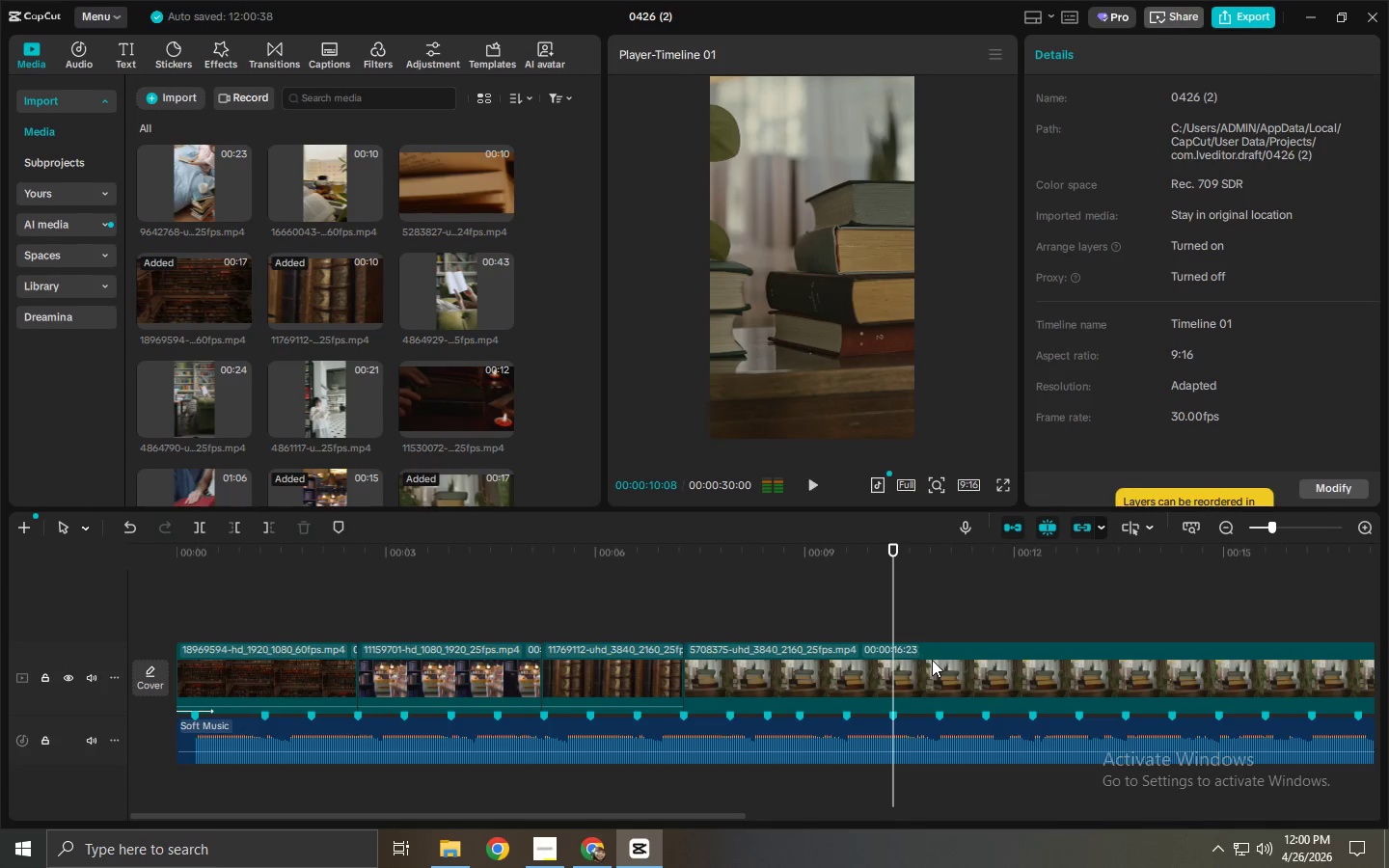 
key(Control+ControlLeft)
 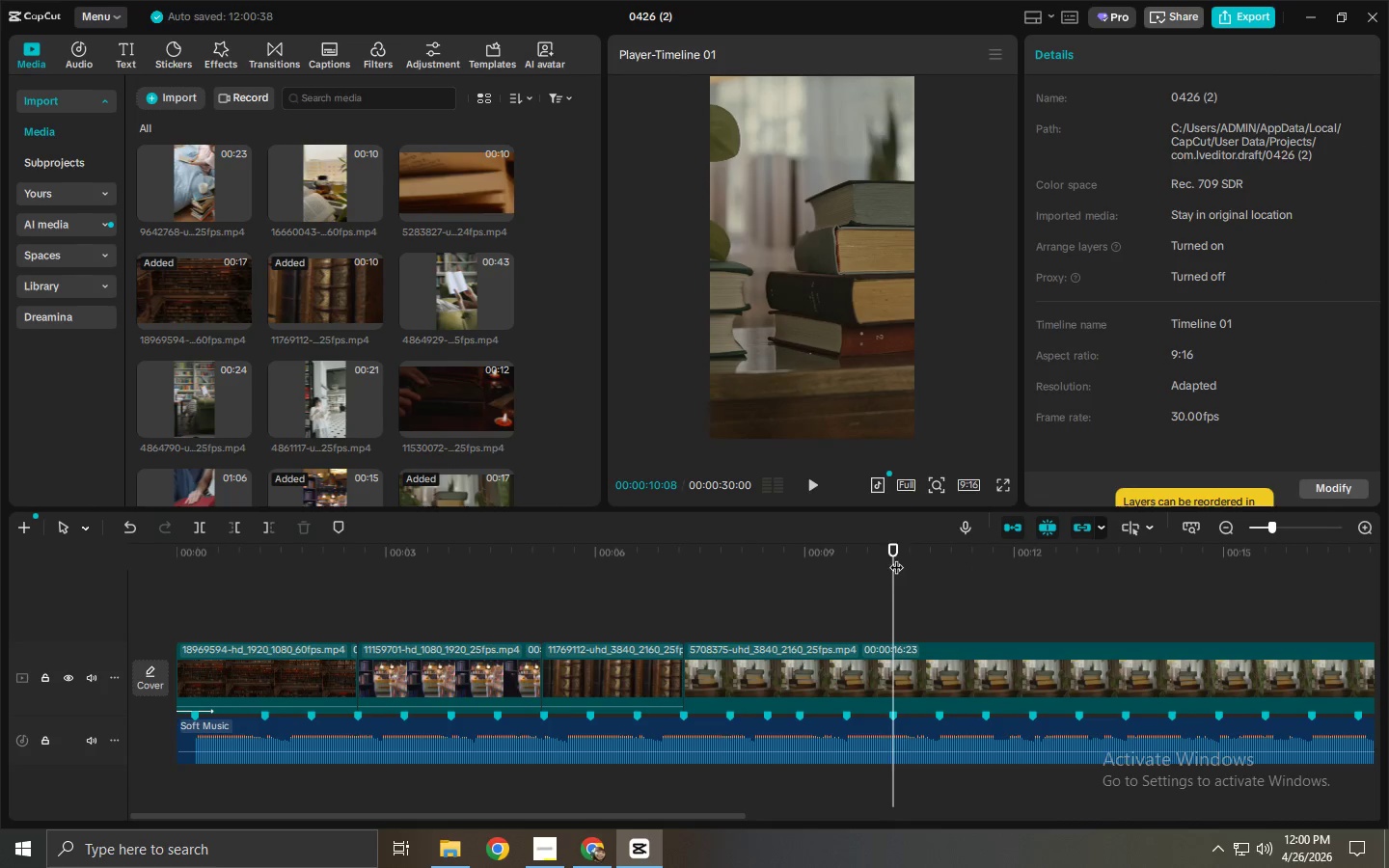 
left_click_drag(start_coordinate=[885, 558], to_coordinate=[895, 589])
 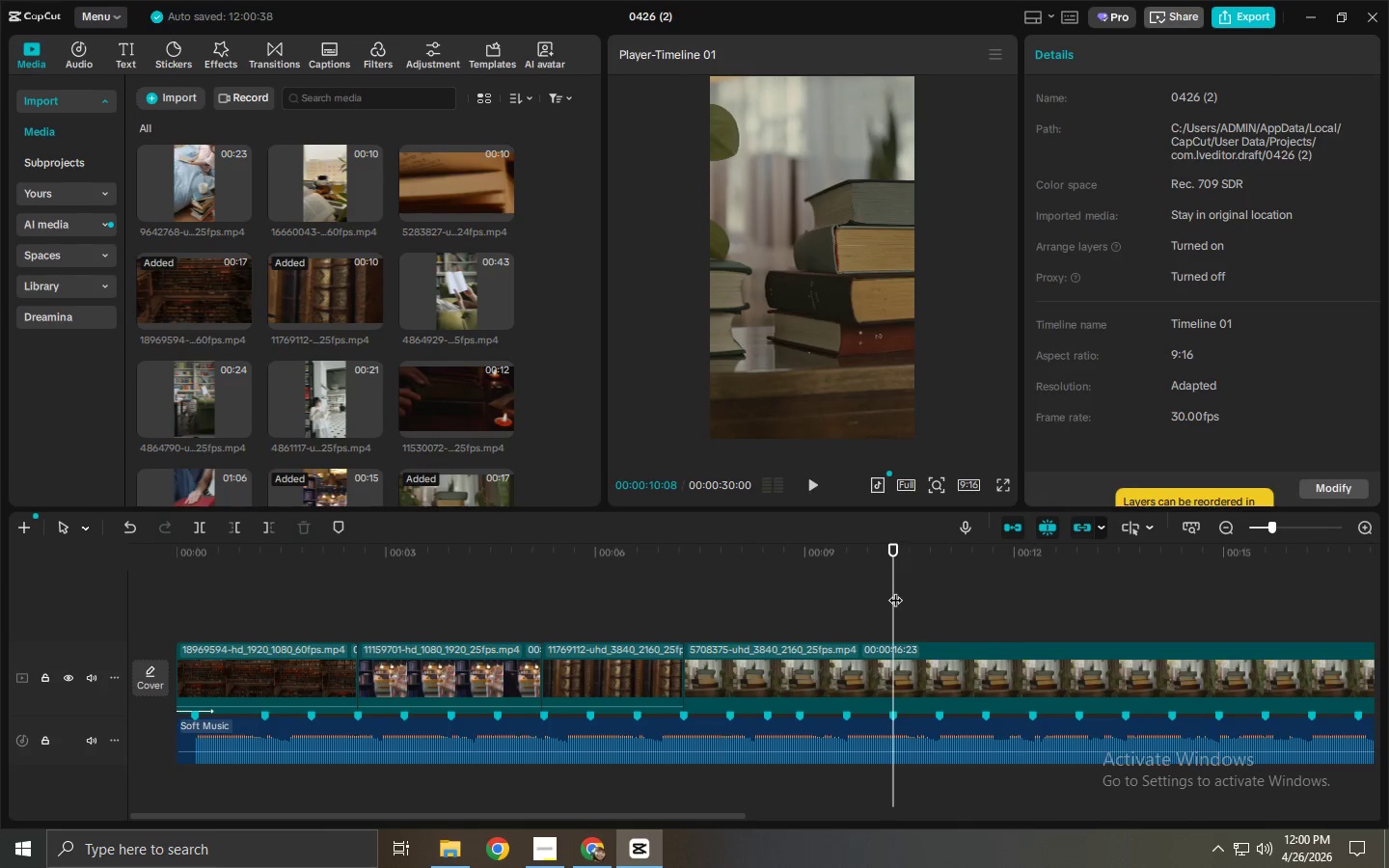 
key(Control+ControlLeft)
 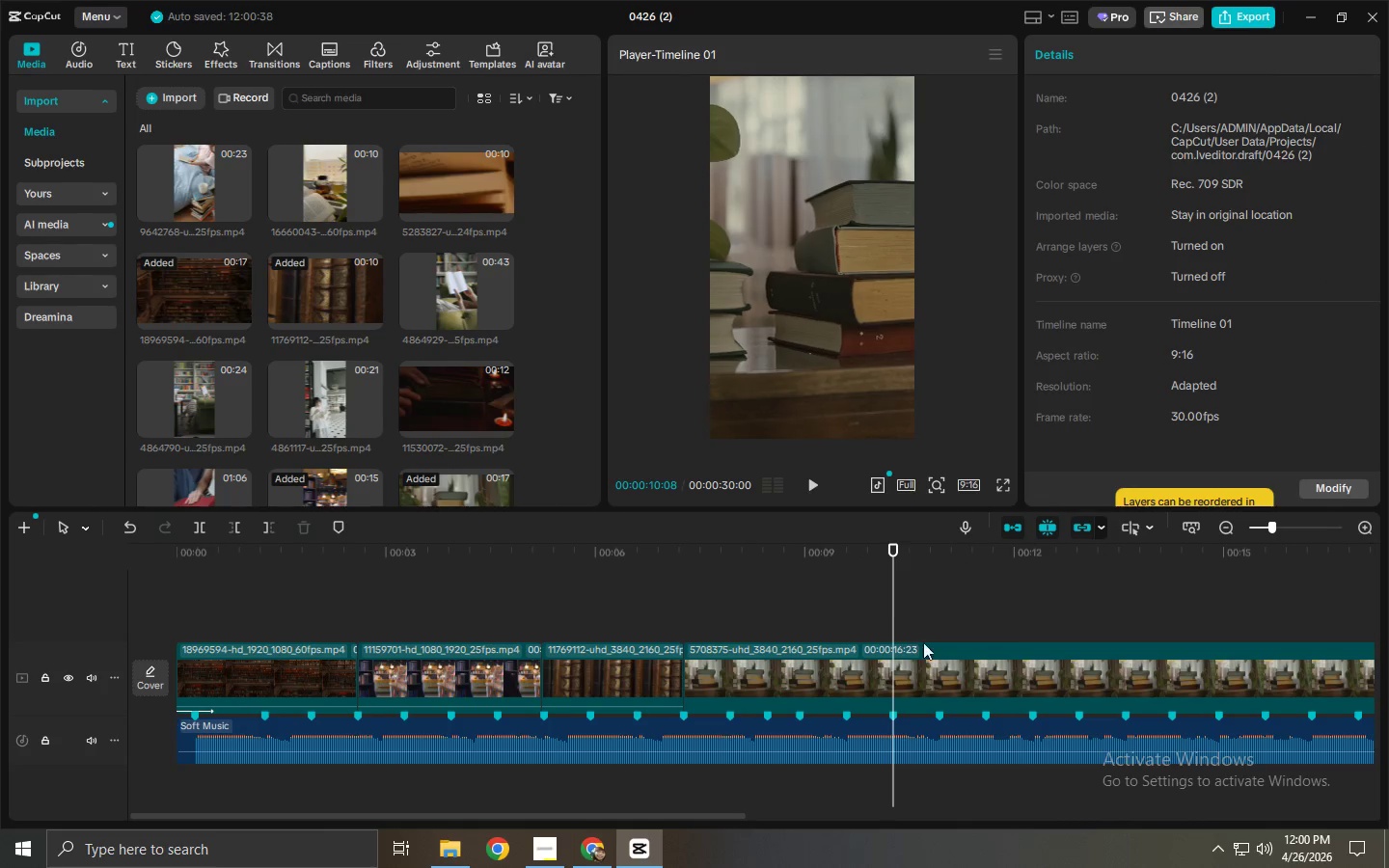 
key(Control+B)
 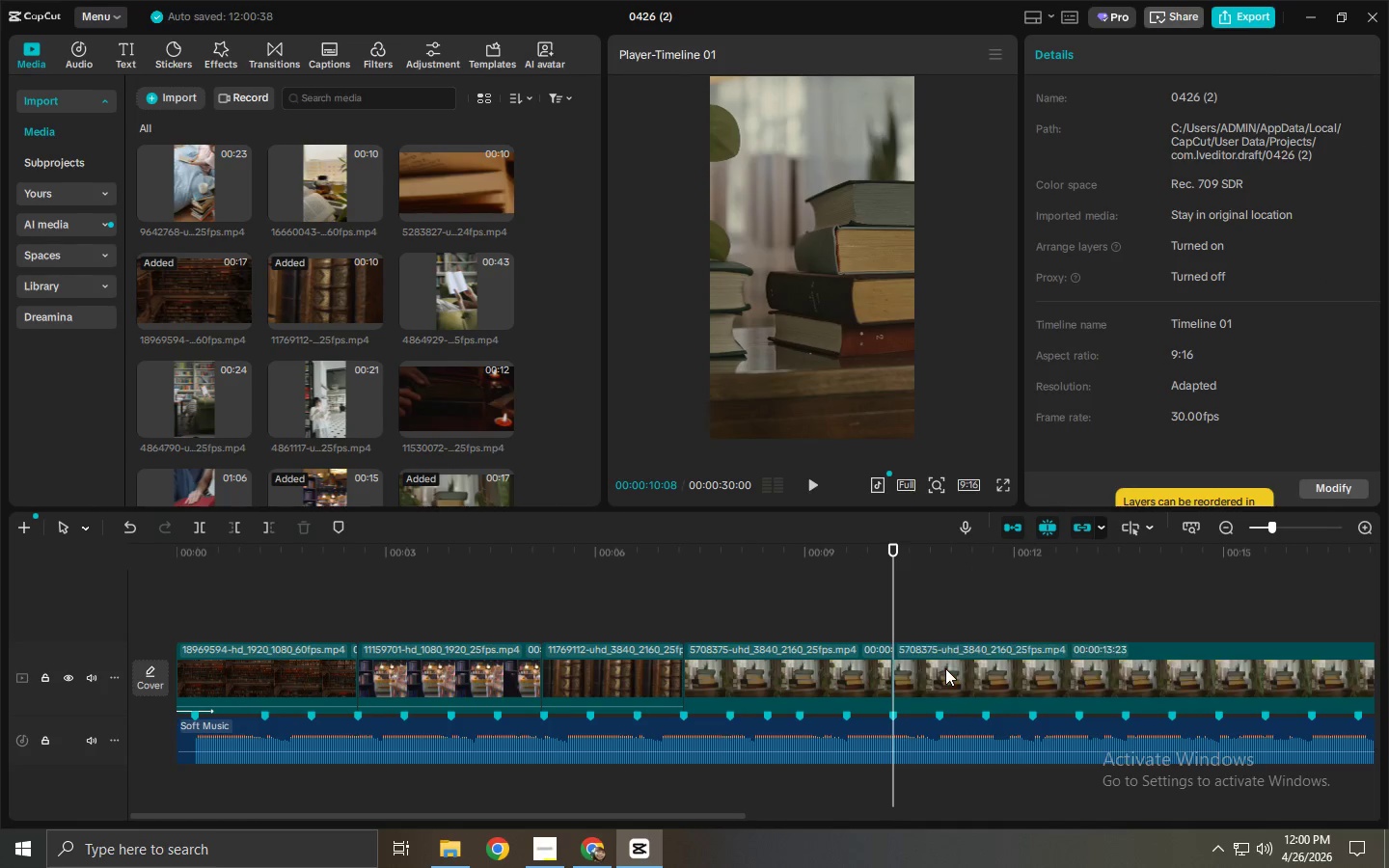 
left_click([945, 668])
 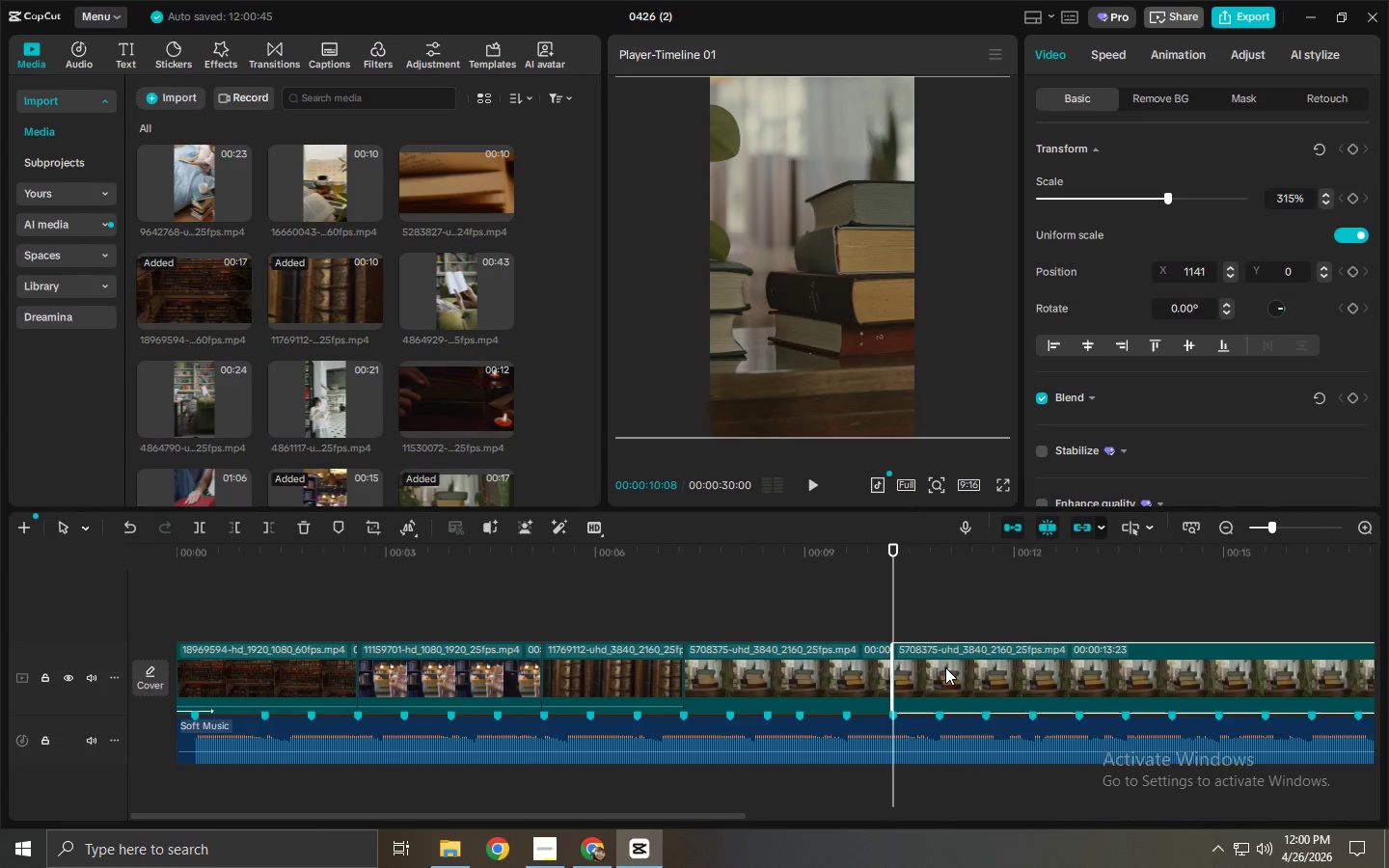 
key(Delete)
 